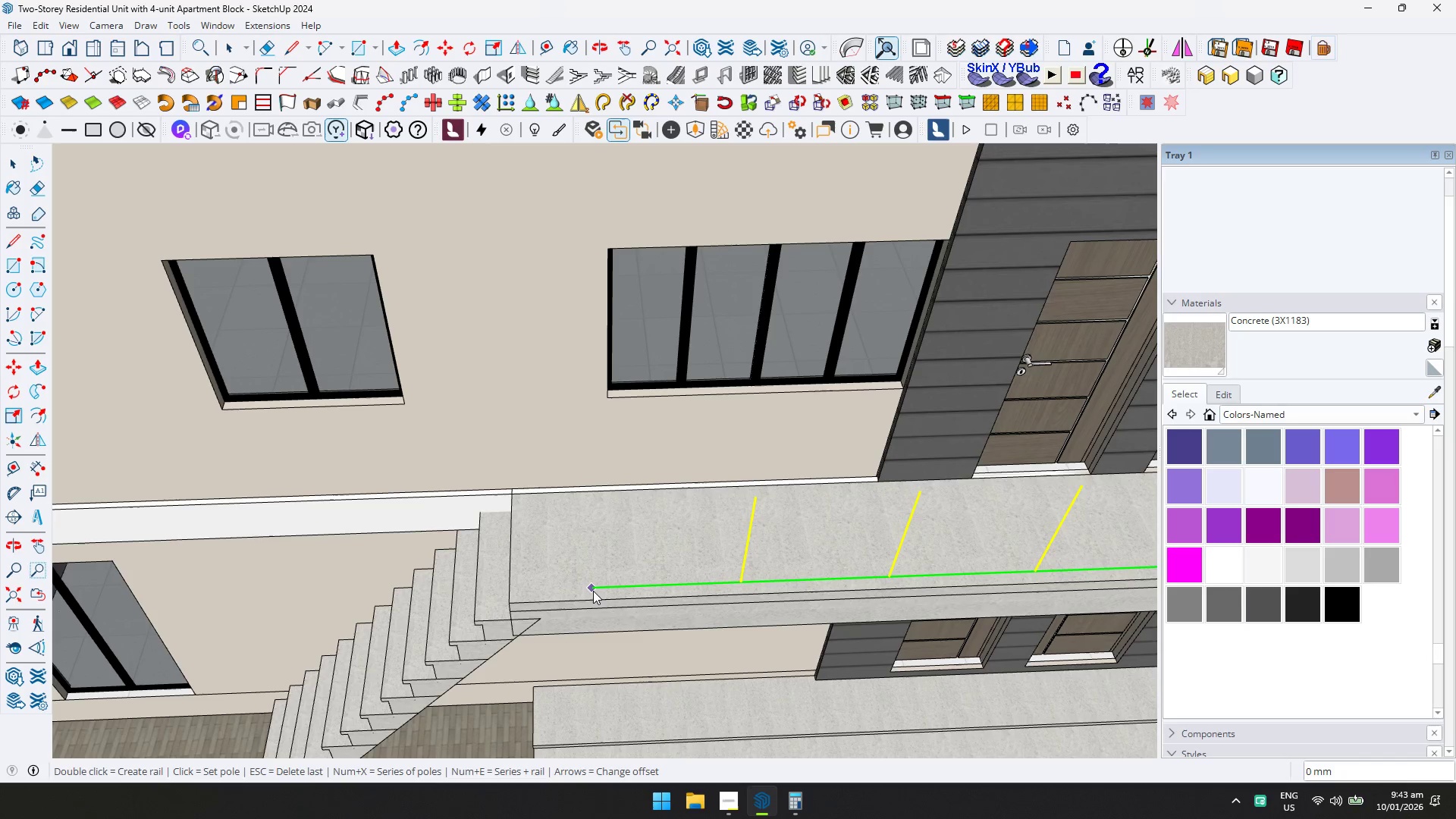 
wait(7.17)
 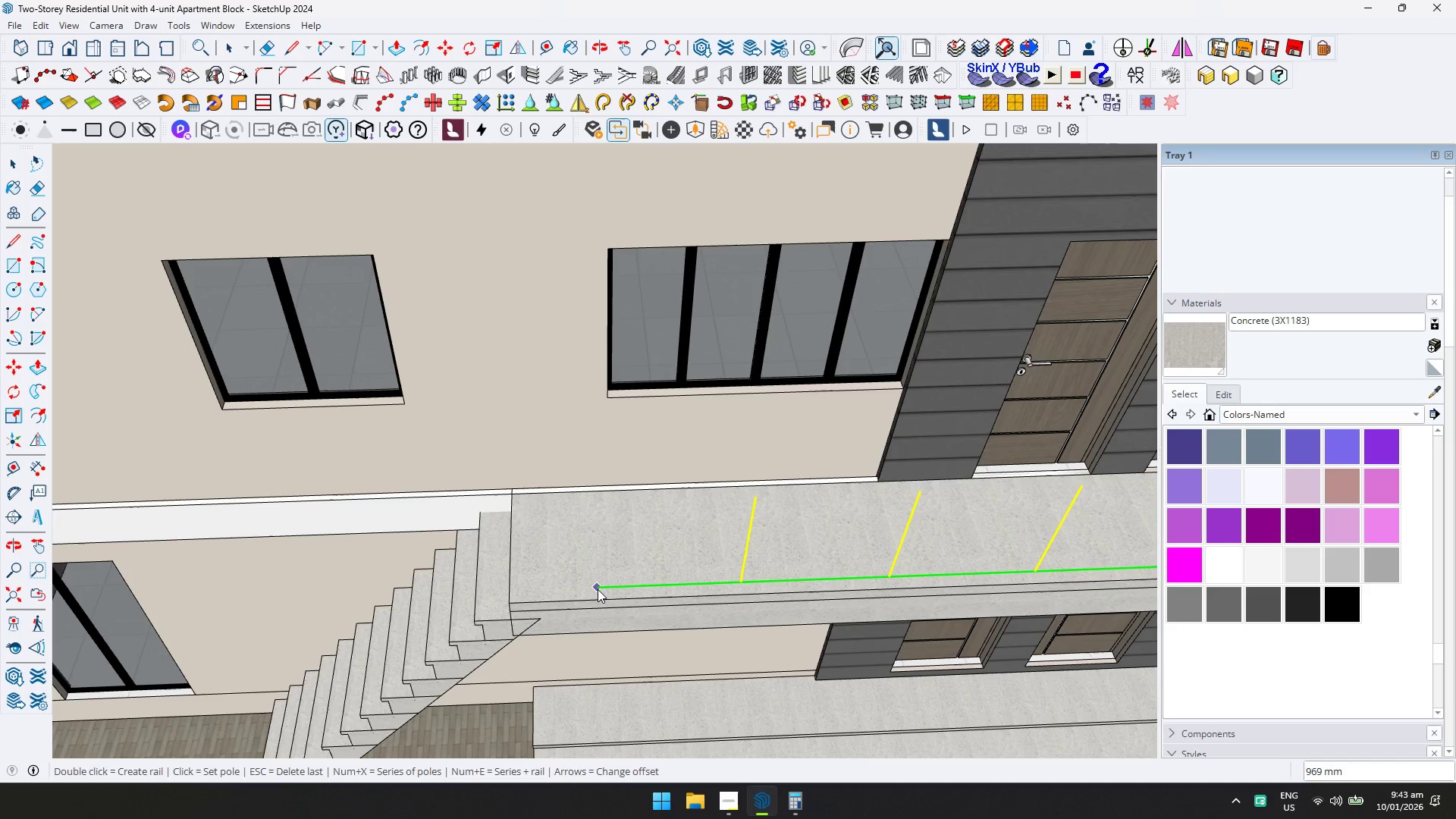 
scroll: coordinate [524, 594], scroll_direction: down, amount: 4.0
 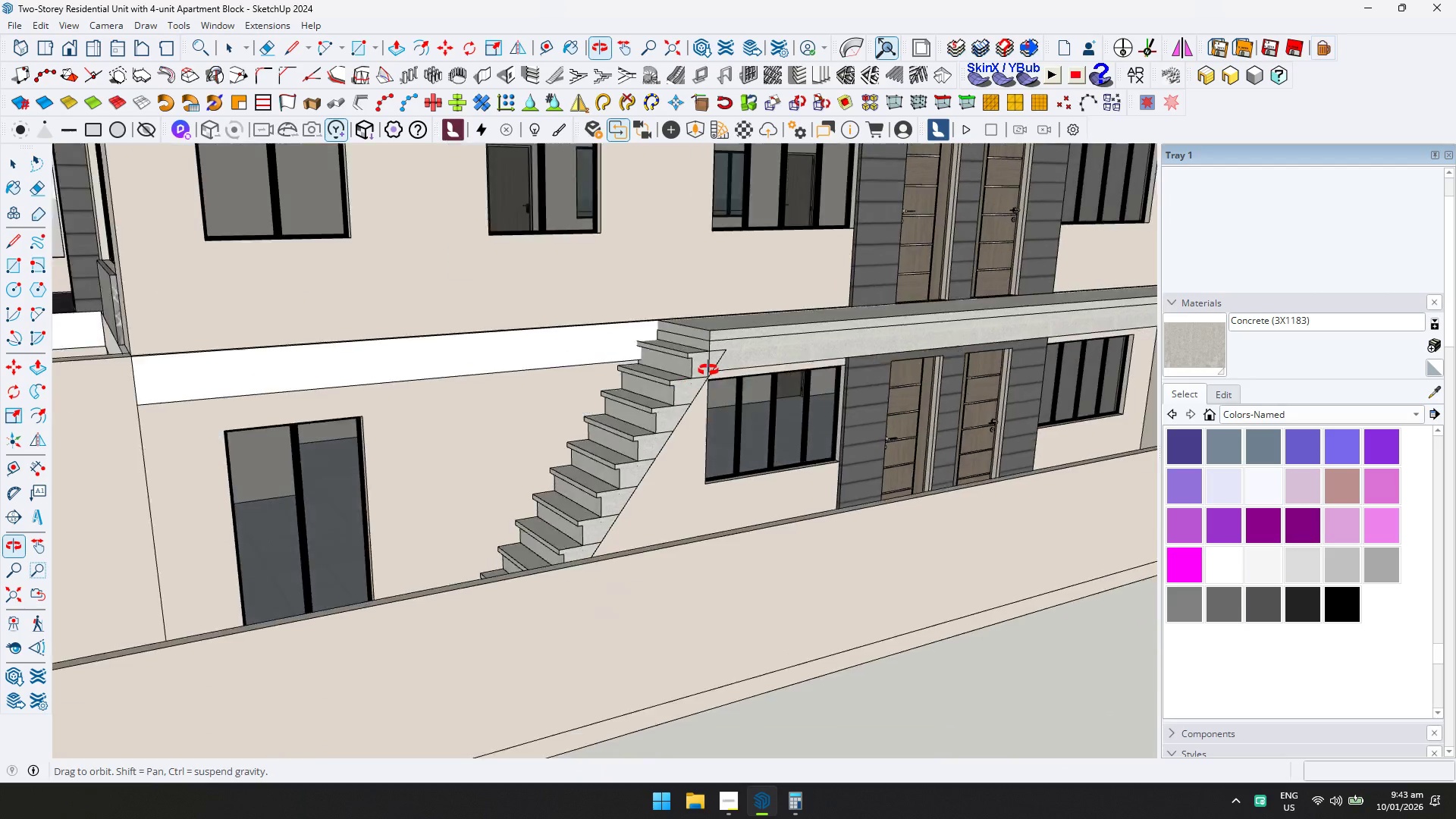 
key(Shift+ShiftLeft)
 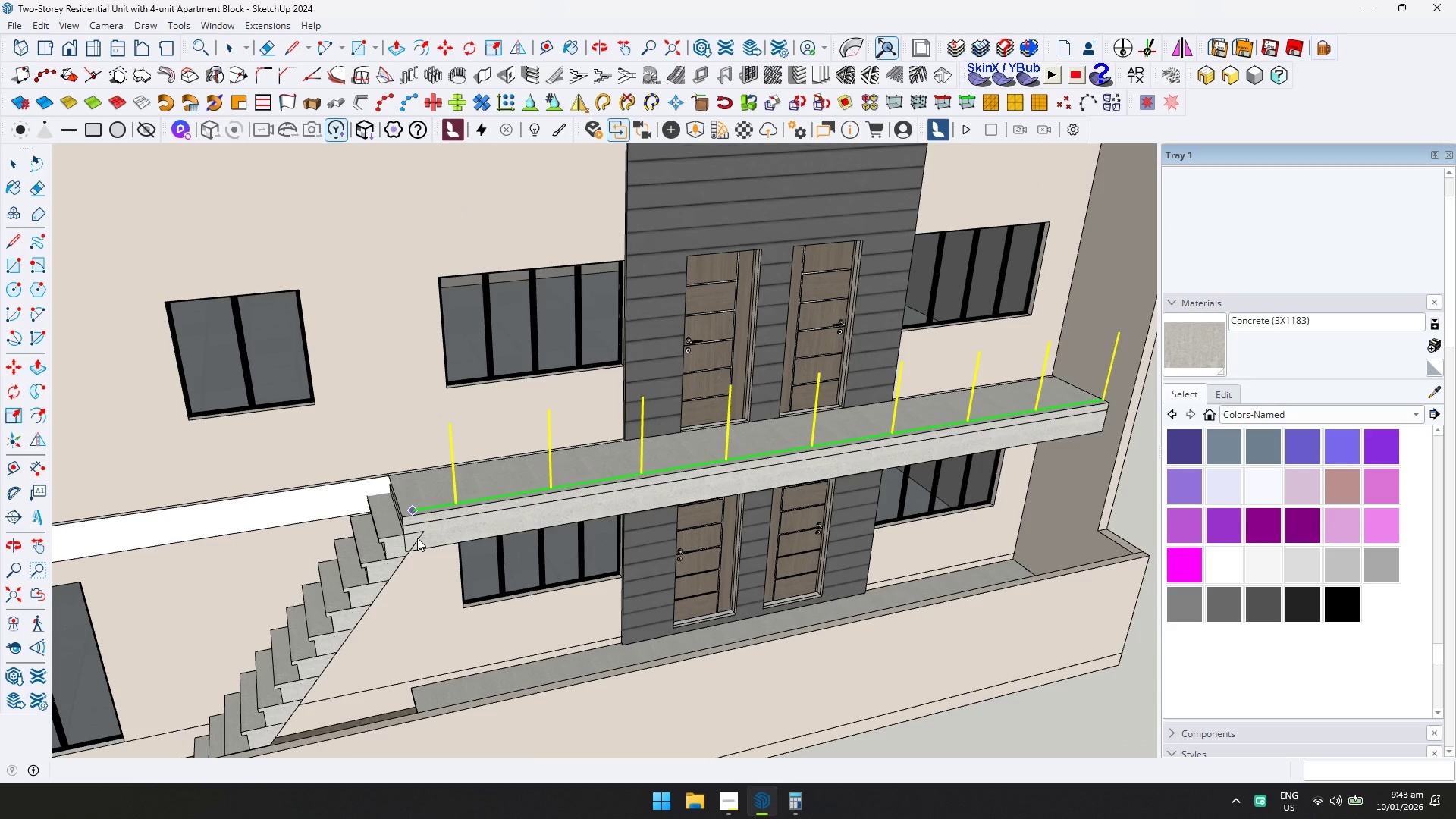 
key(Escape)
 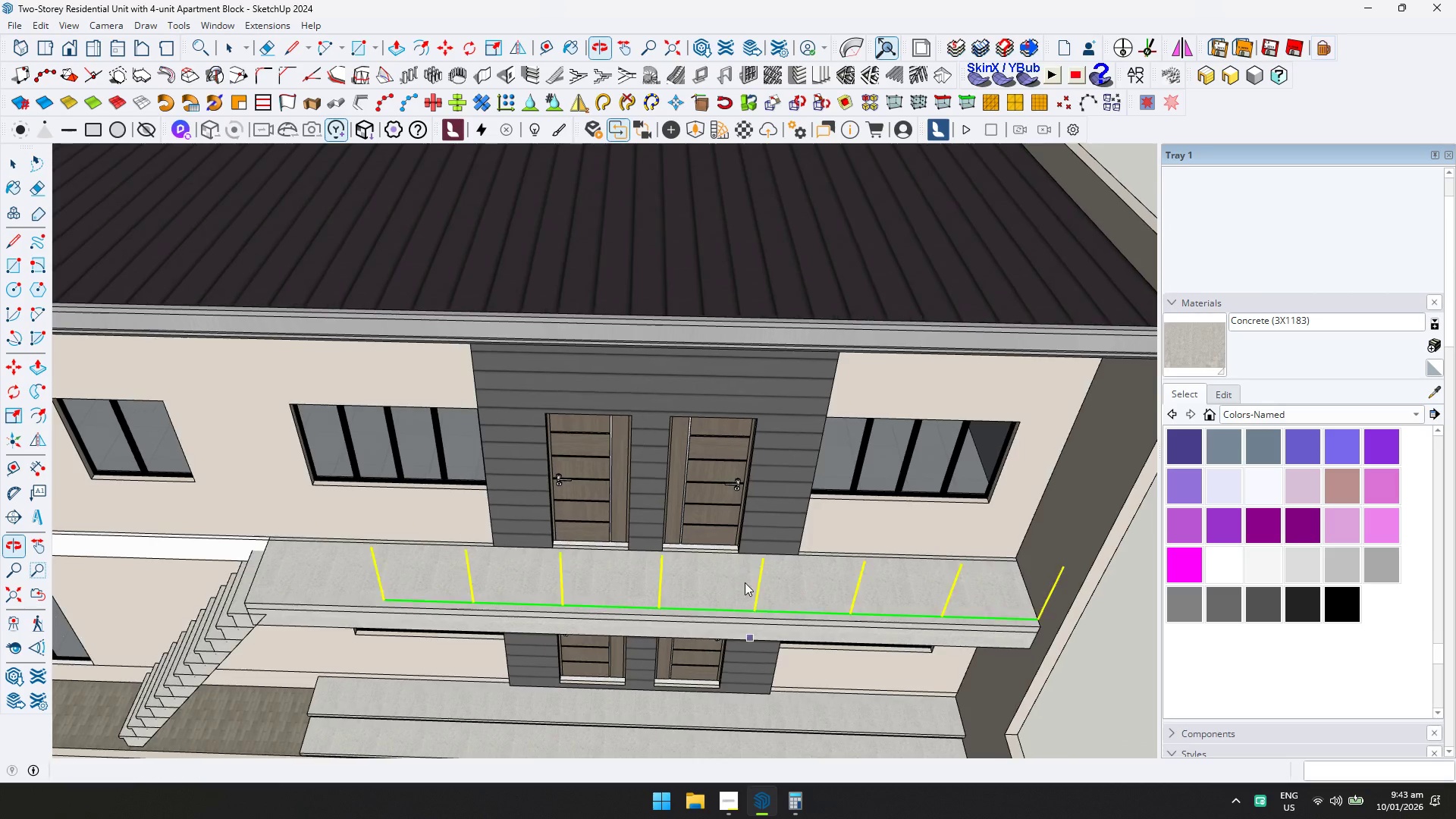 
key(Escape)
 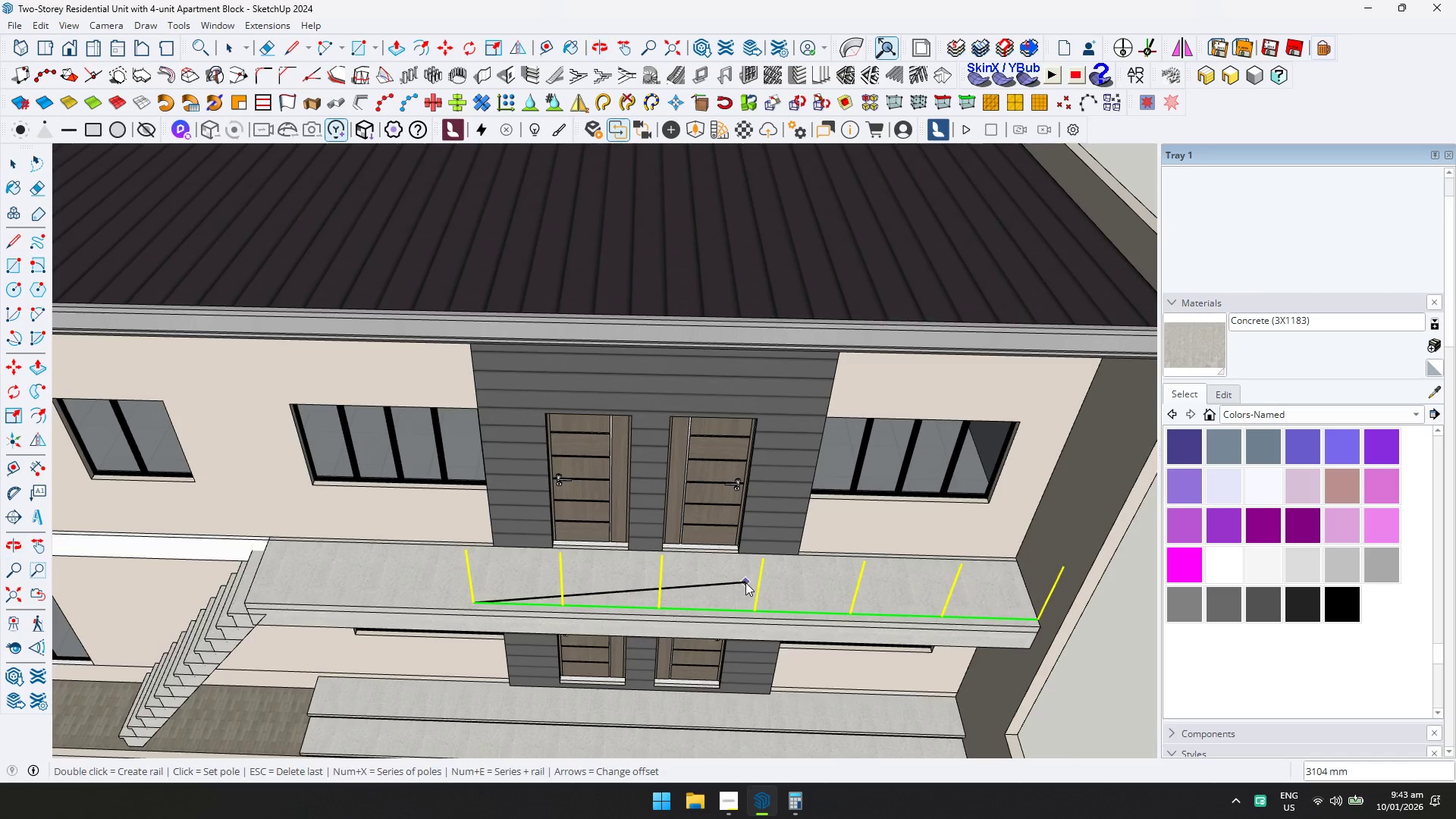 
key(Escape)
 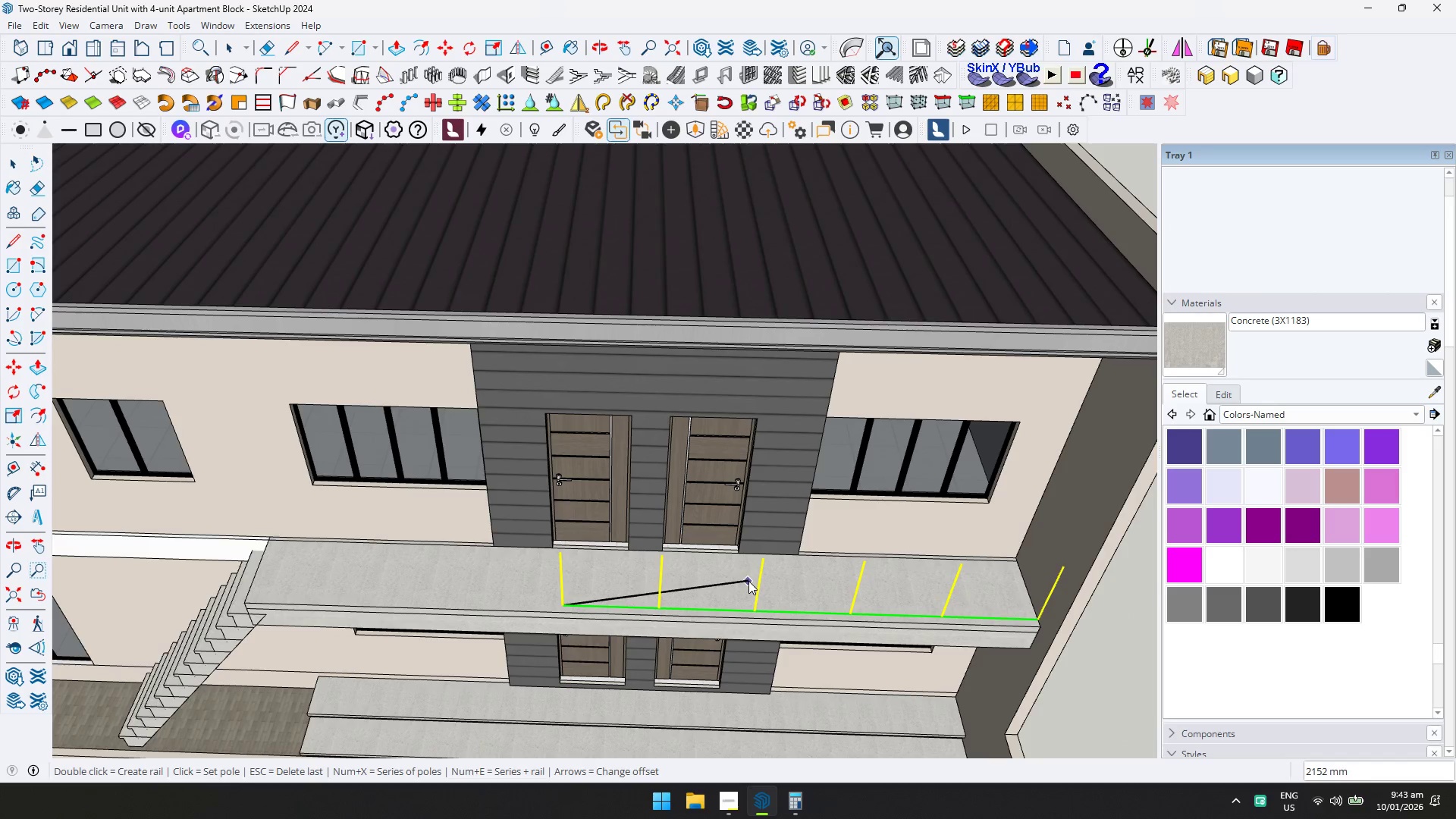 
key(Escape)
 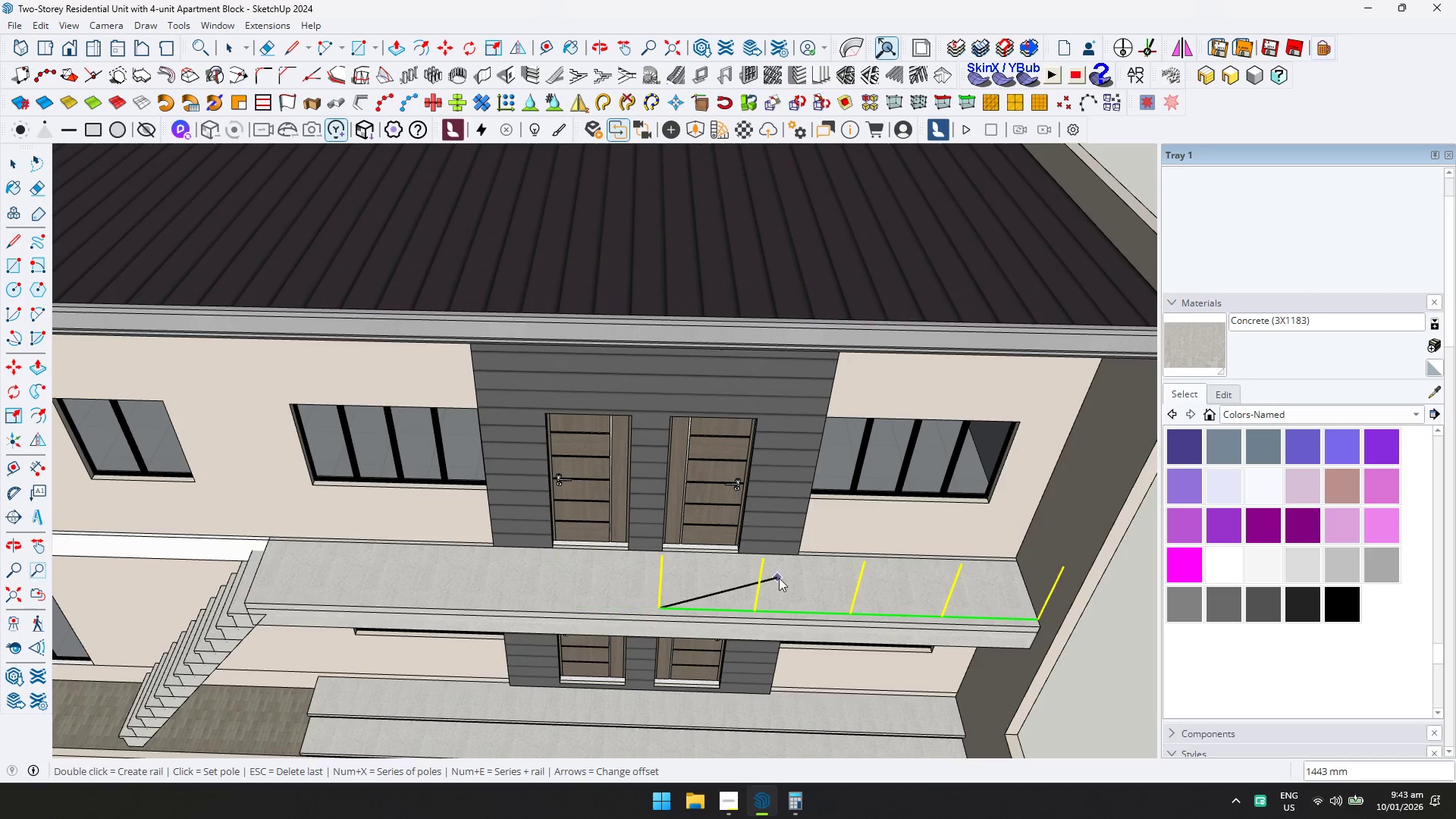 
key(Escape)
 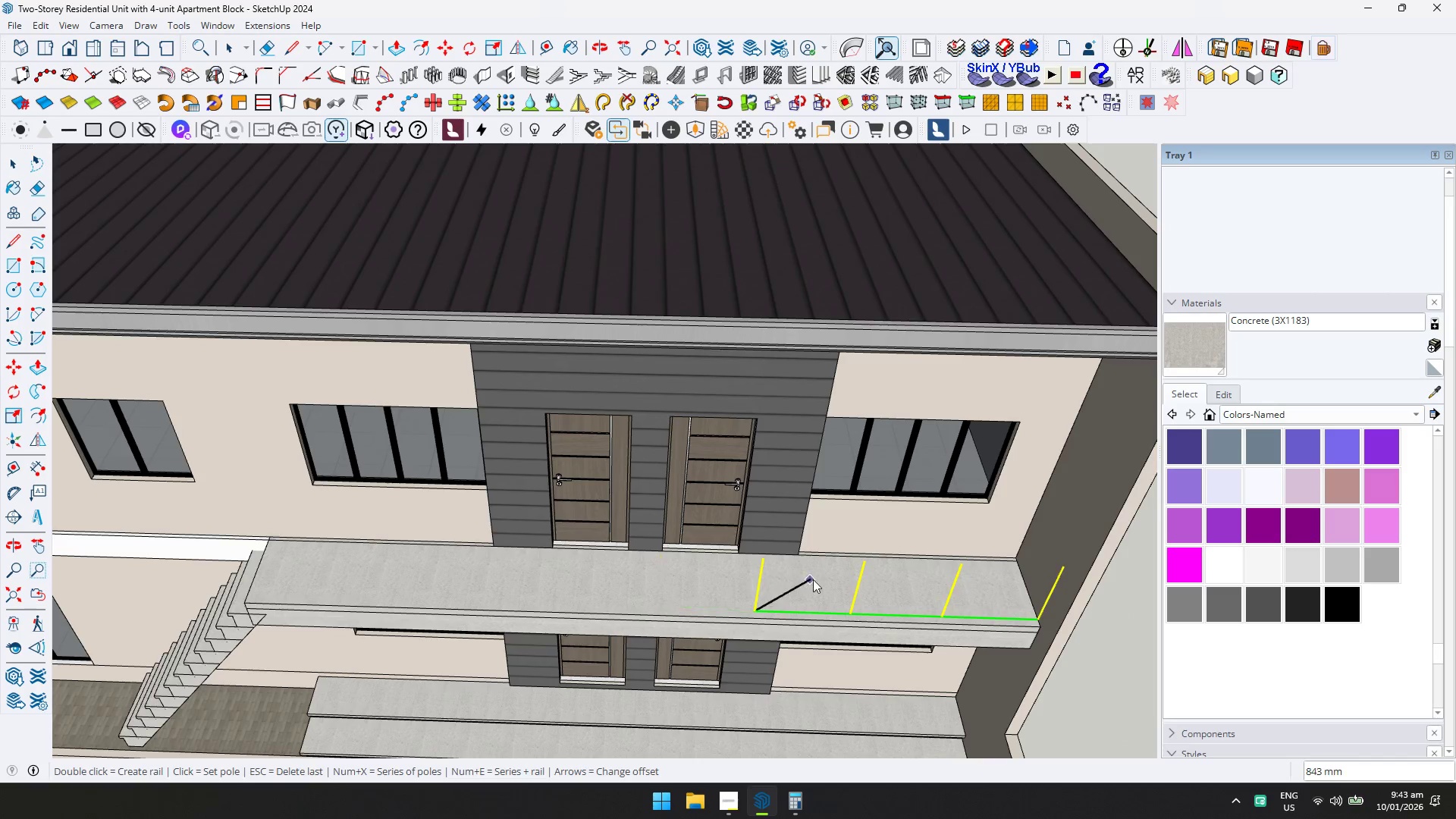 
key(Escape)
 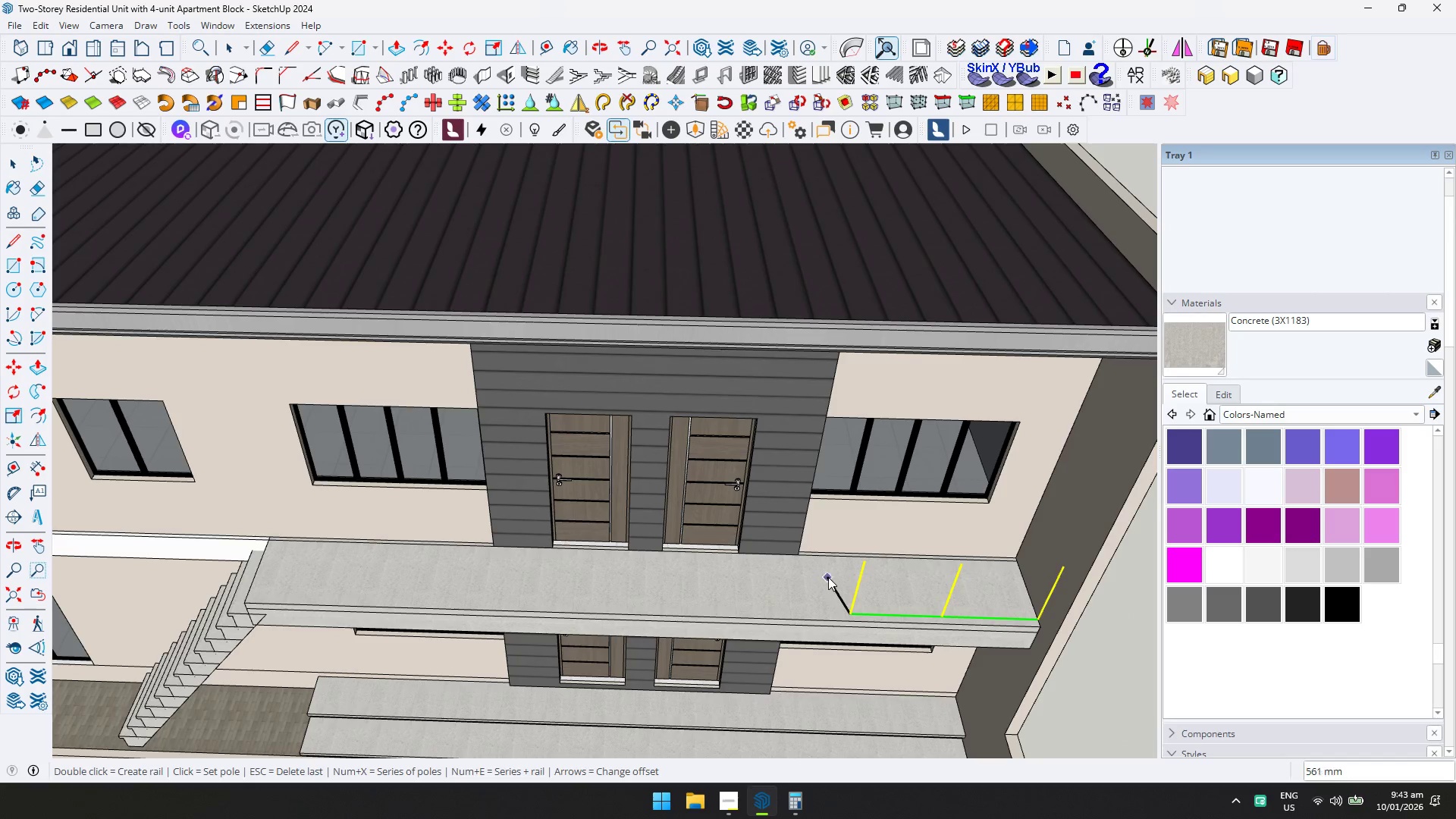 
key(Escape)
 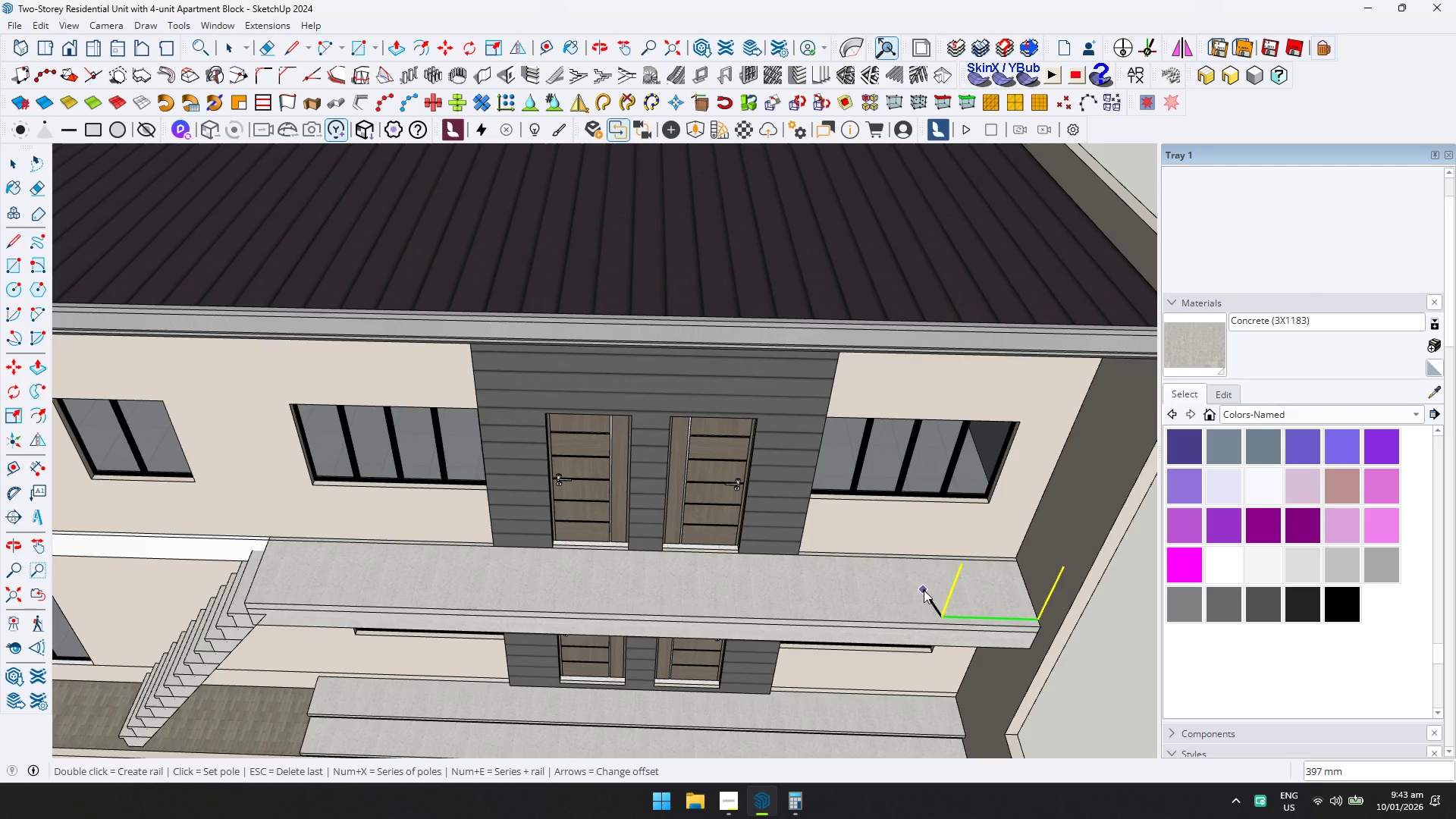 
key(Escape)
 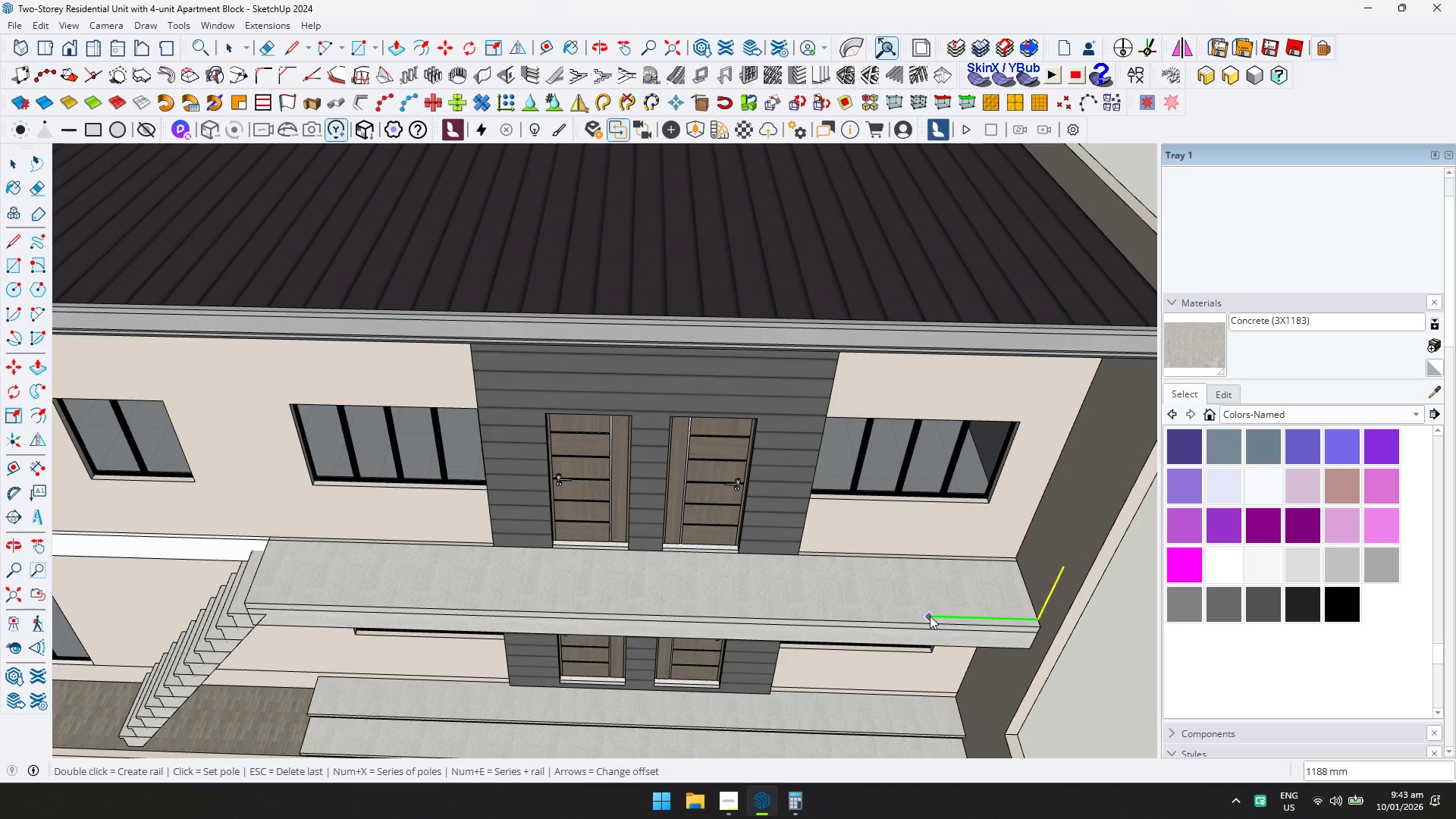 
left_click([926, 616])
 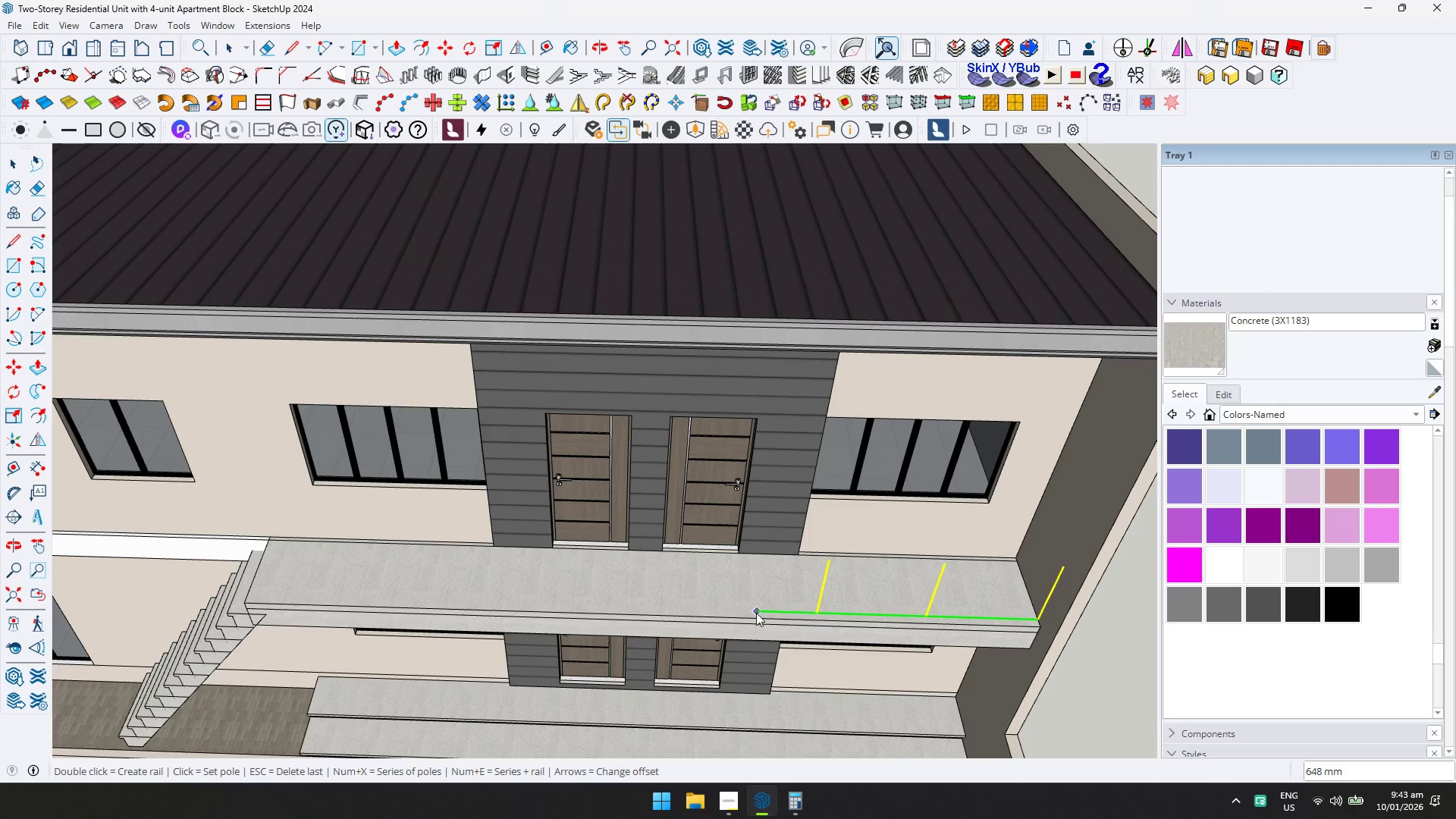 
left_click([707, 611])
 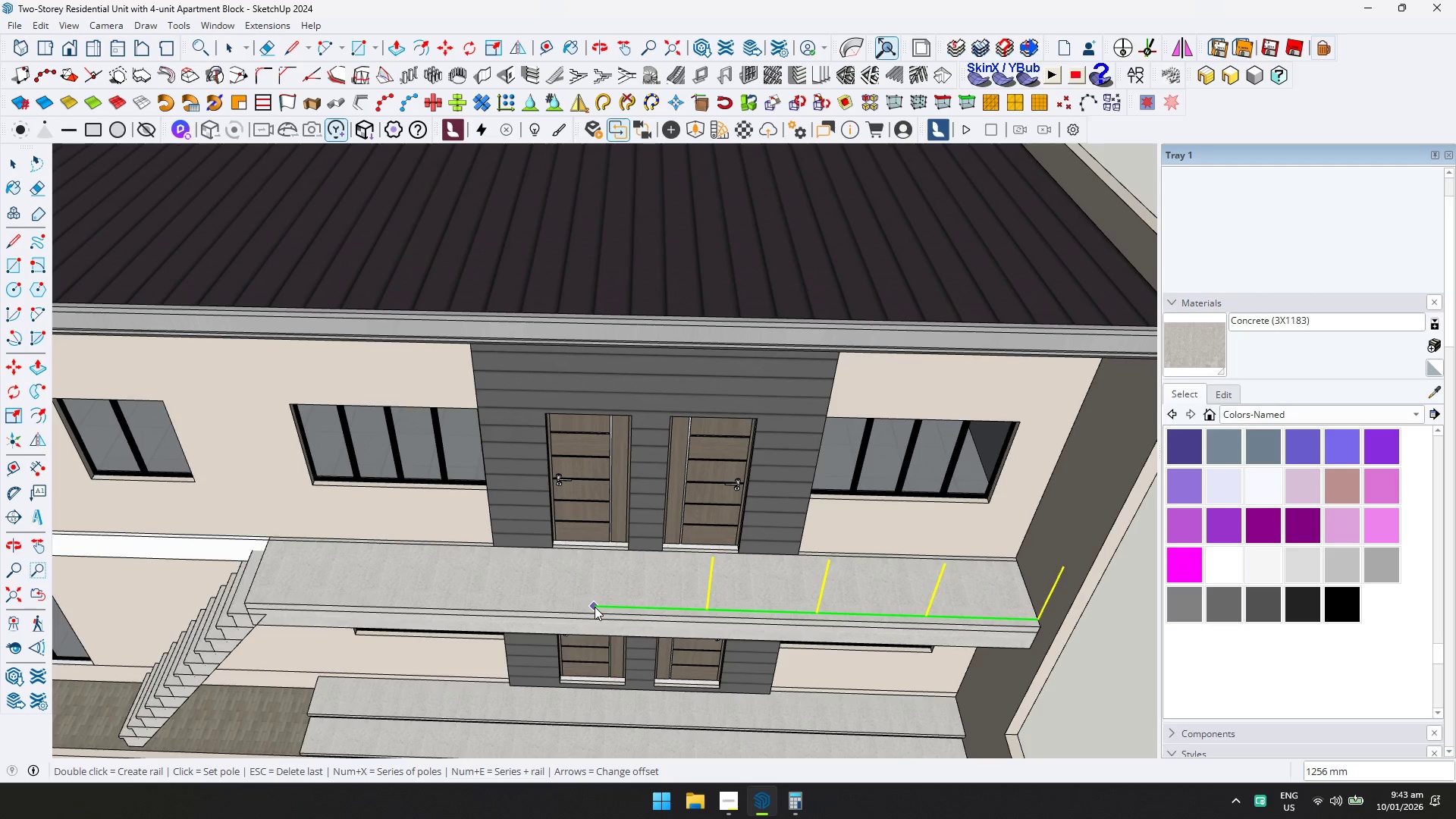 
left_click([597, 607])
 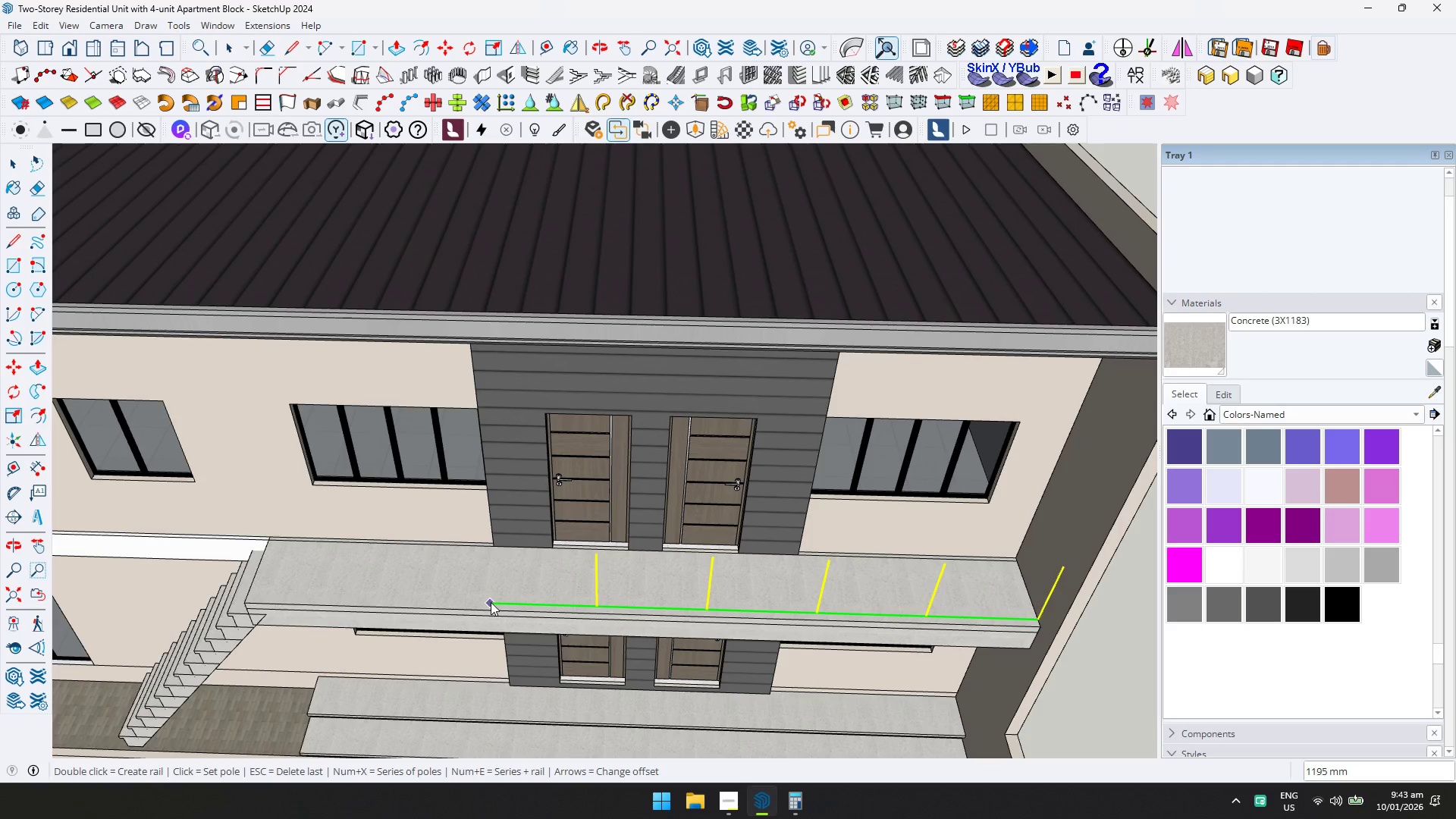 
left_click([490, 602])
 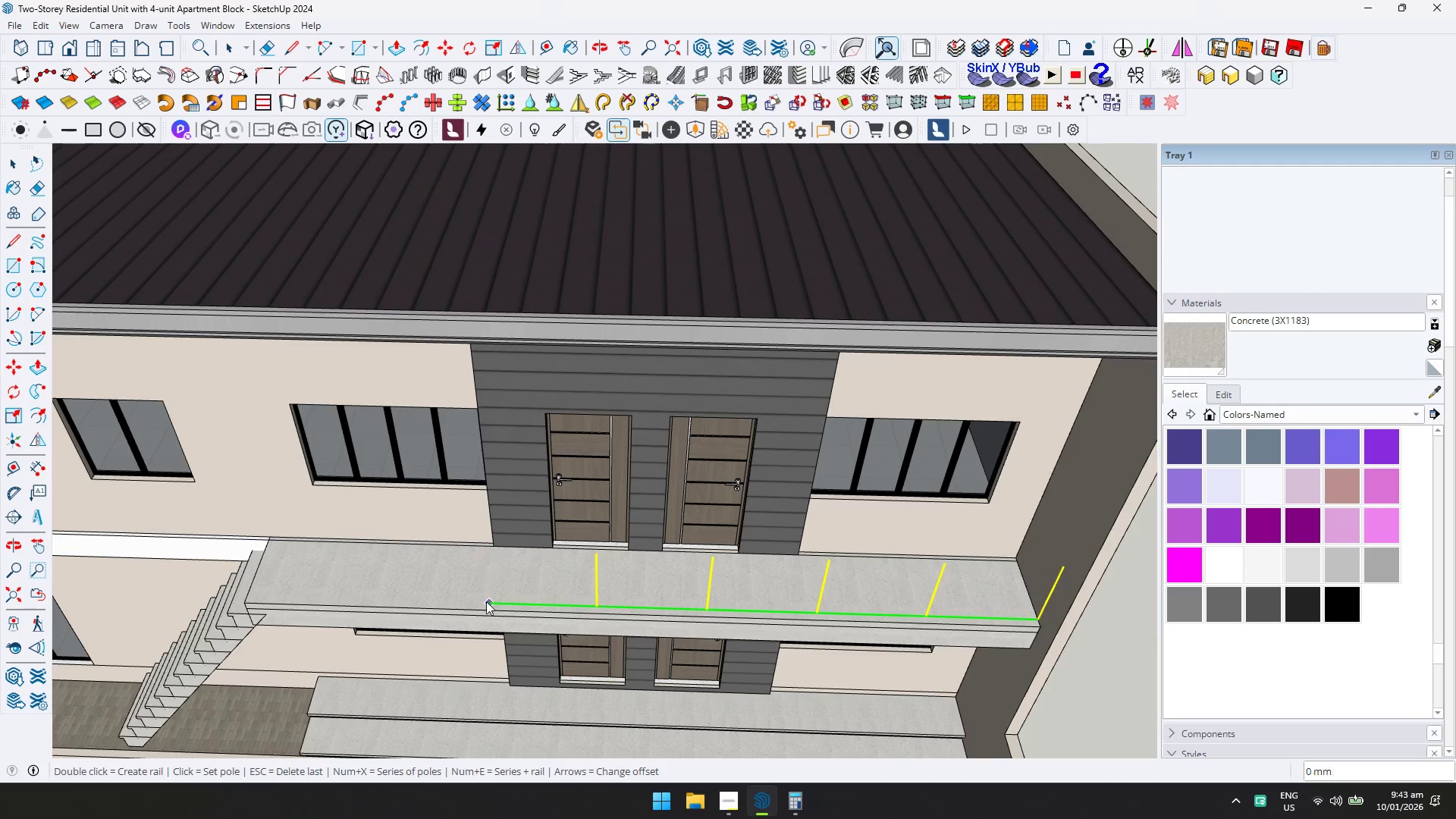 
key(Shift+ShiftLeft)
 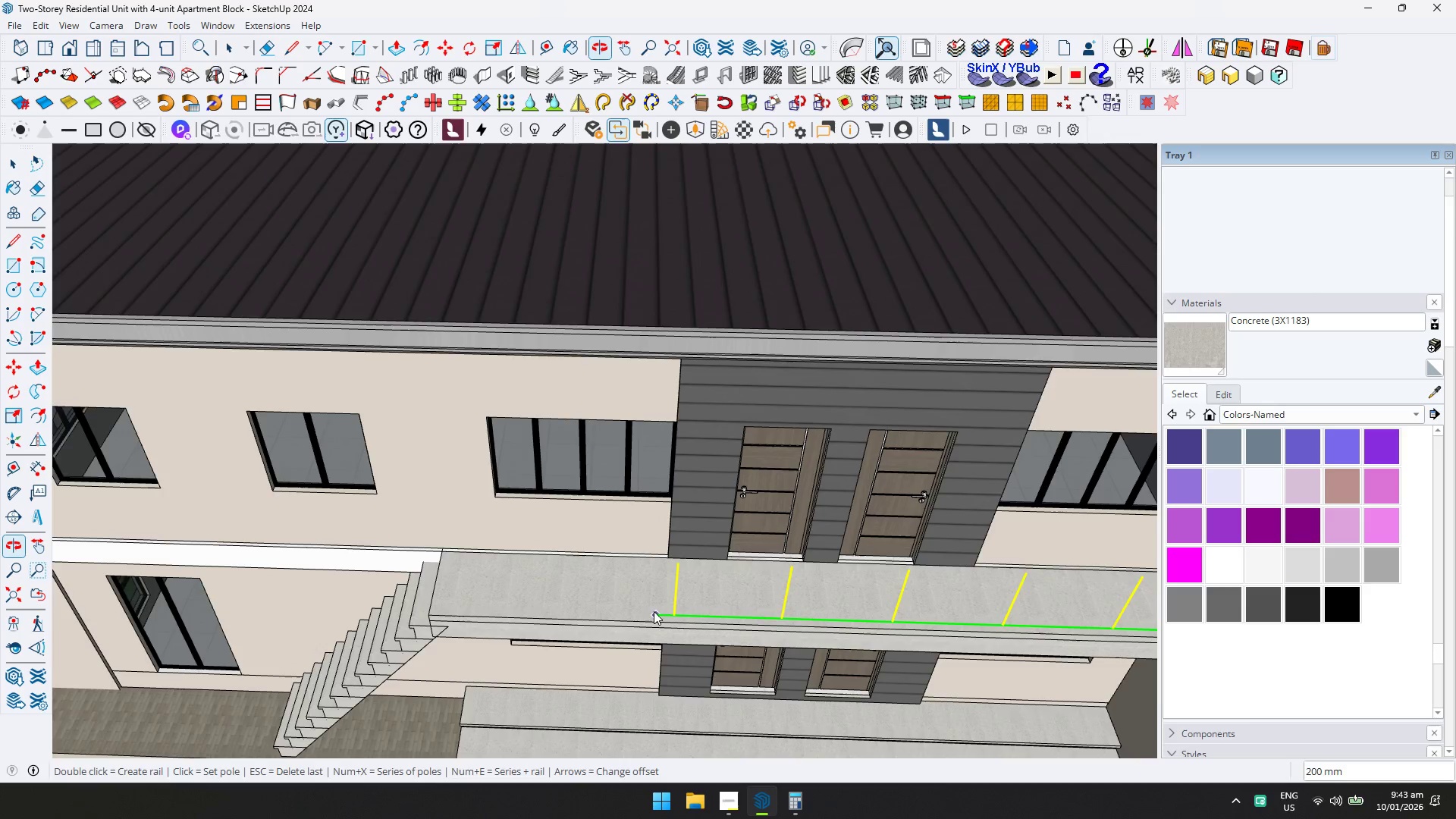 
scroll: coordinate [611, 611], scroll_direction: up, amount: 1.0
 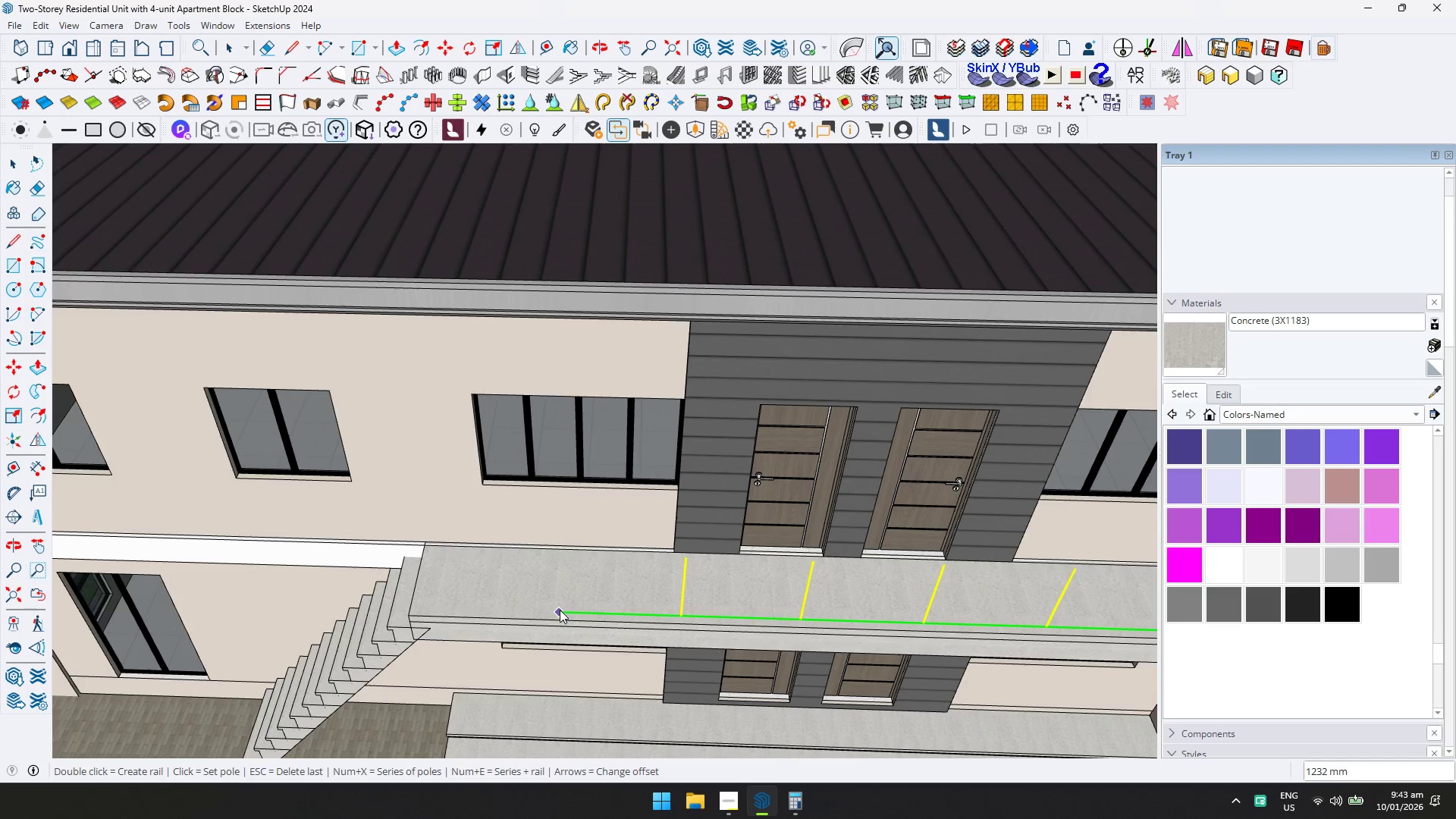 
left_click([560, 610])
 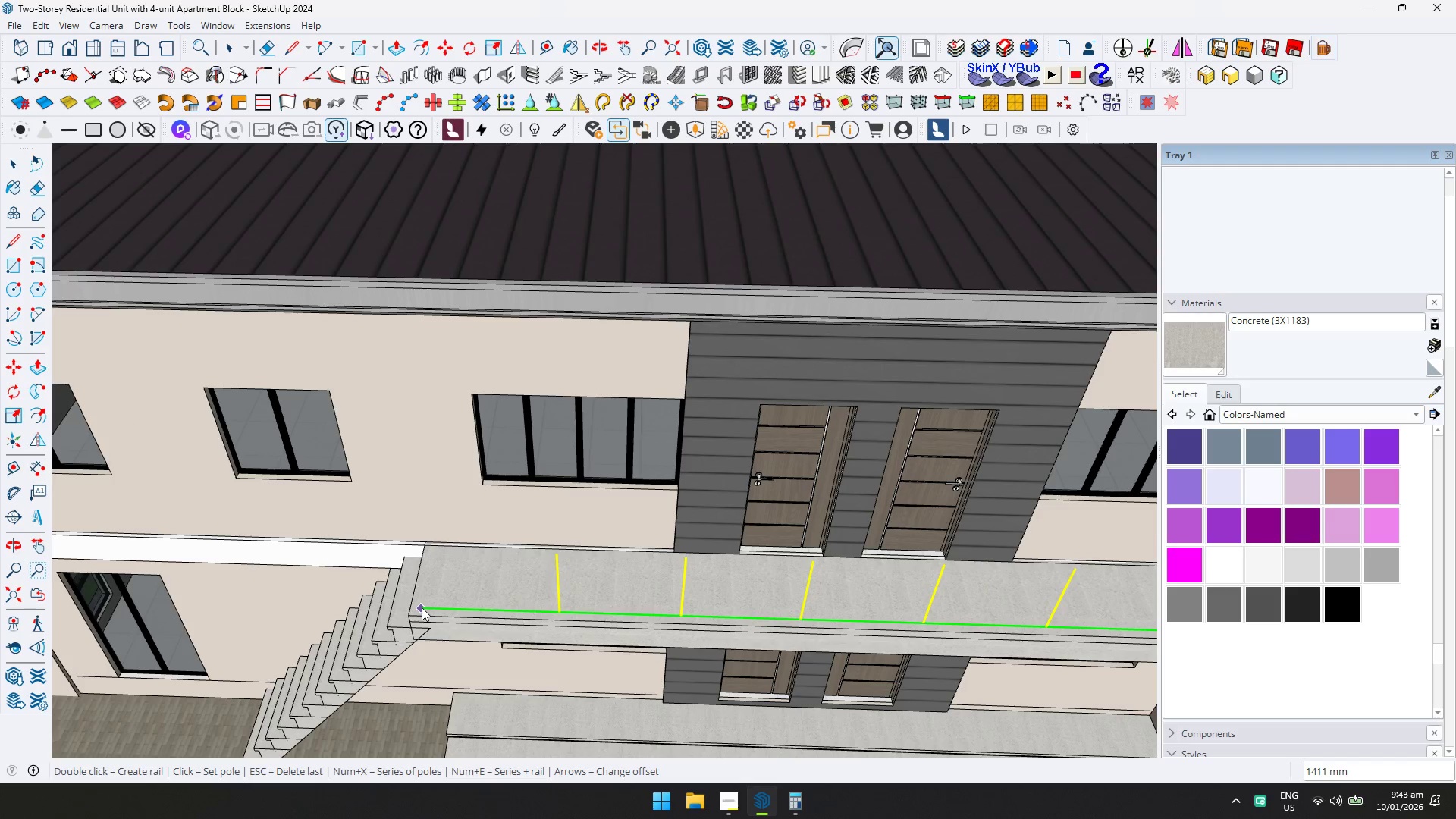 
left_click([420, 607])
 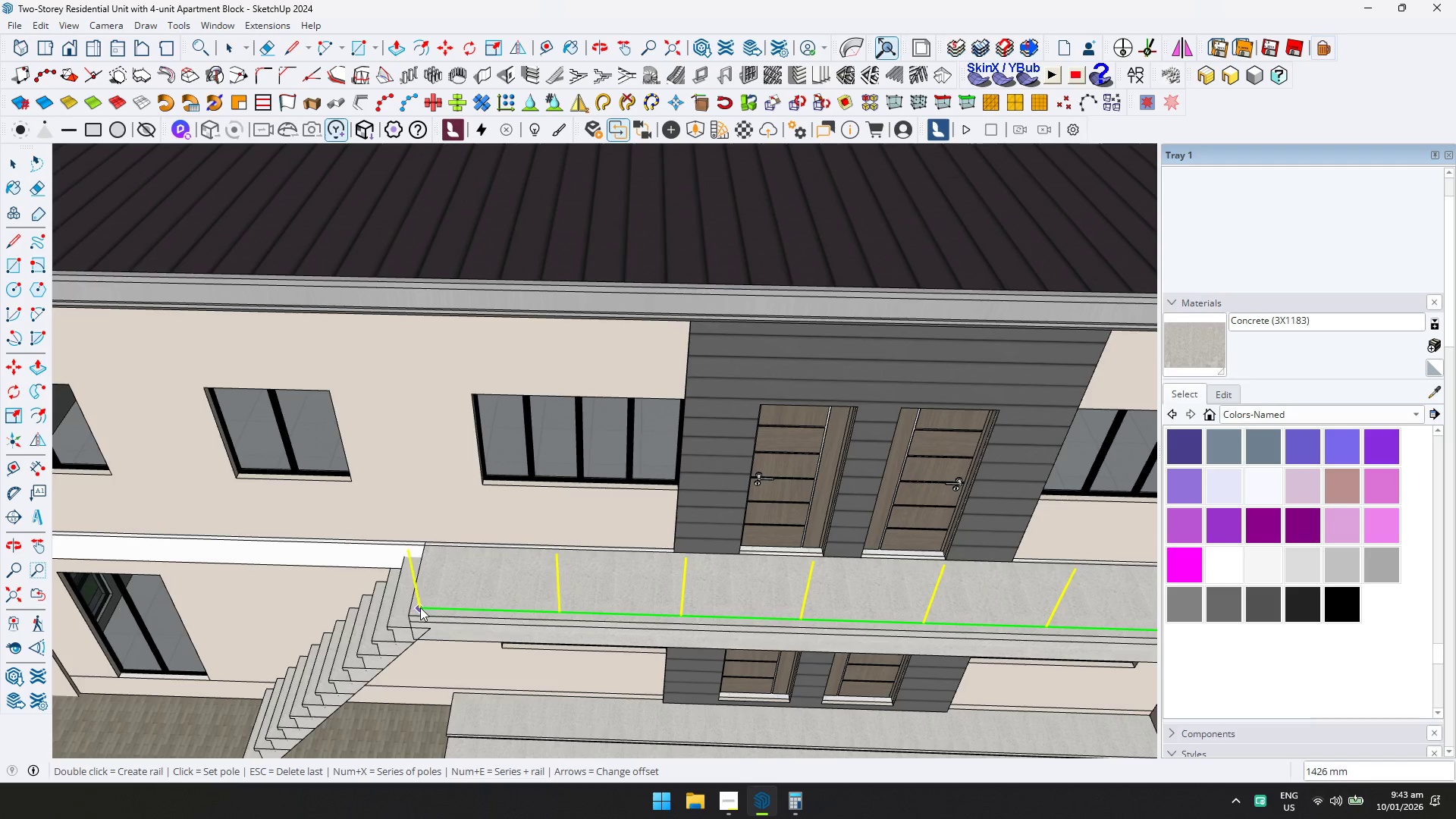 
key(Shift+ShiftLeft)
 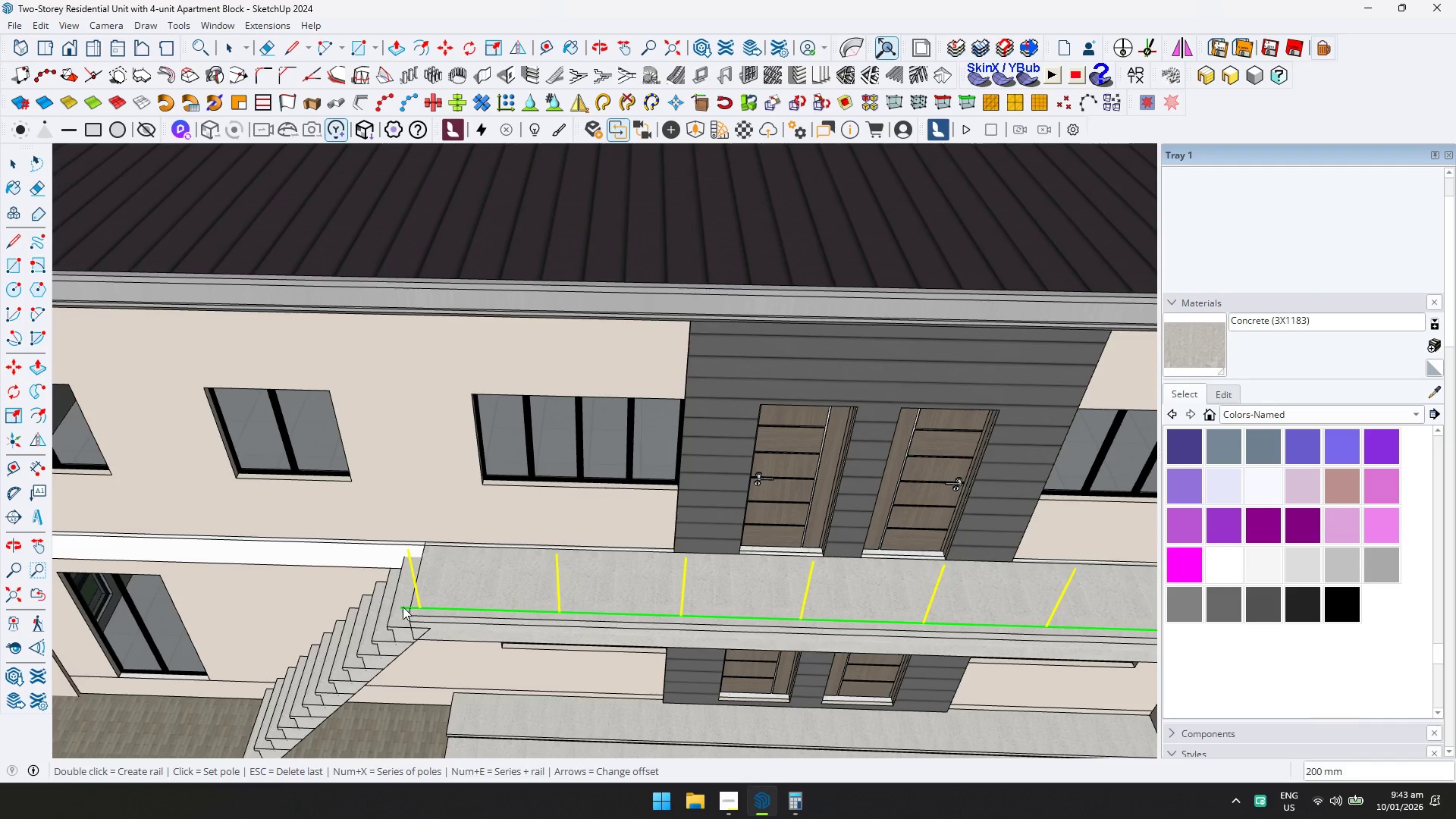 
scroll: coordinate [716, 546], scroll_direction: down, amount: 3.0
 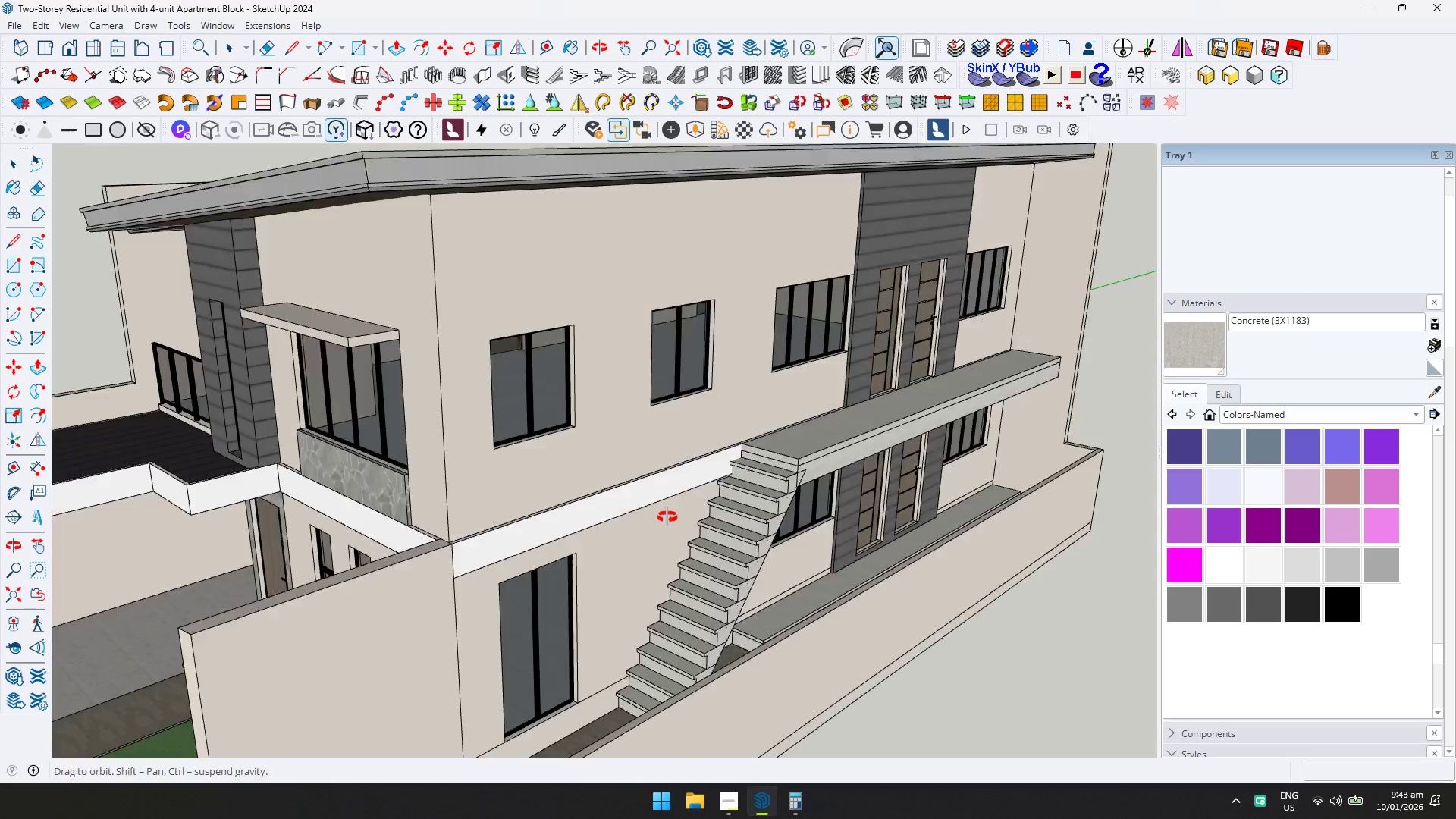 
scroll: coordinate [752, 630], scroll_direction: up, amount: 4.0
 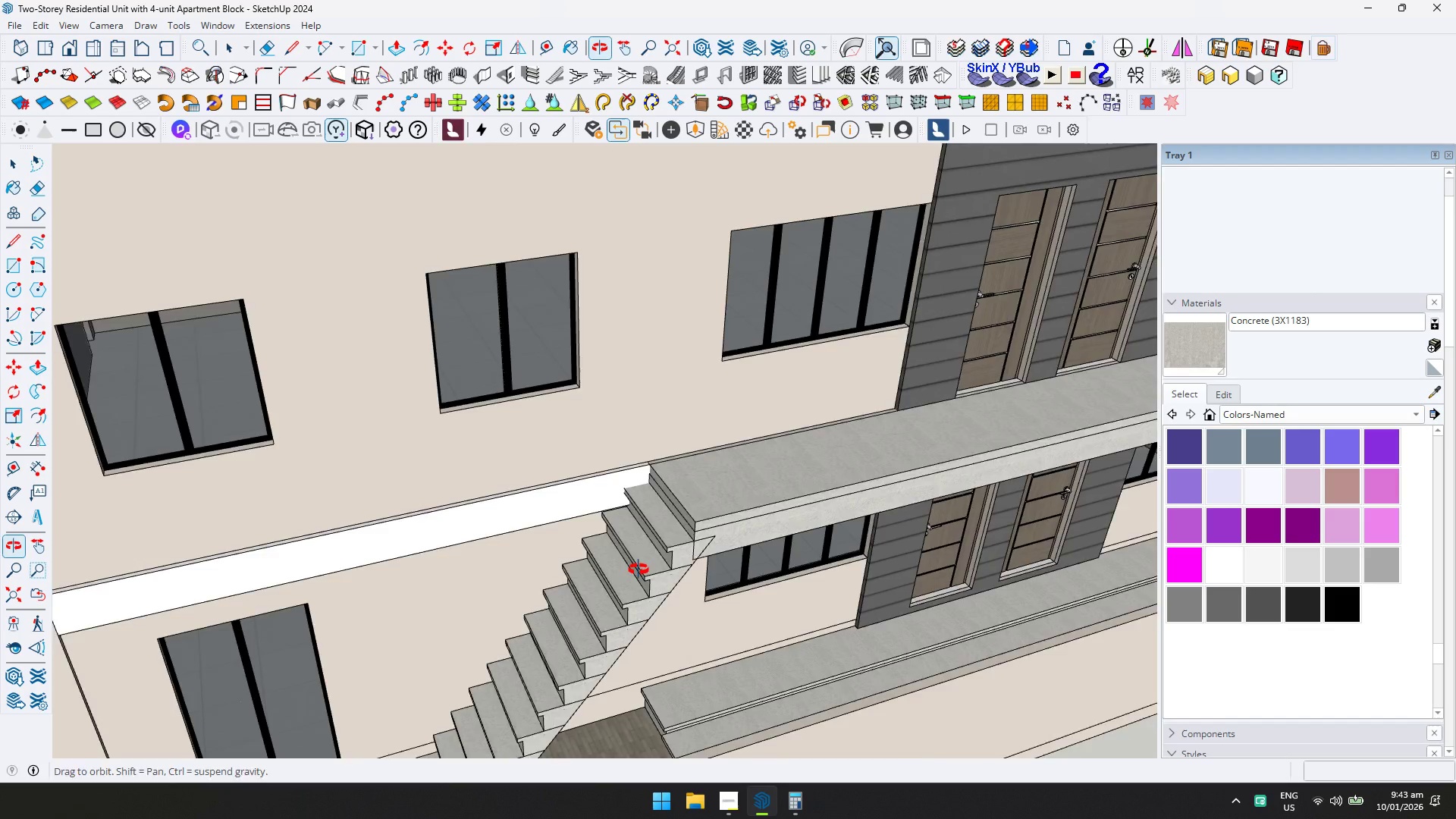 
key(Shift+ShiftLeft)
 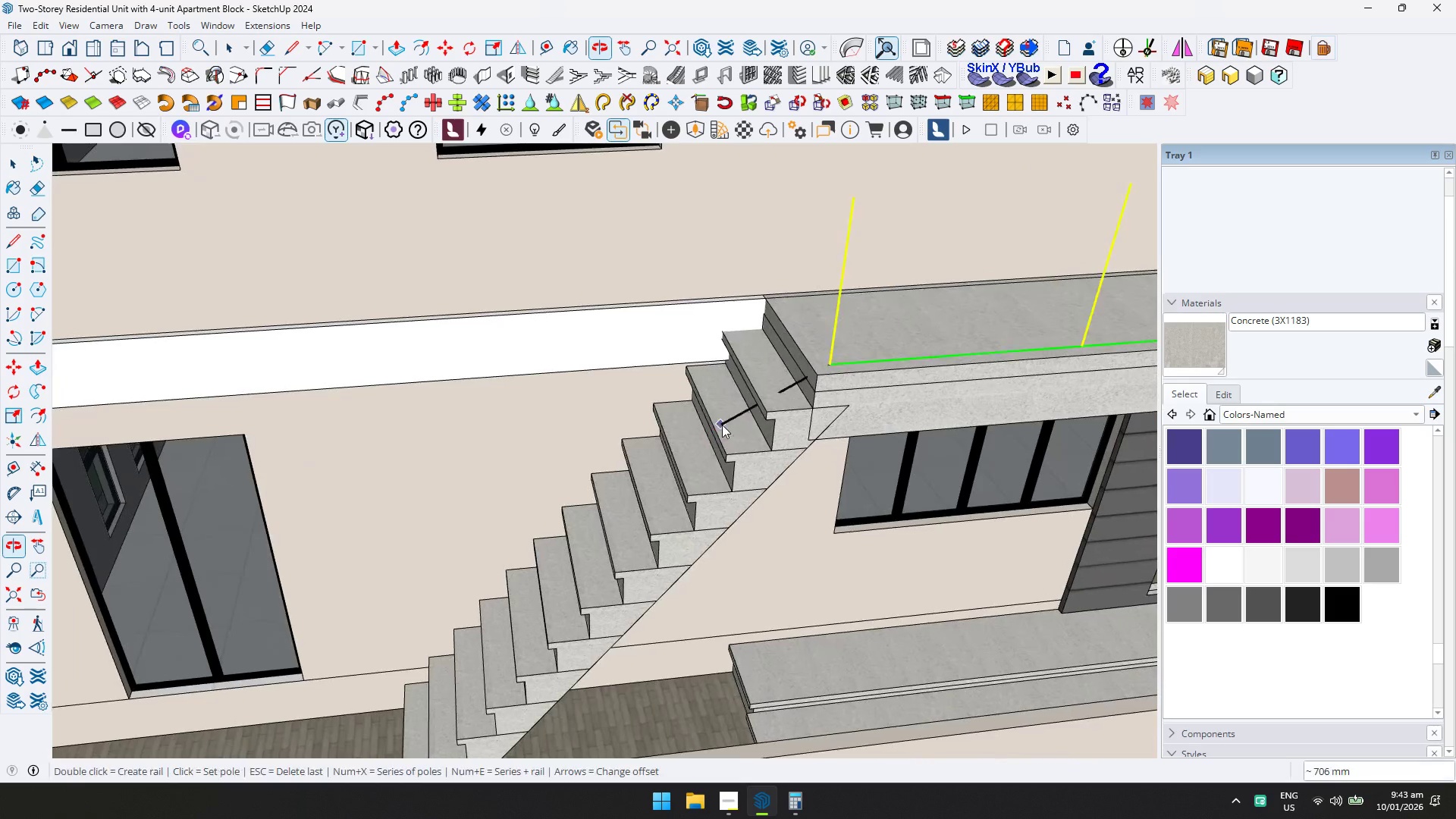 
scroll: coordinate [634, 564], scroll_direction: up, amount: 4.0
 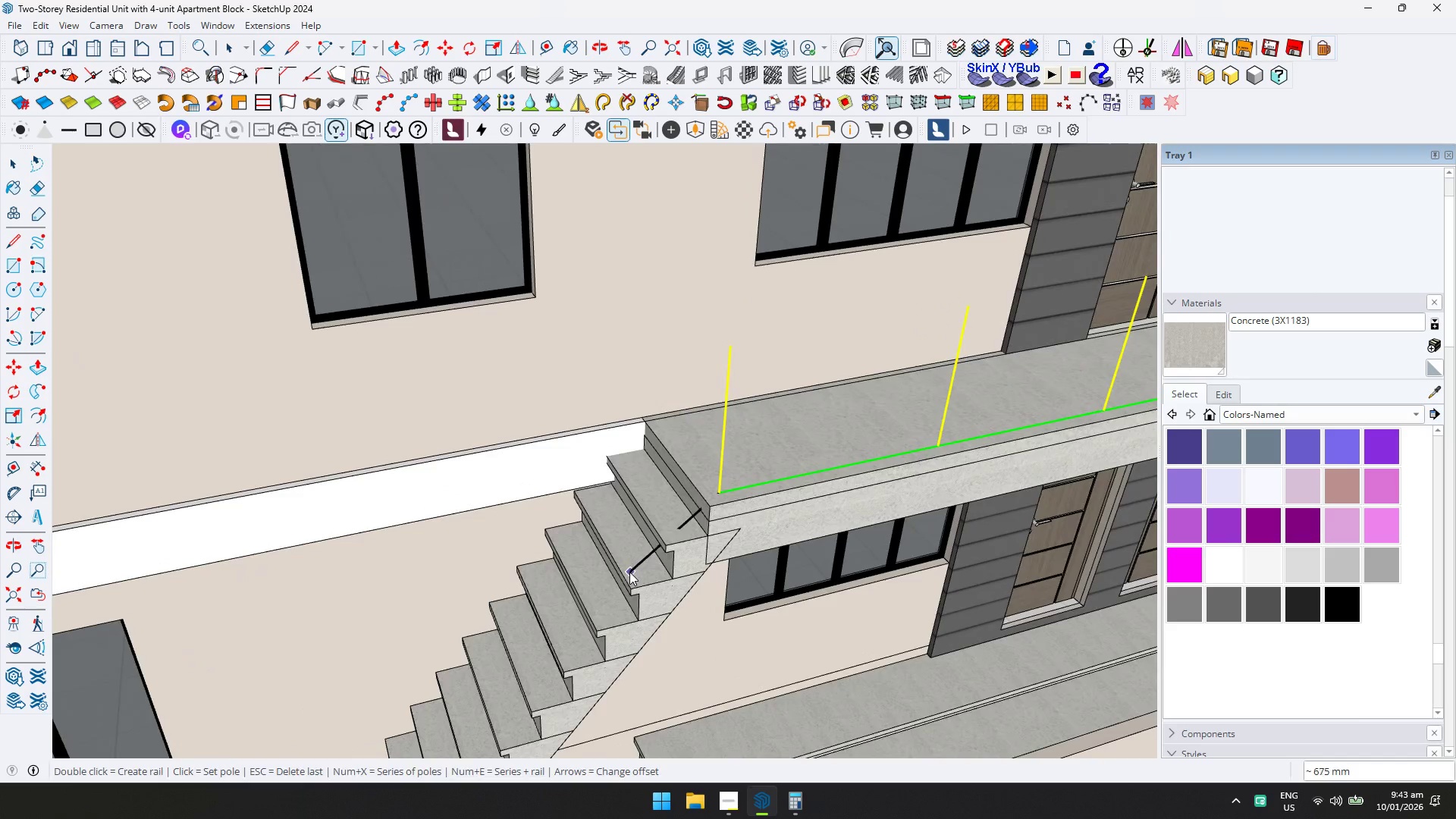 
scroll: coordinate [774, 406], scroll_direction: down, amount: 3.0
 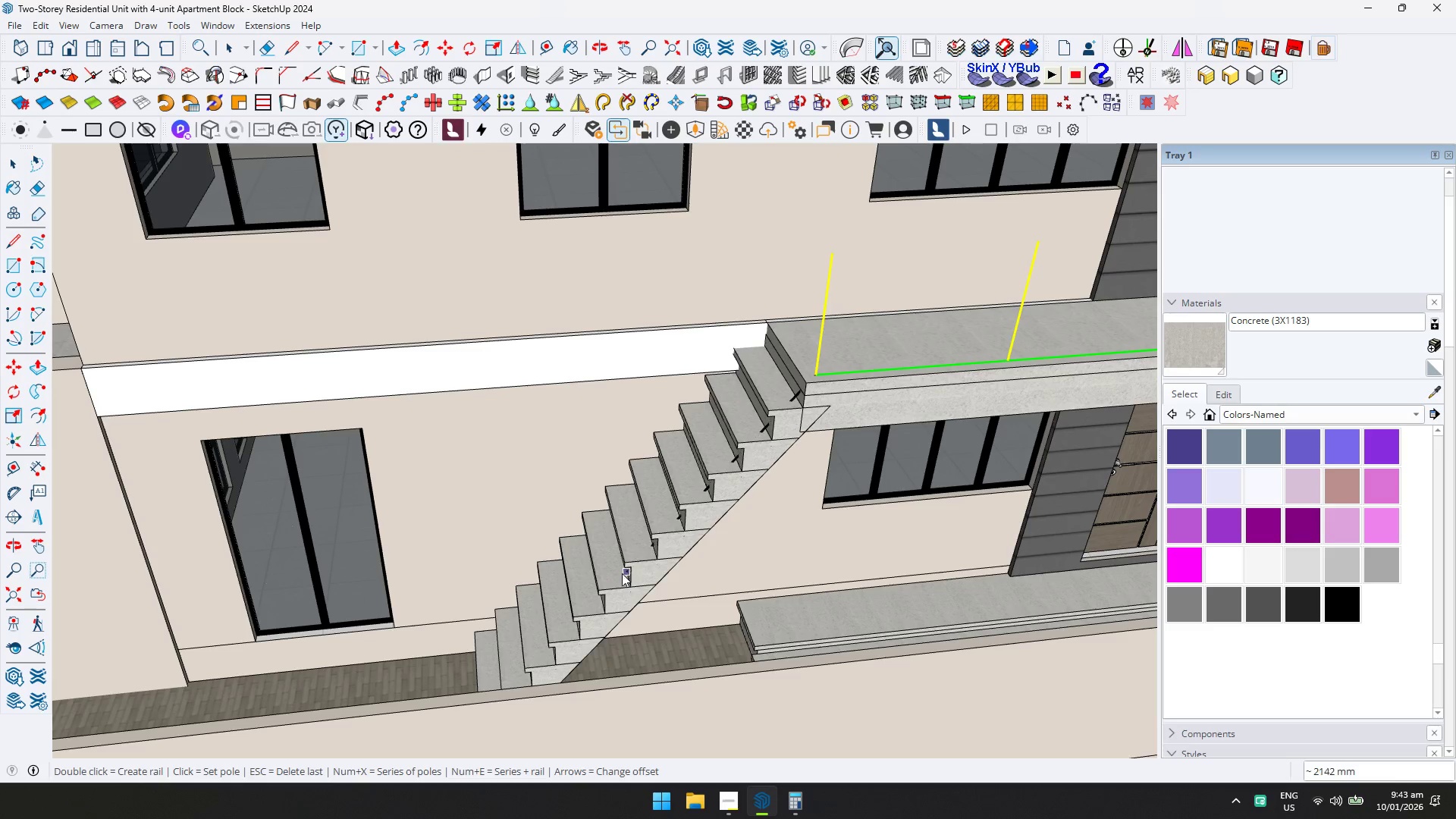 
scroll: coordinate [952, 350], scroll_direction: up, amount: 9.0
 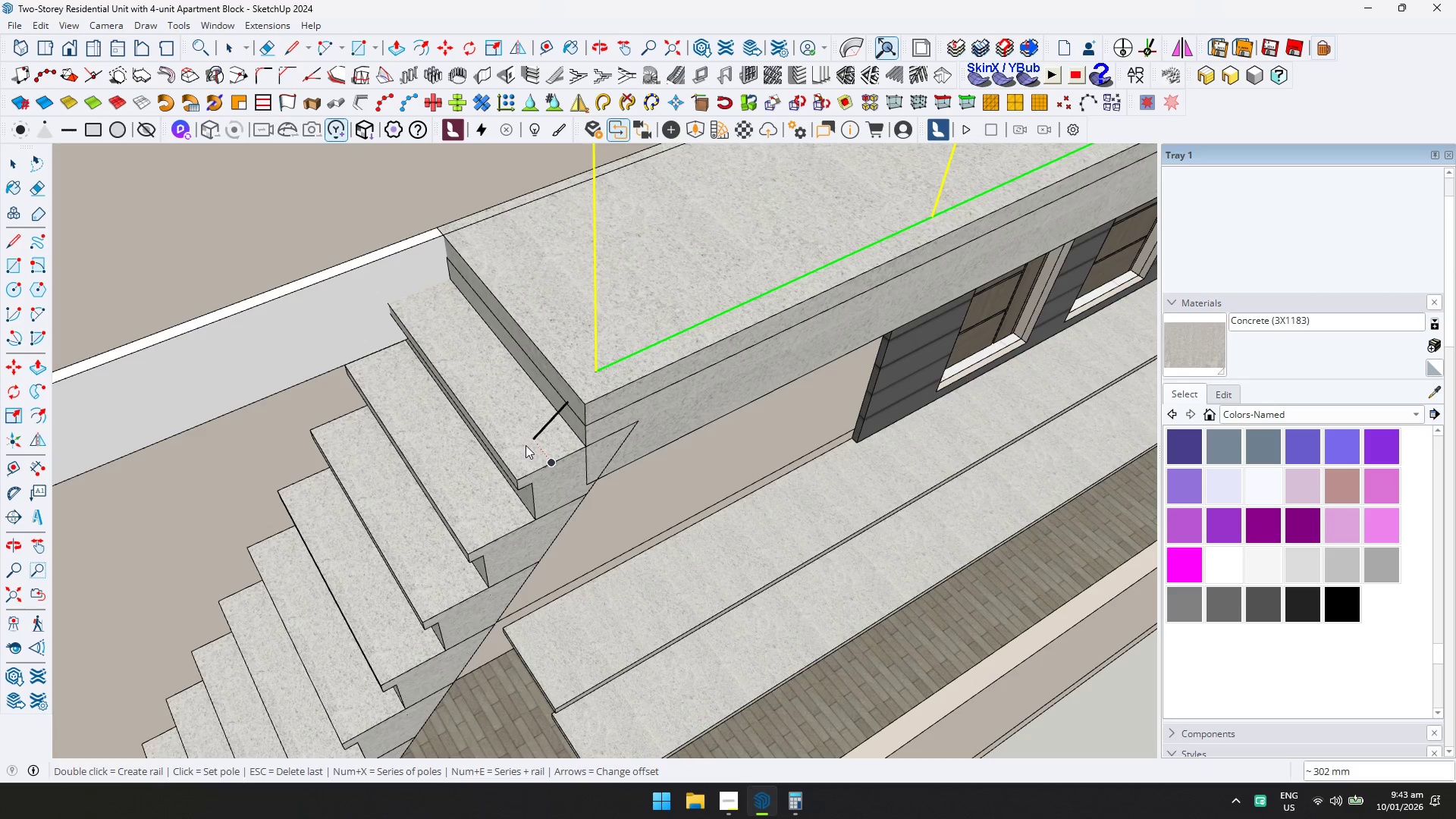 
wait(11.73)
 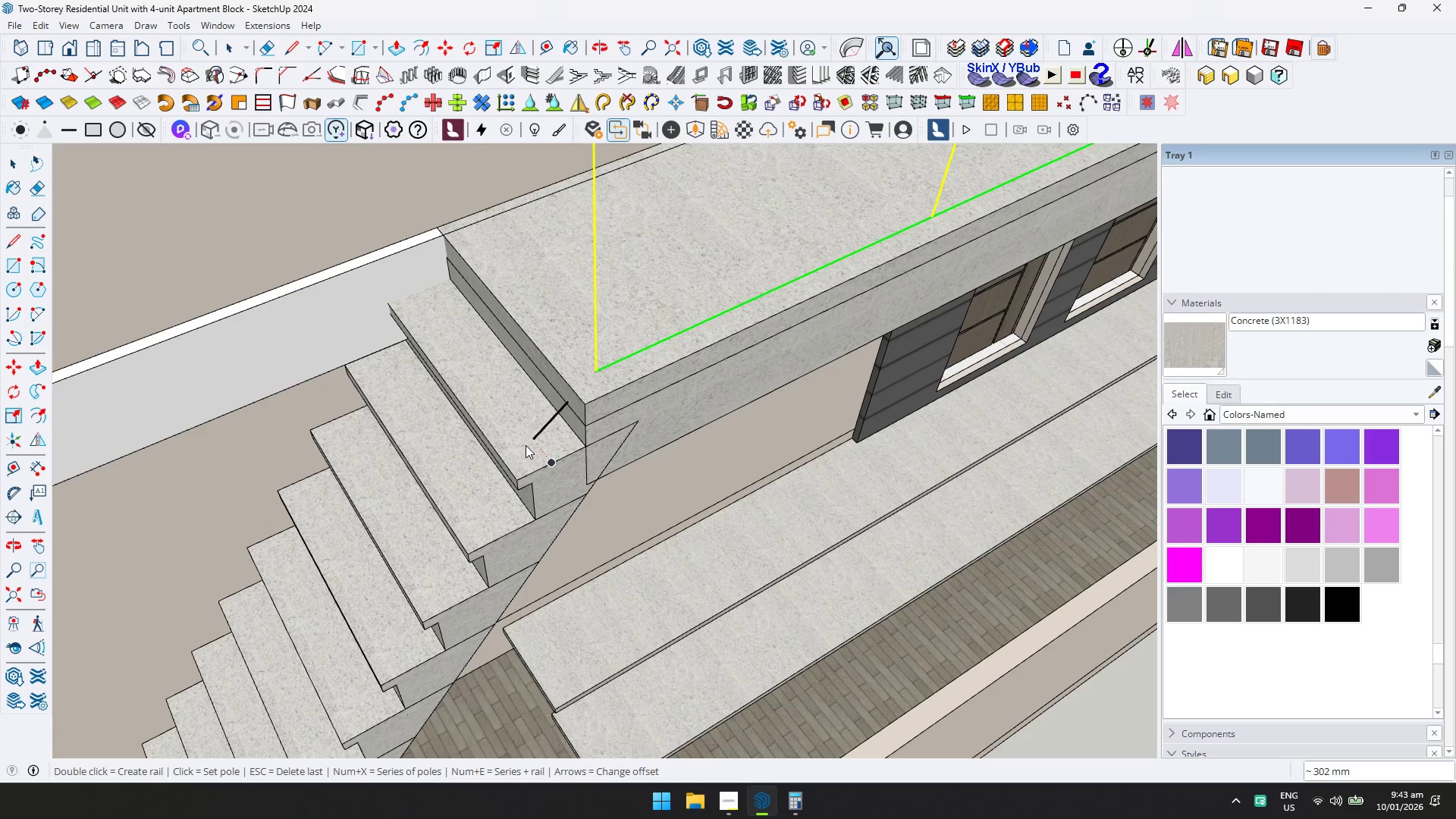 
scroll: coordinate [822, 473], scroll_direction: up, amount: 2.0
 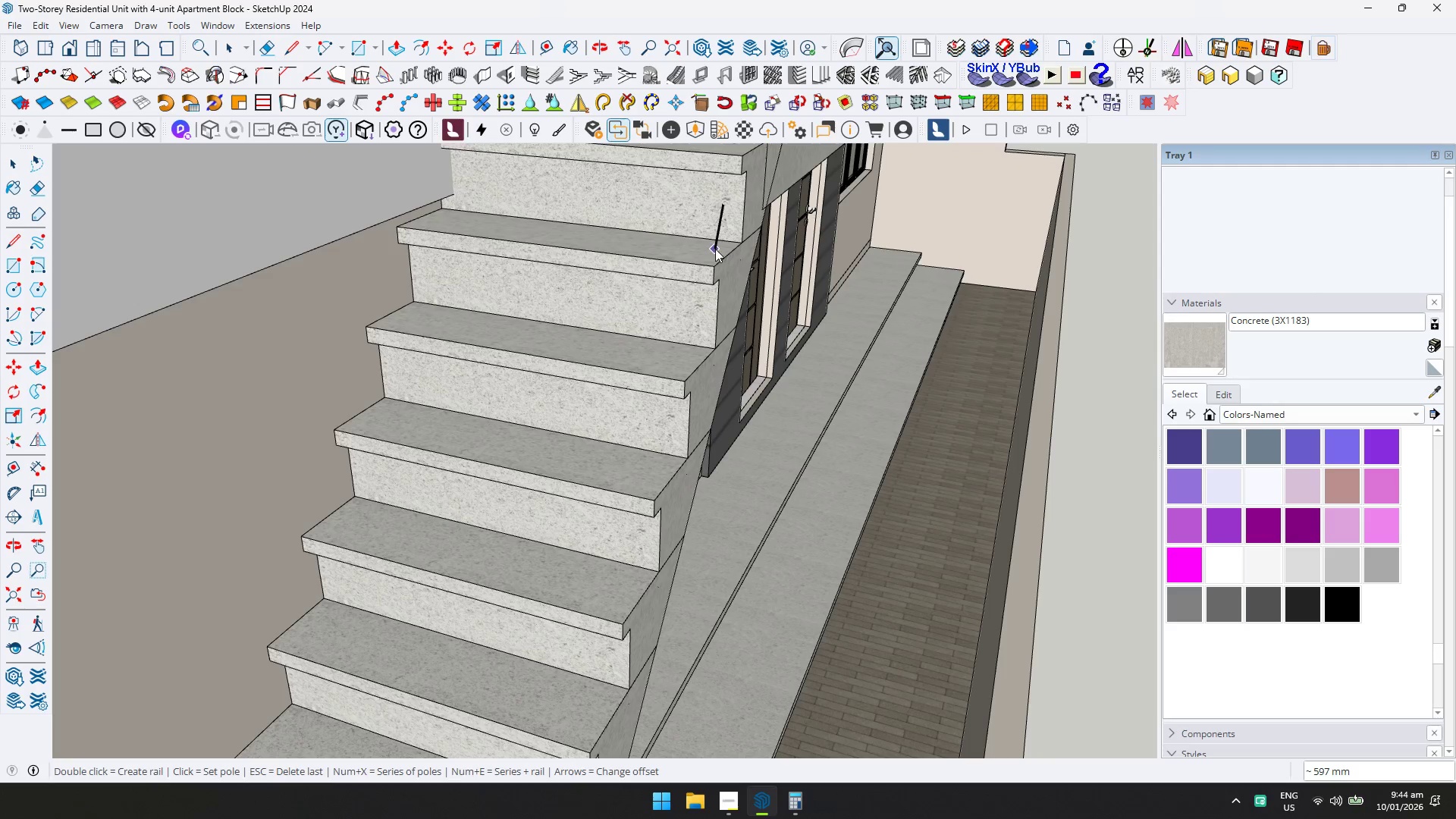 
key(Shift+ShiftLeft)
 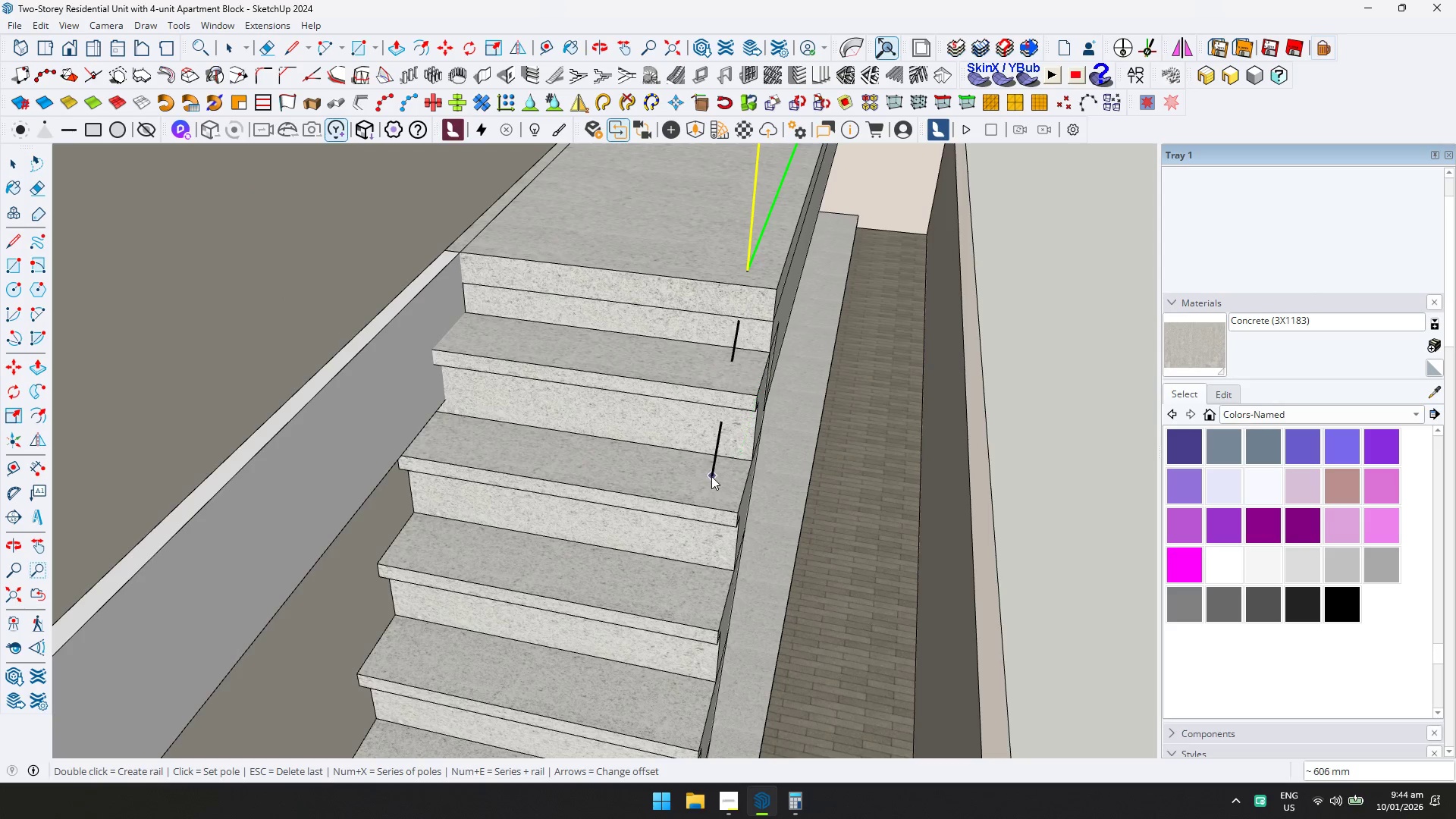 
key(Escape)
 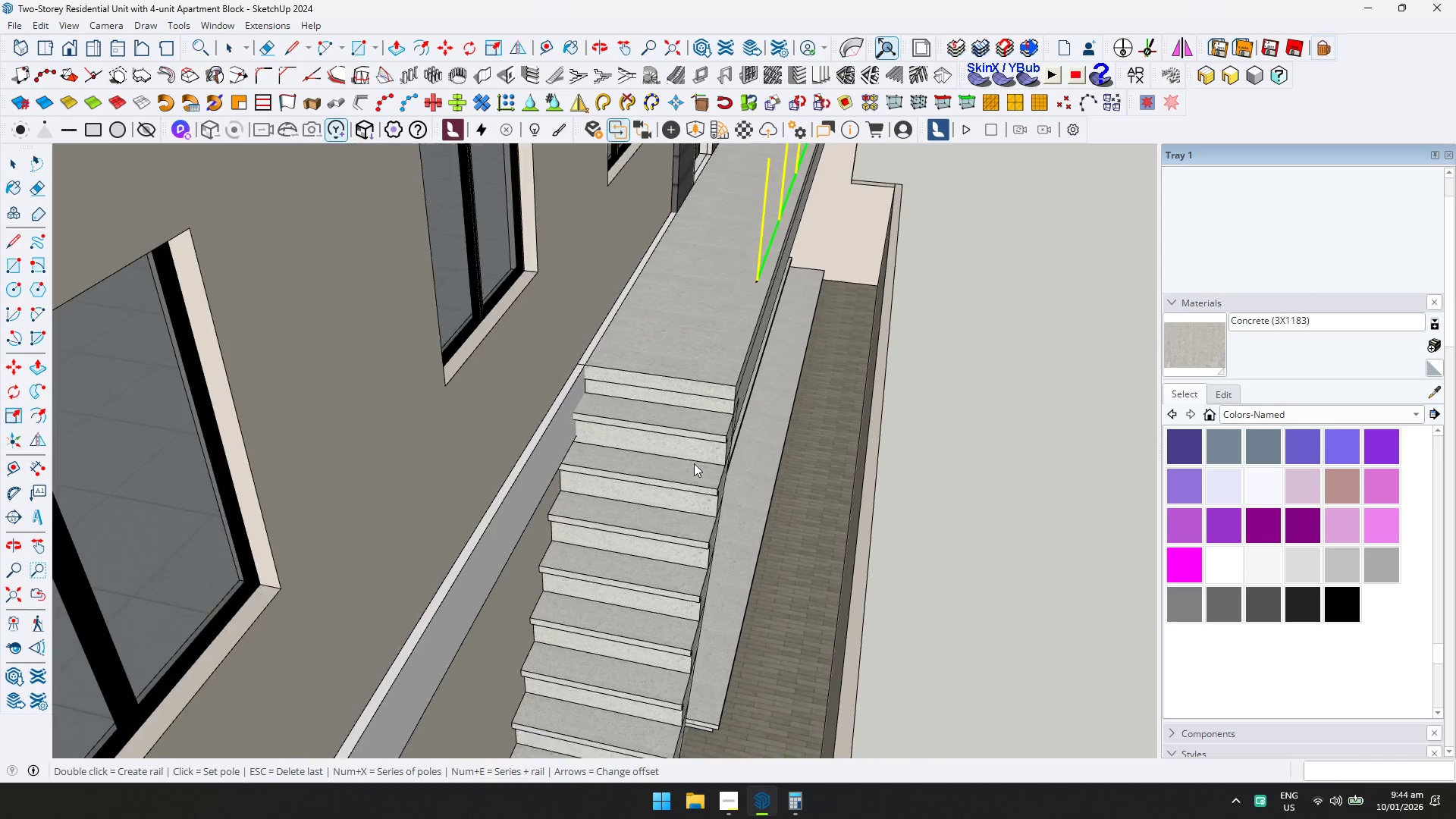 
key(Escape)
 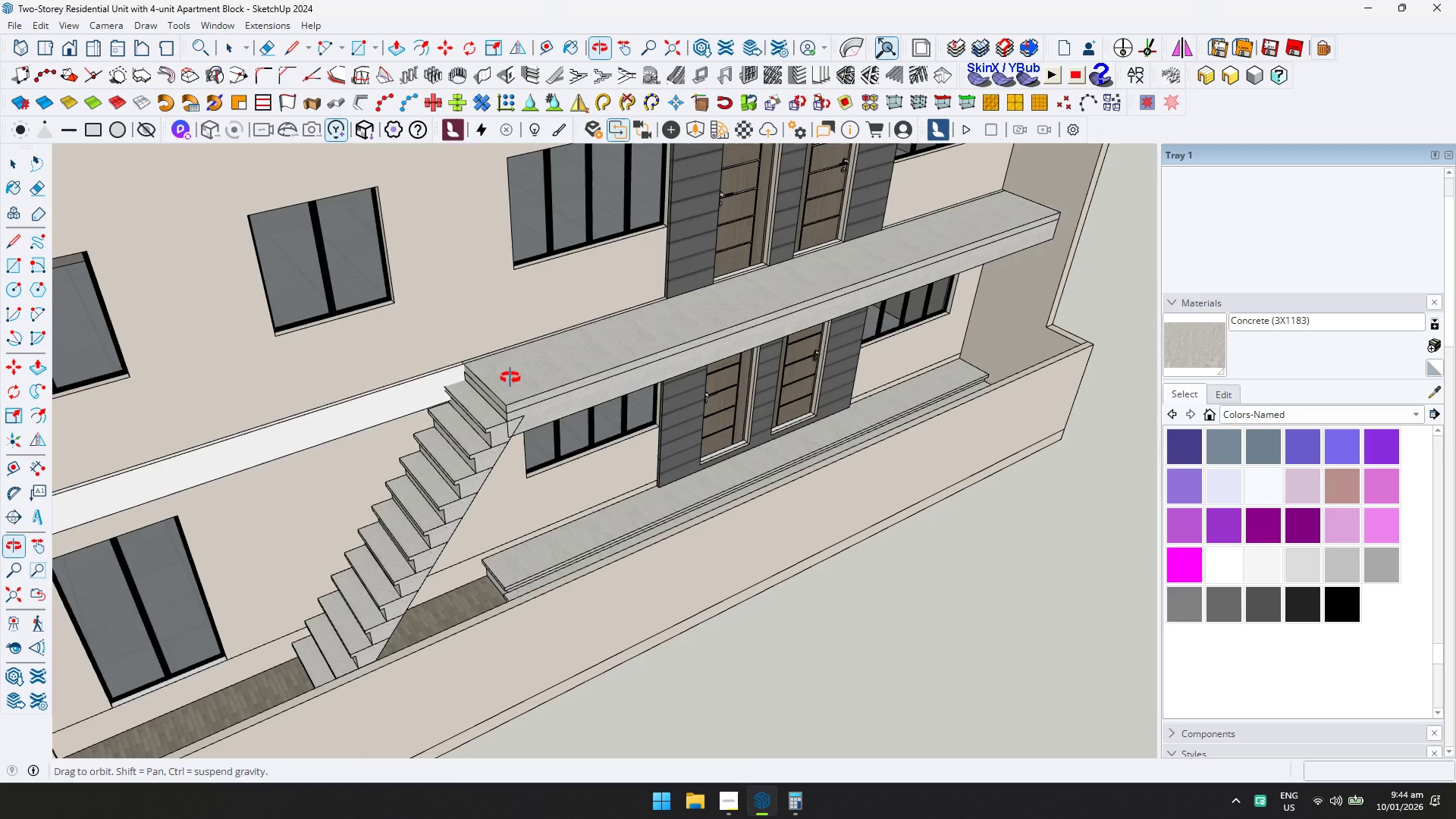 
key(Escape)
 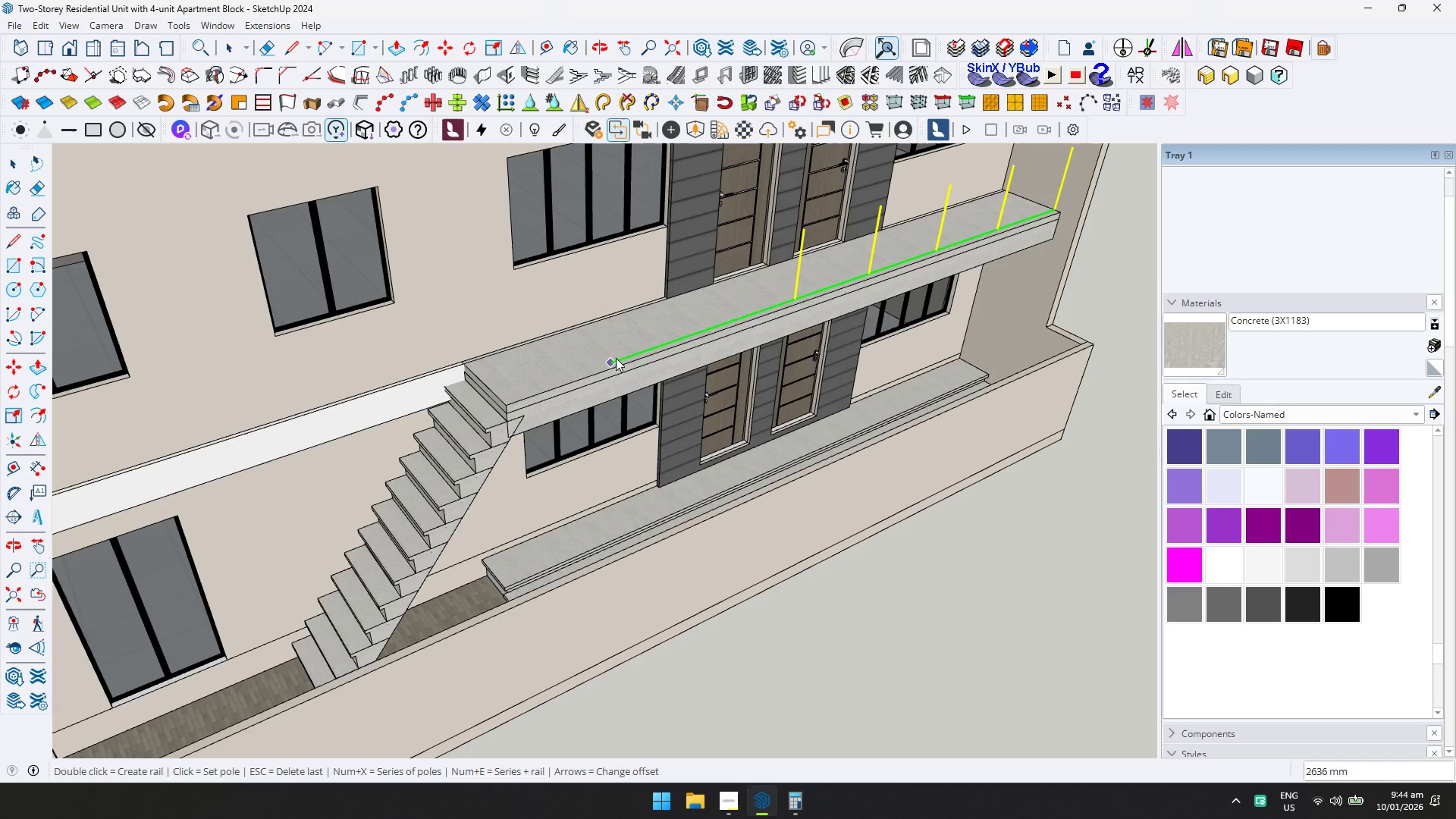 
key(Escape)
 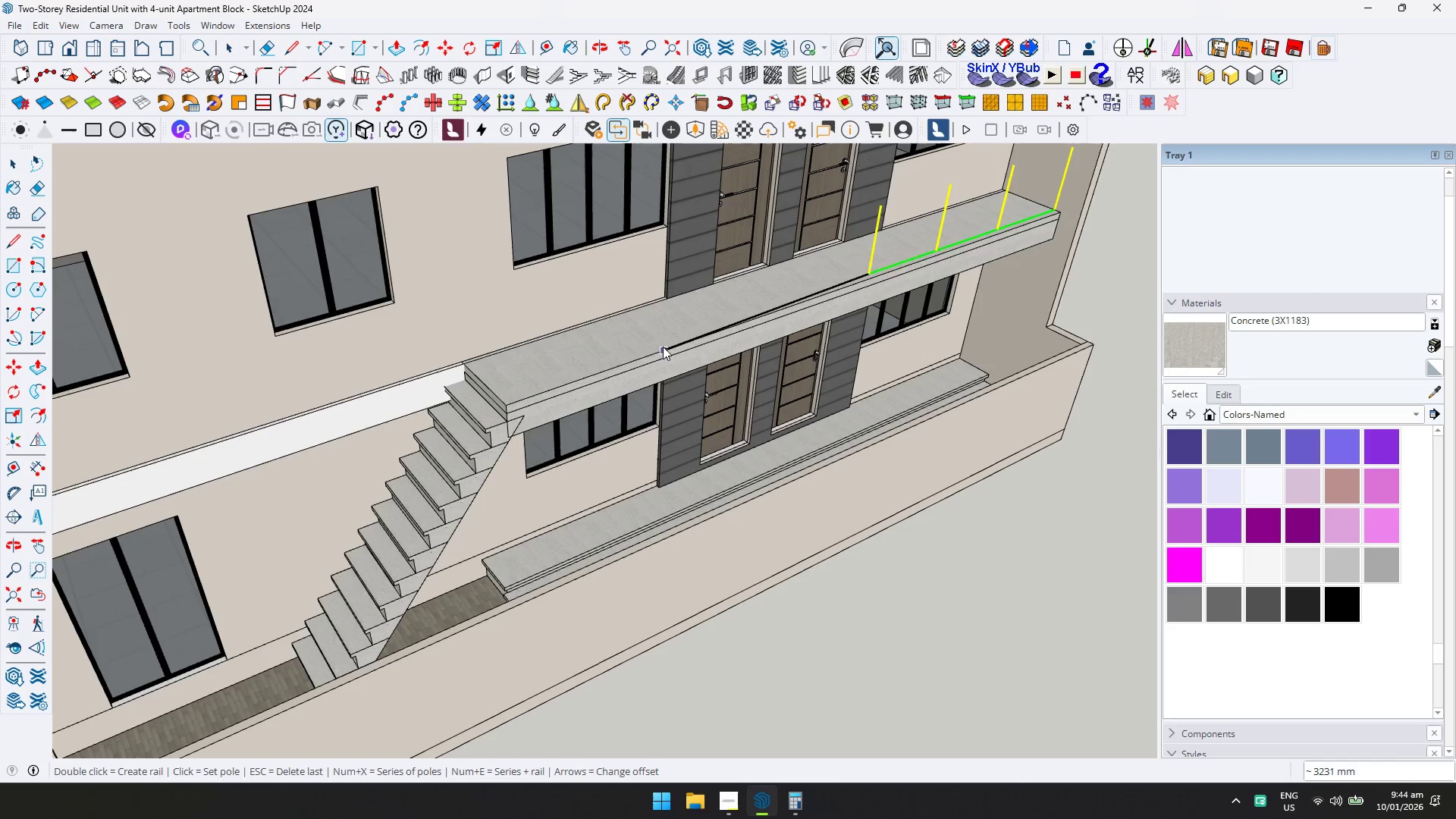 
scroll: coordinate [791, 362], scroll_direction: down, amount: 11.0
 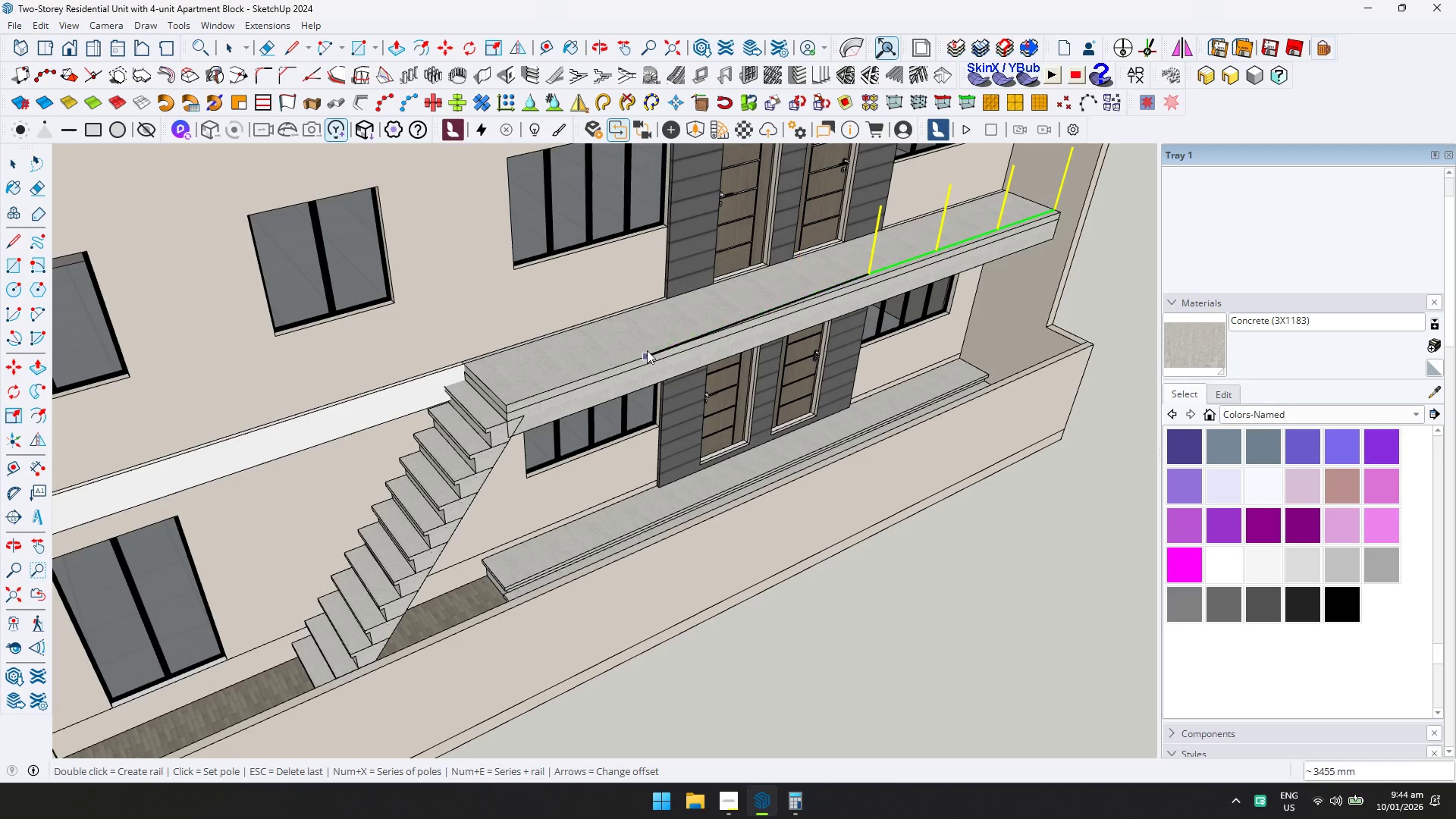 
key(Escape)
 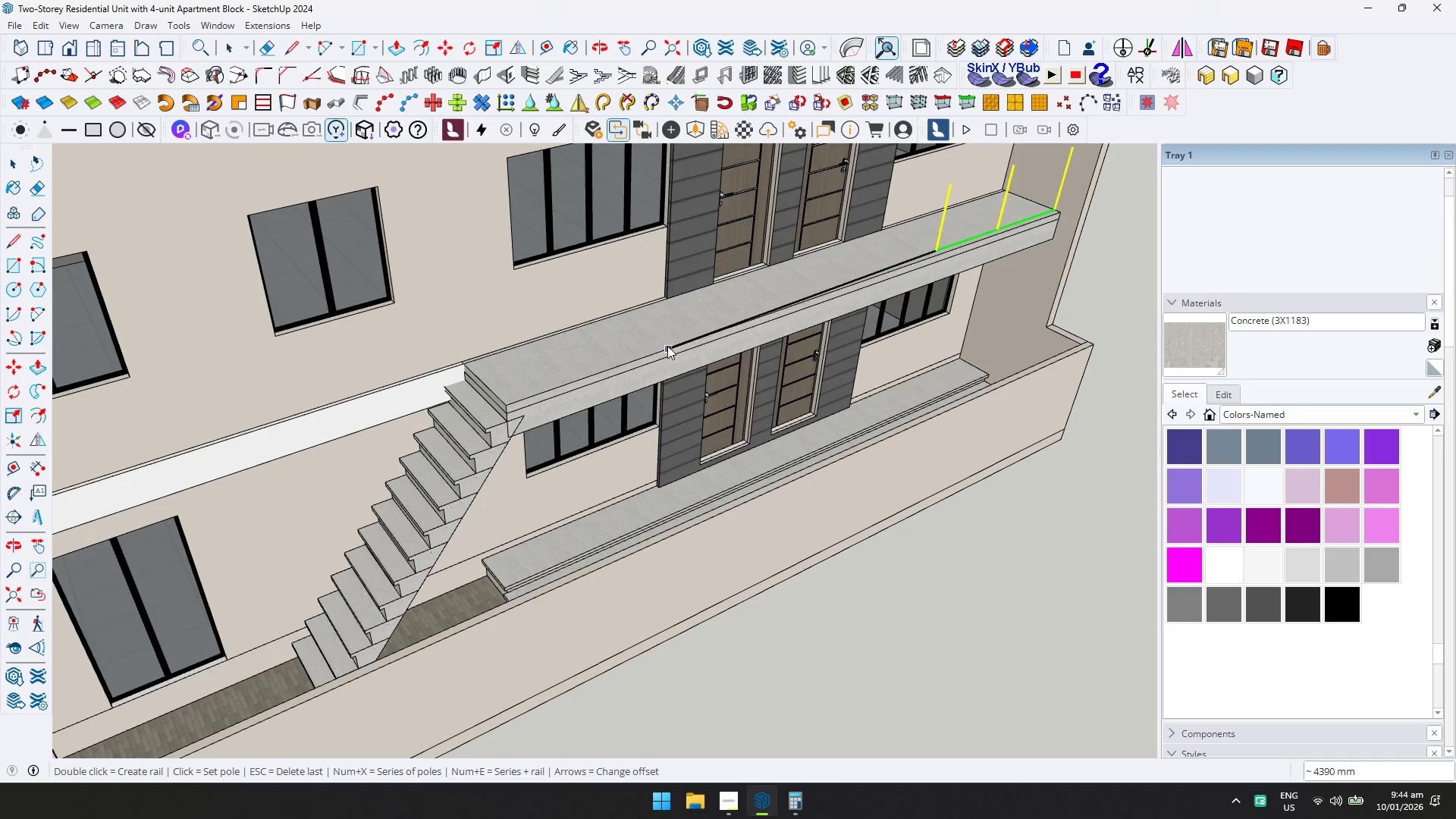 
key(Escape)
 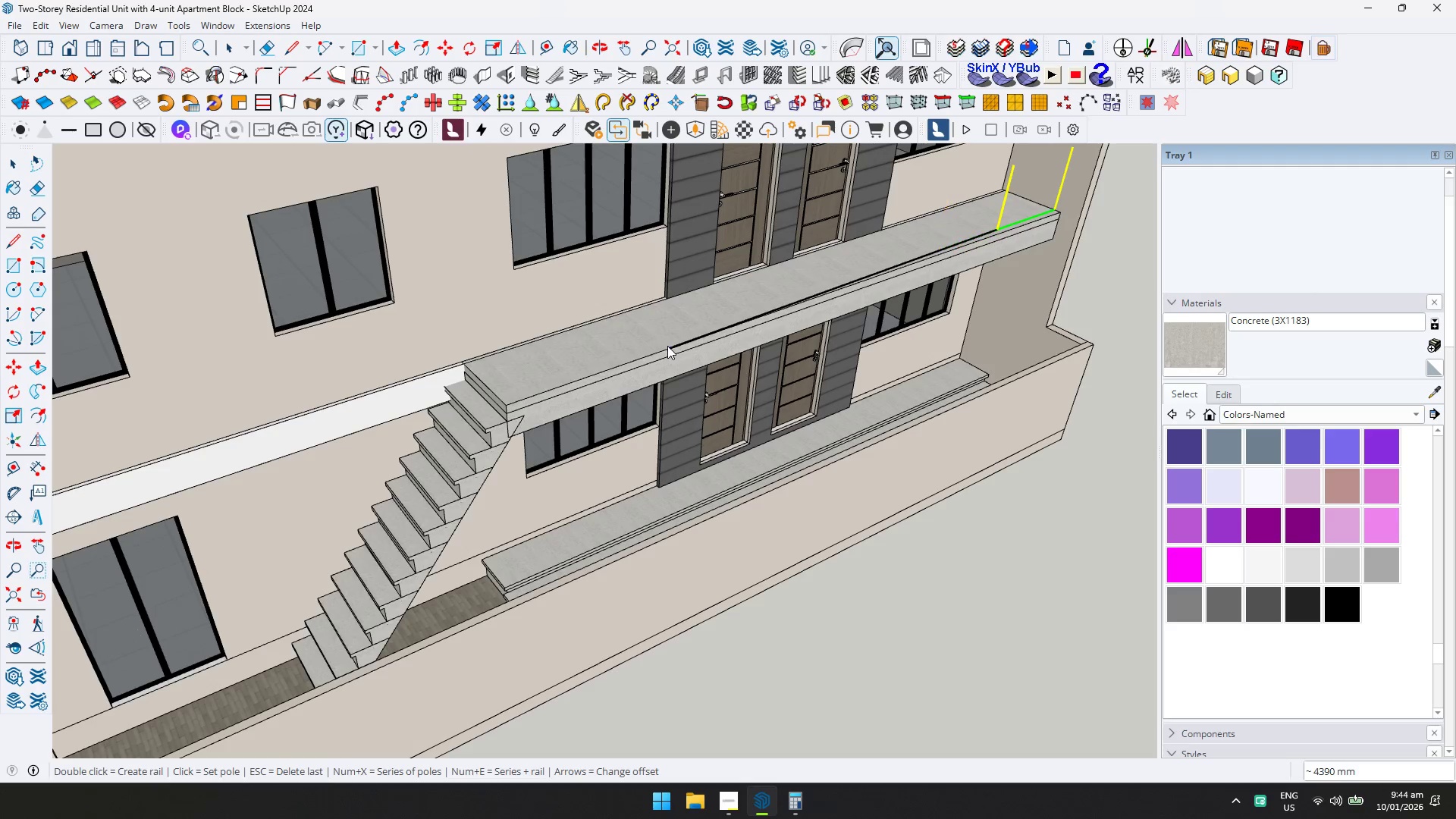 
key(Escape)
 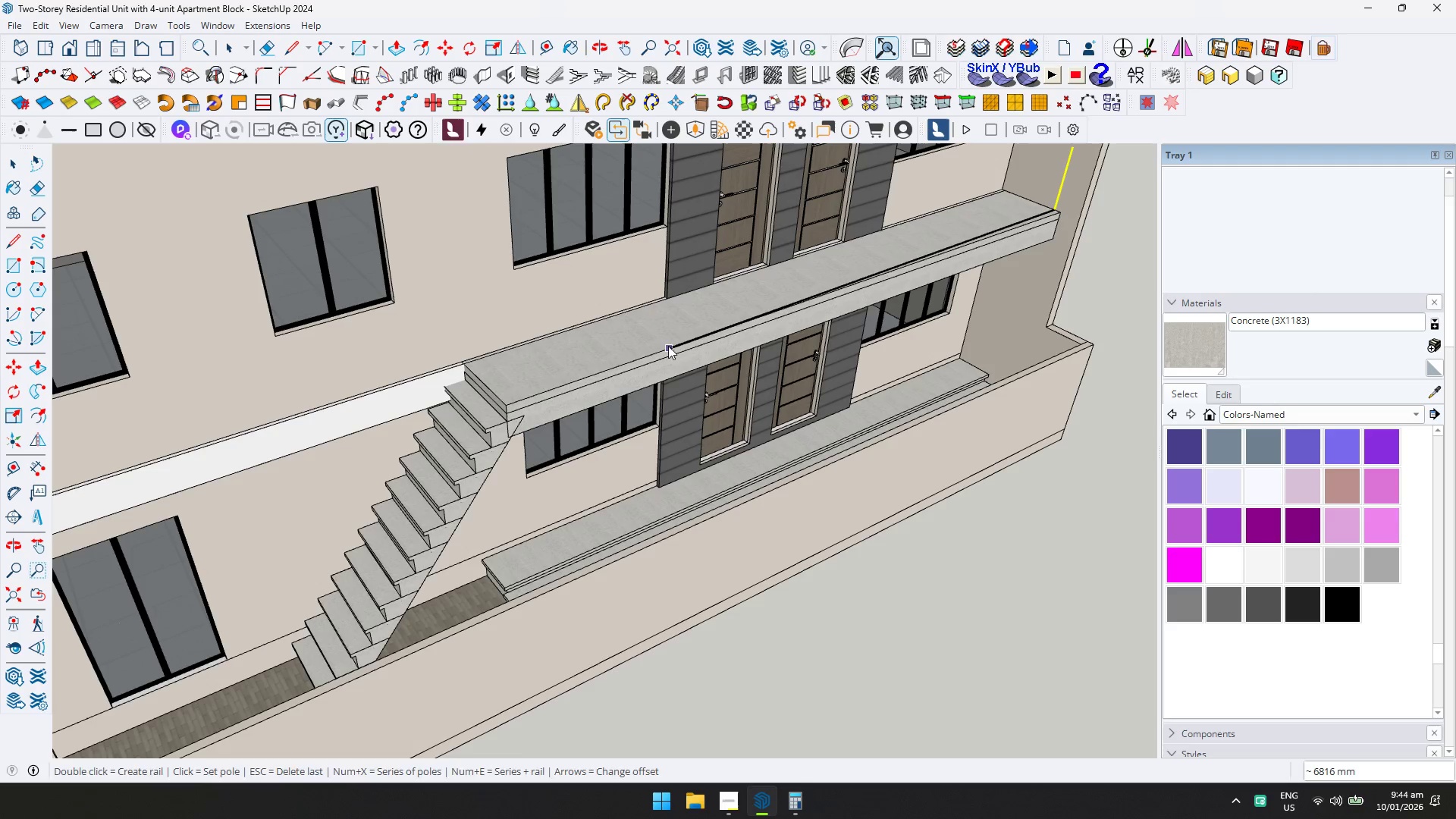 
key(Escape)
 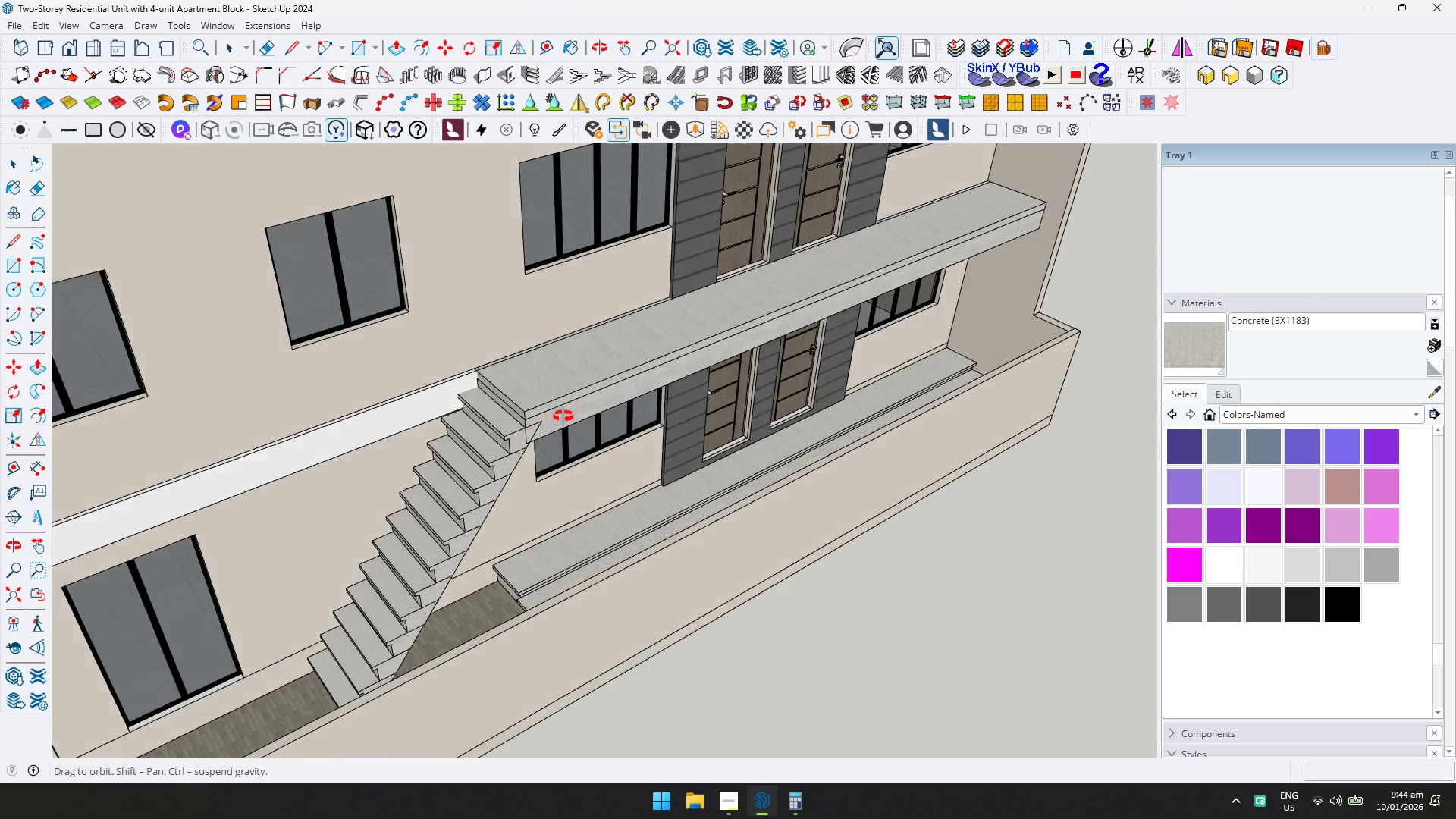 
key(Space)
 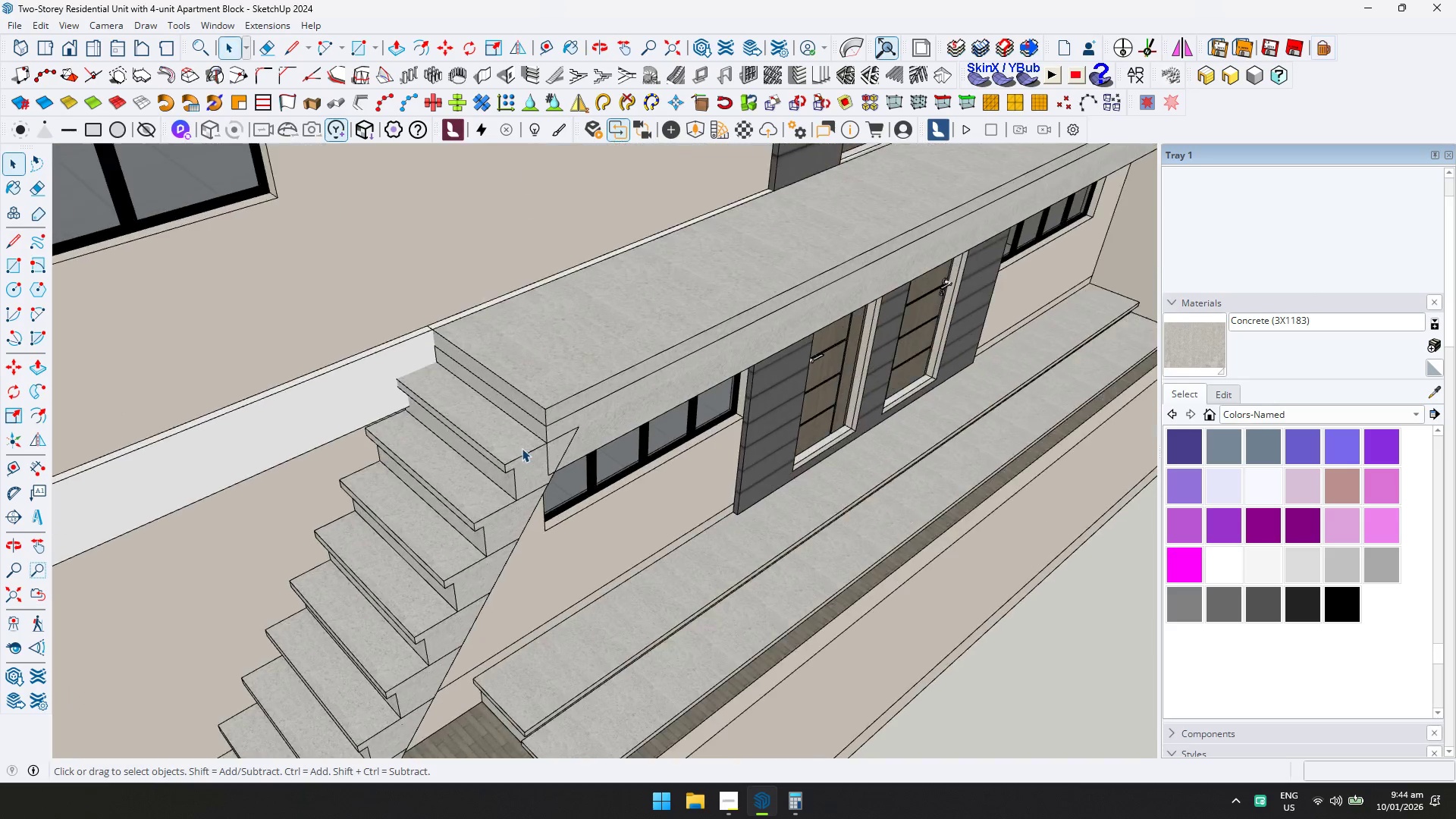 
key(Escape)
 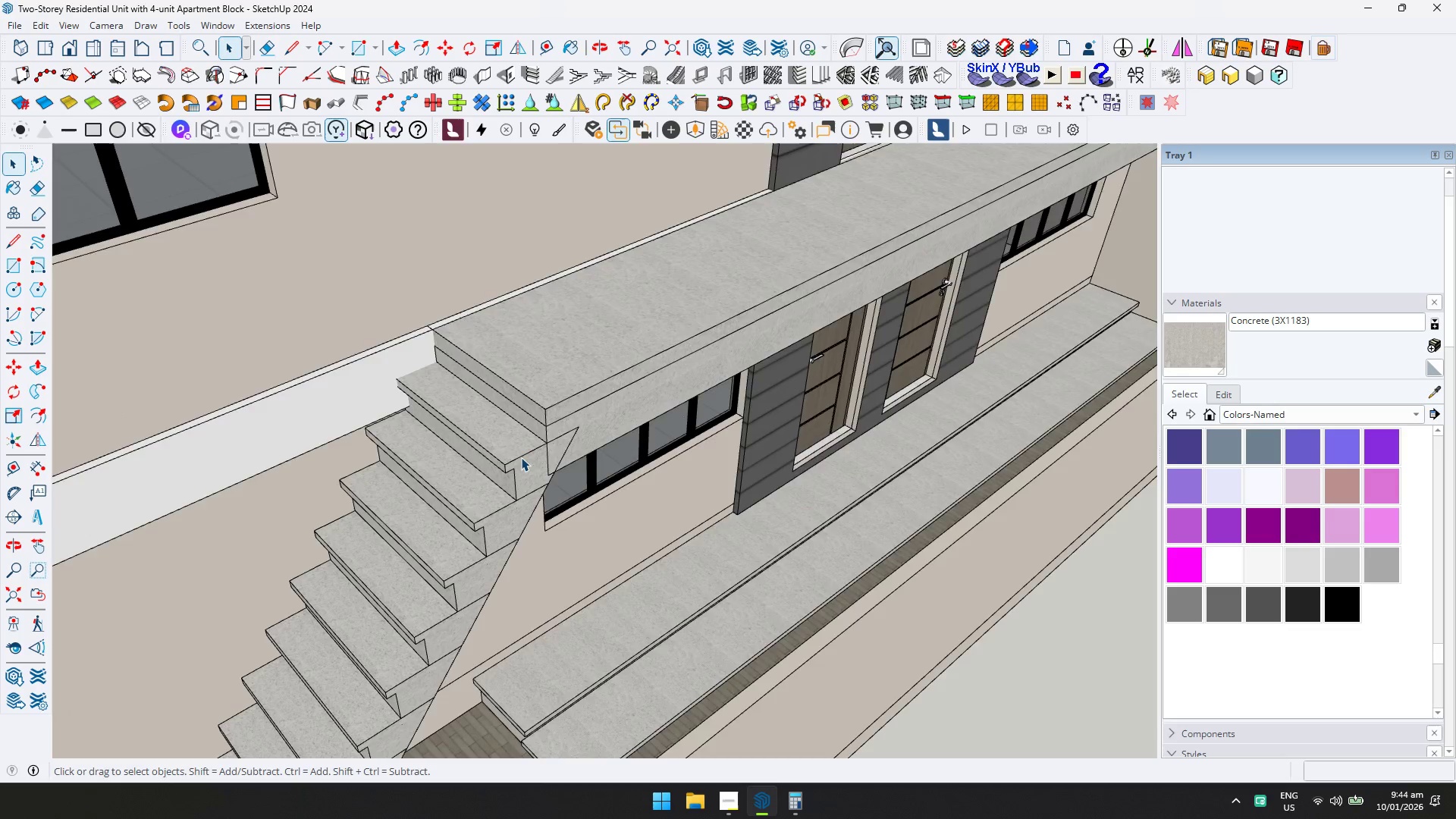 
double_click([521, 457])
 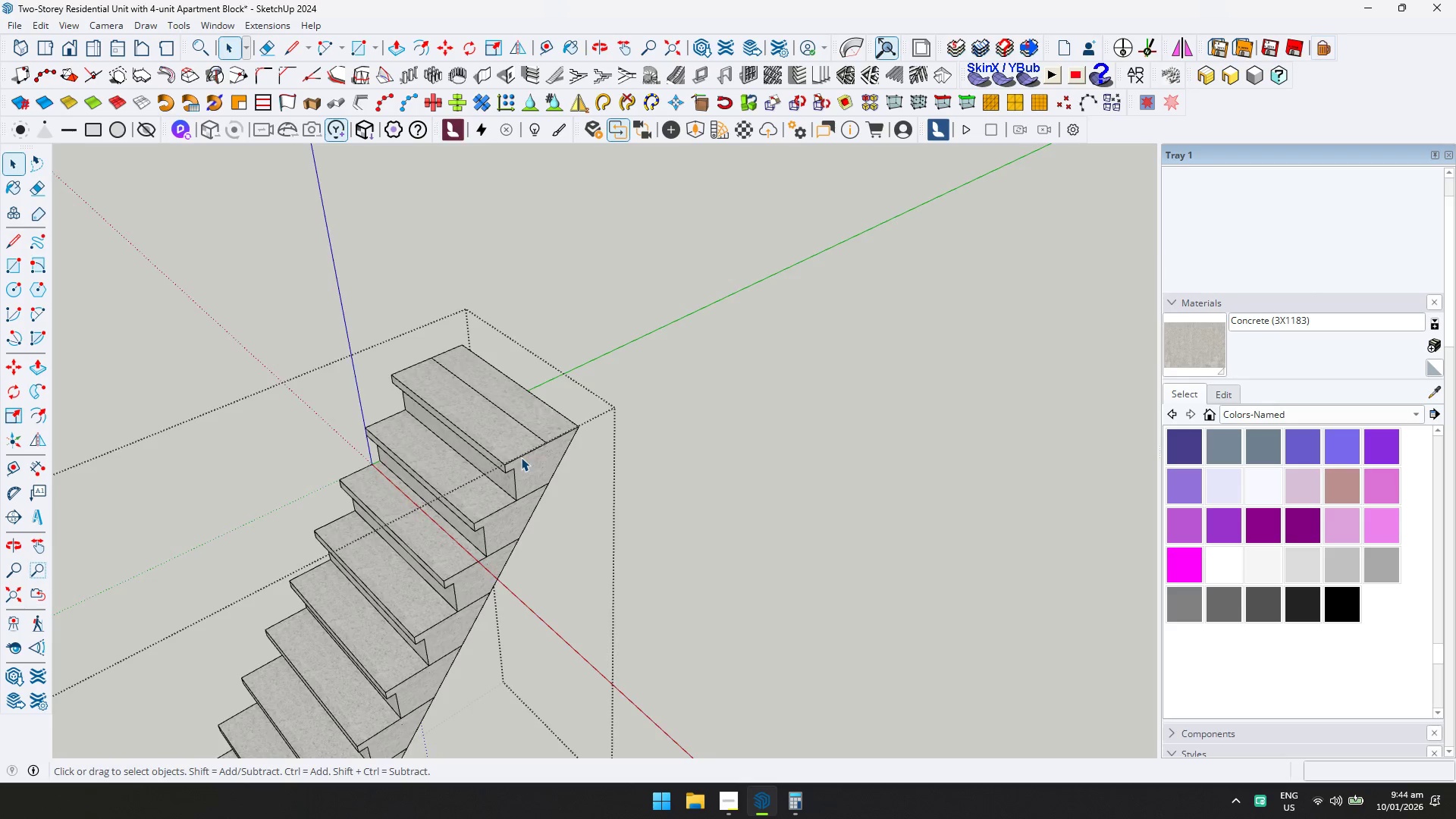 
scroll: coordinate [522, 447], scroll_direction: up, amount: 7.0
 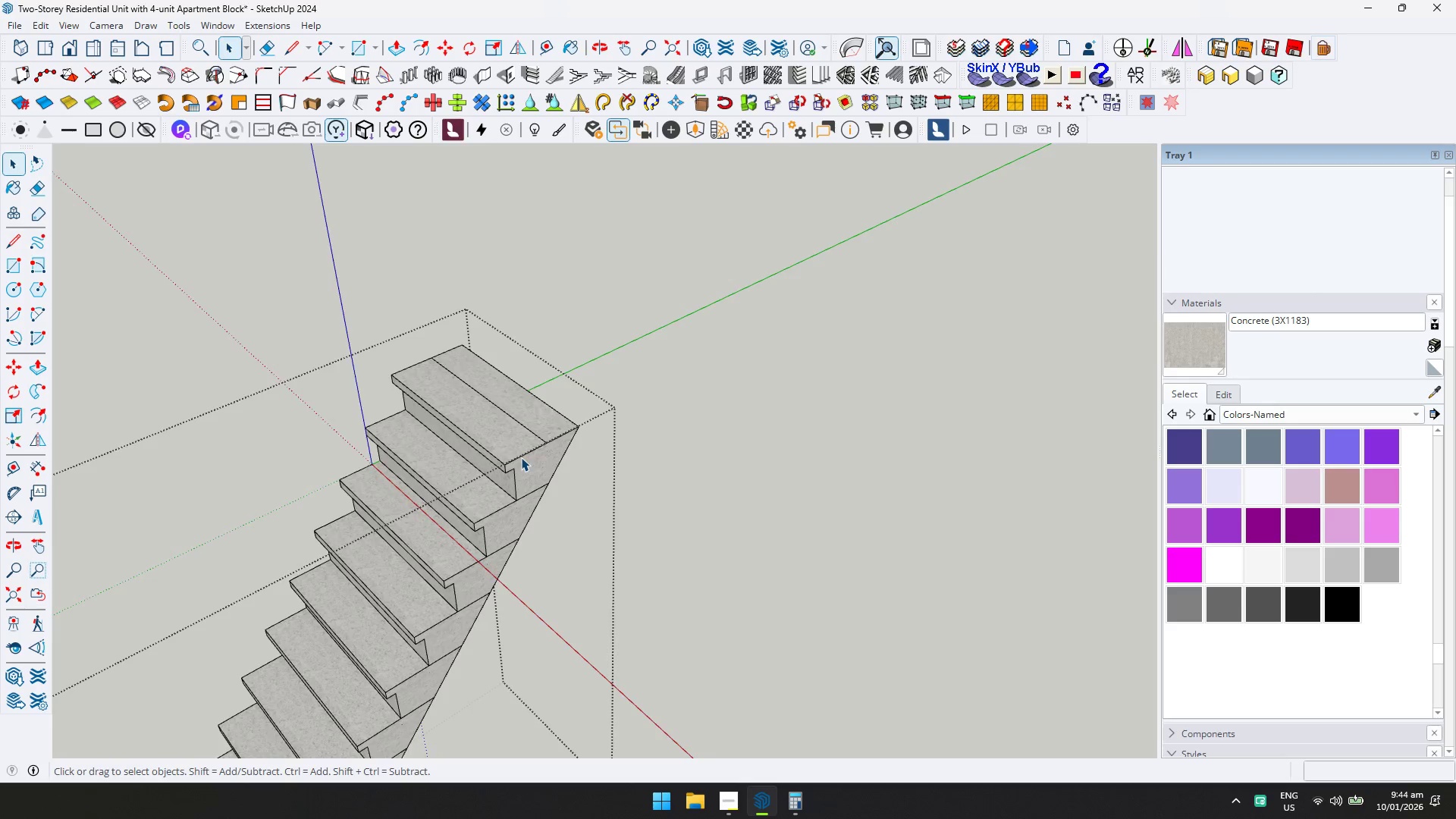 
key(T)
 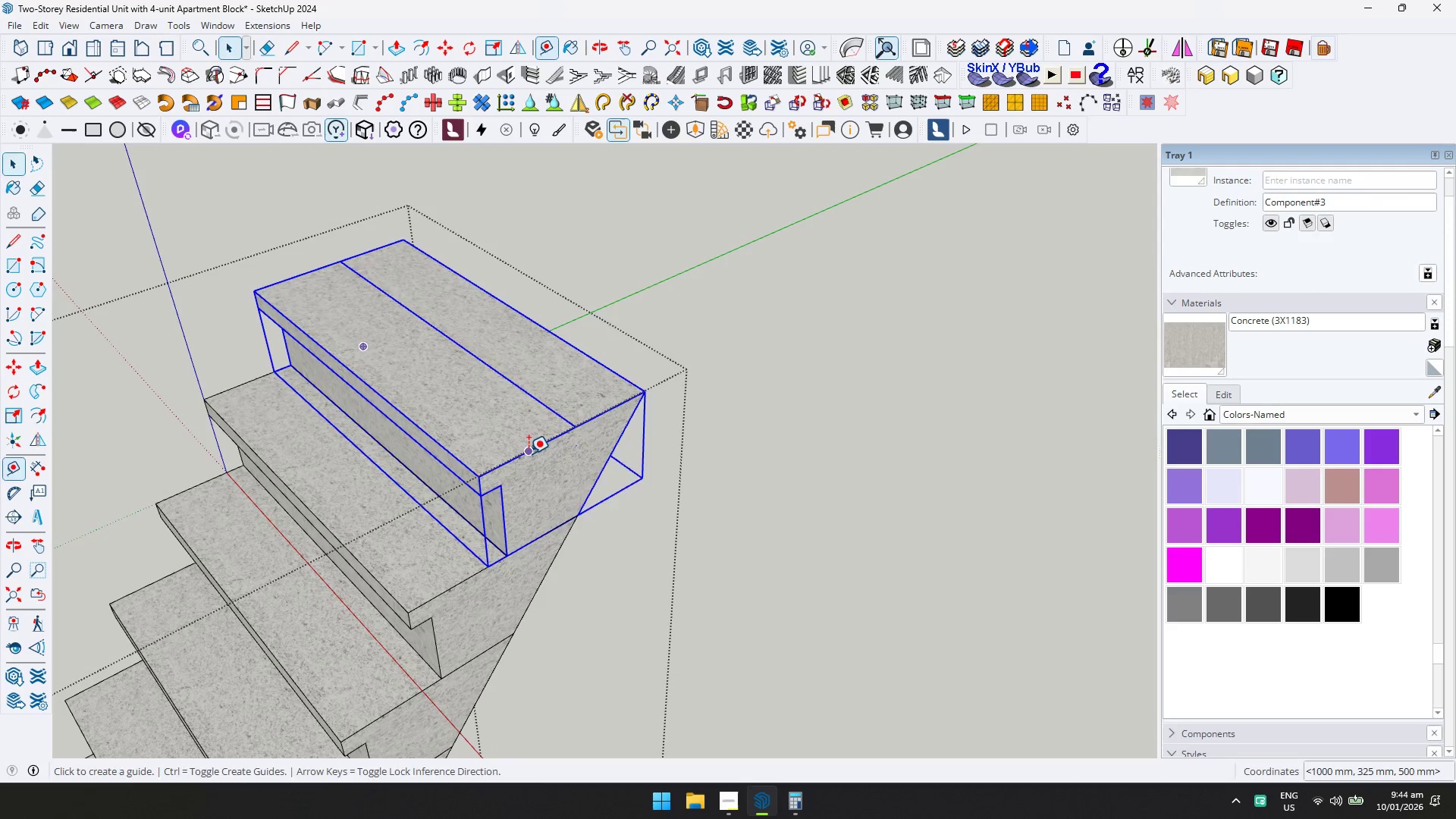 
left_click([529, 453])
 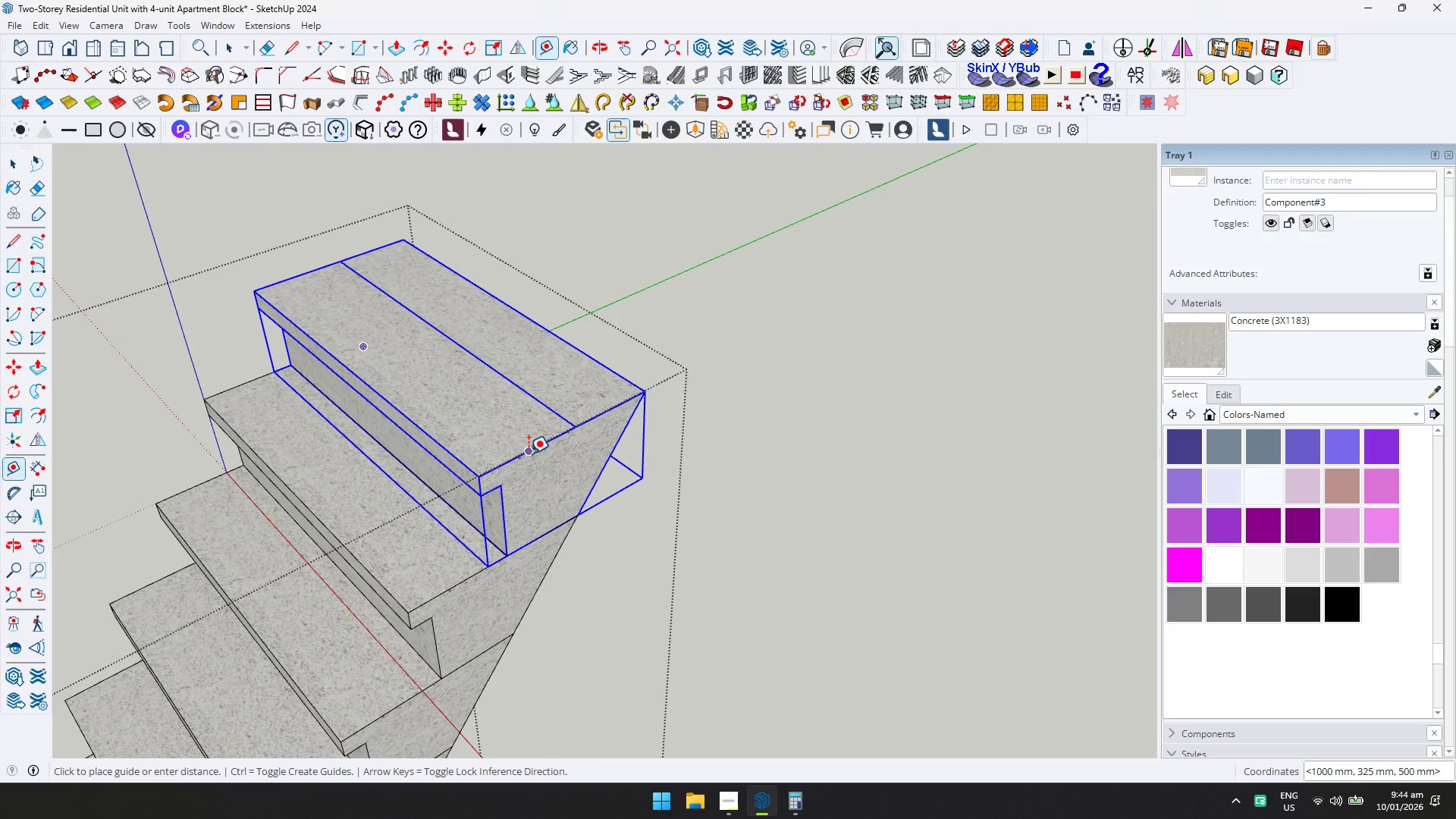 
scroll: coordinate [529, 453], scroll_direction: up, amount: 8.0
 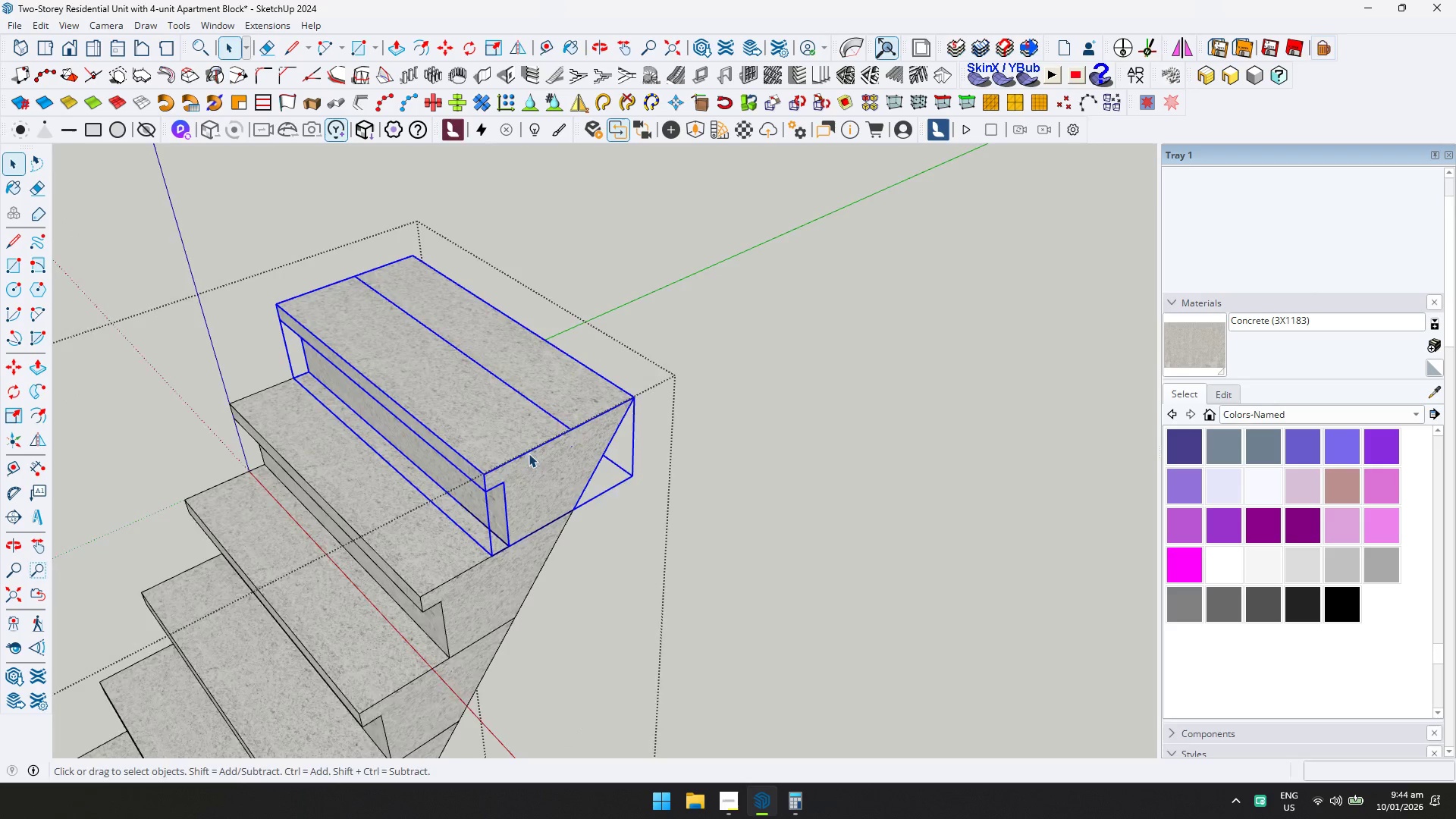 
key(Space)
 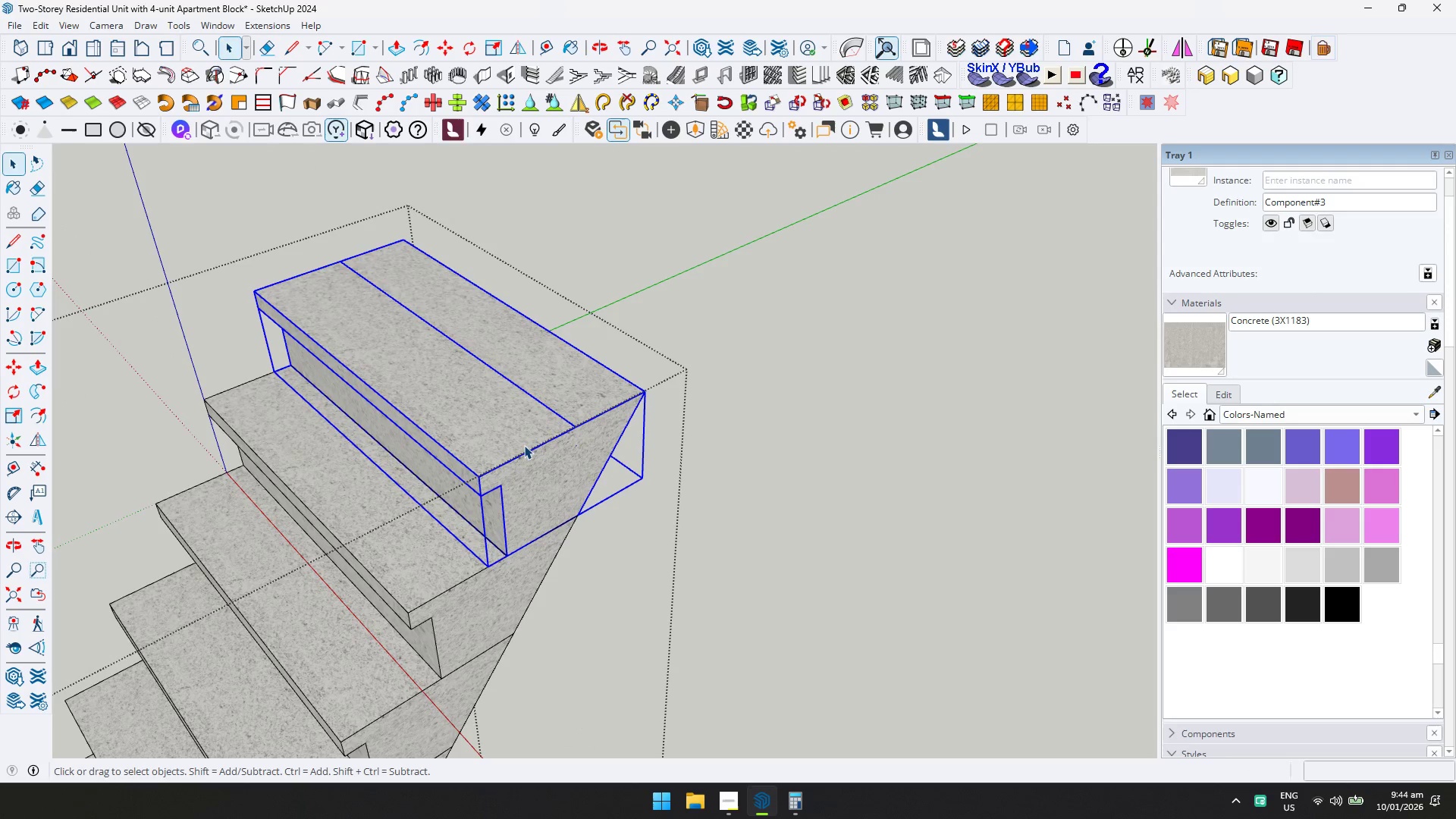 
double_click([524, 444])
 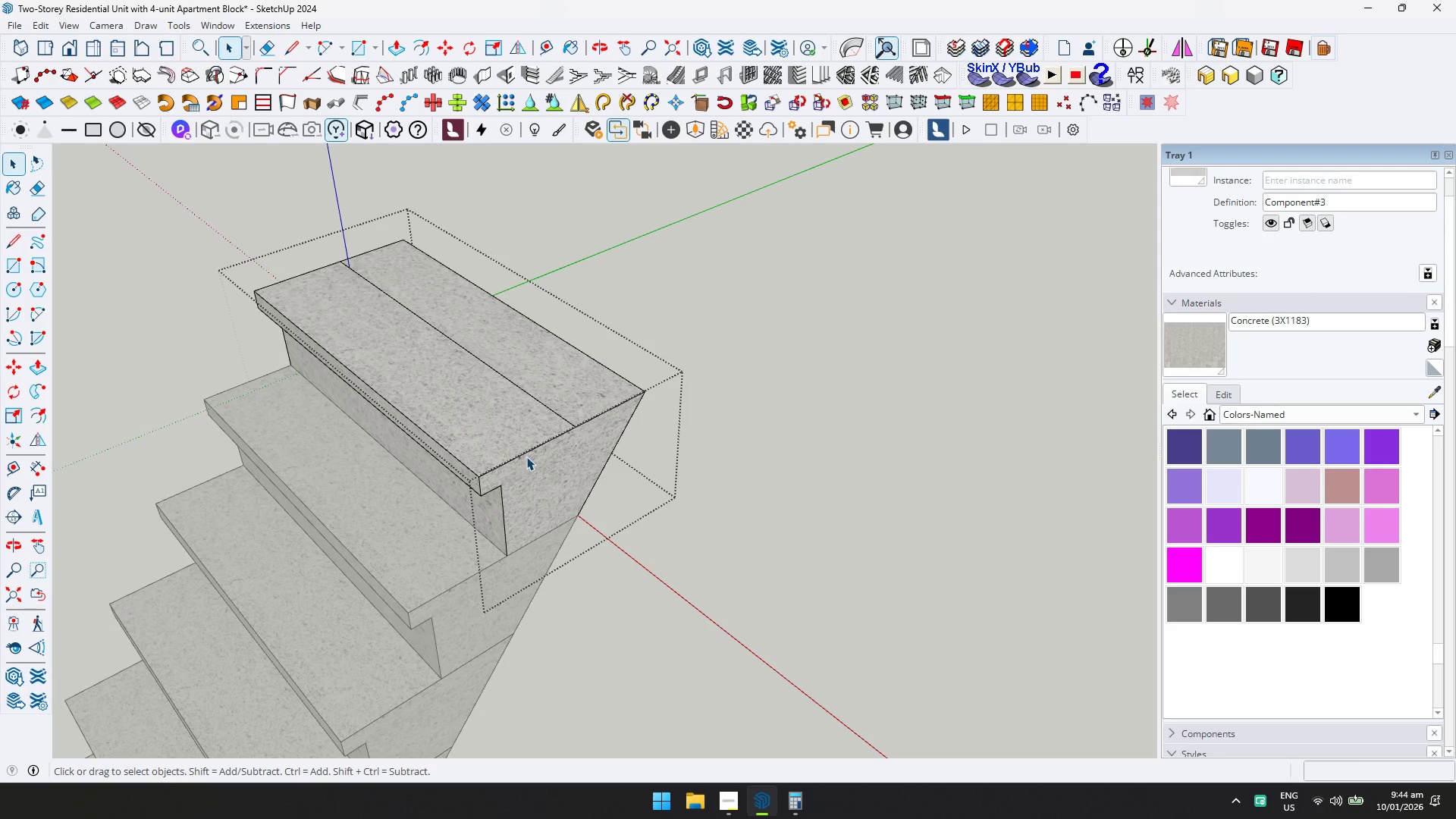 
triple_click([527, 457])
 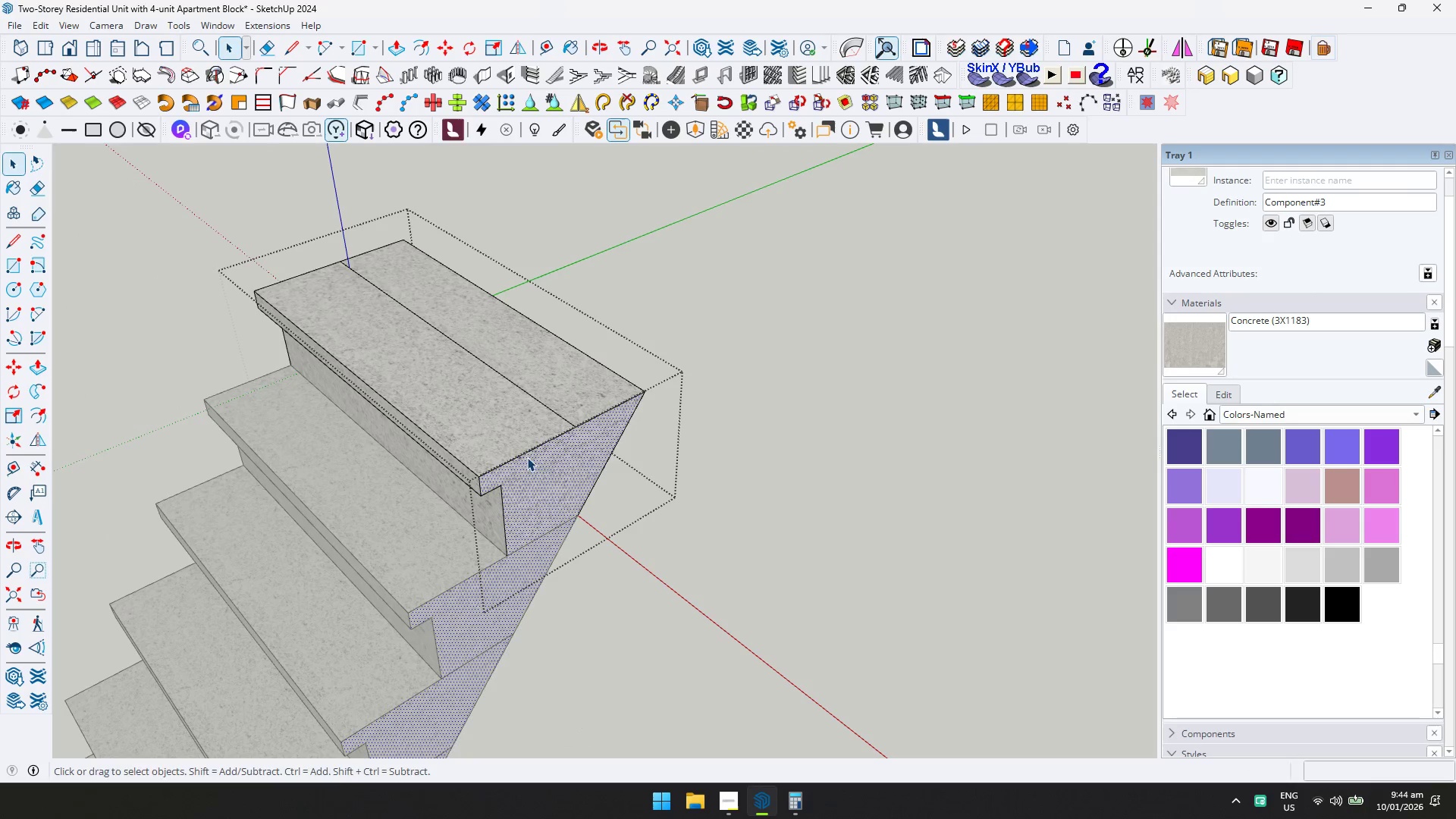 
key(T)
 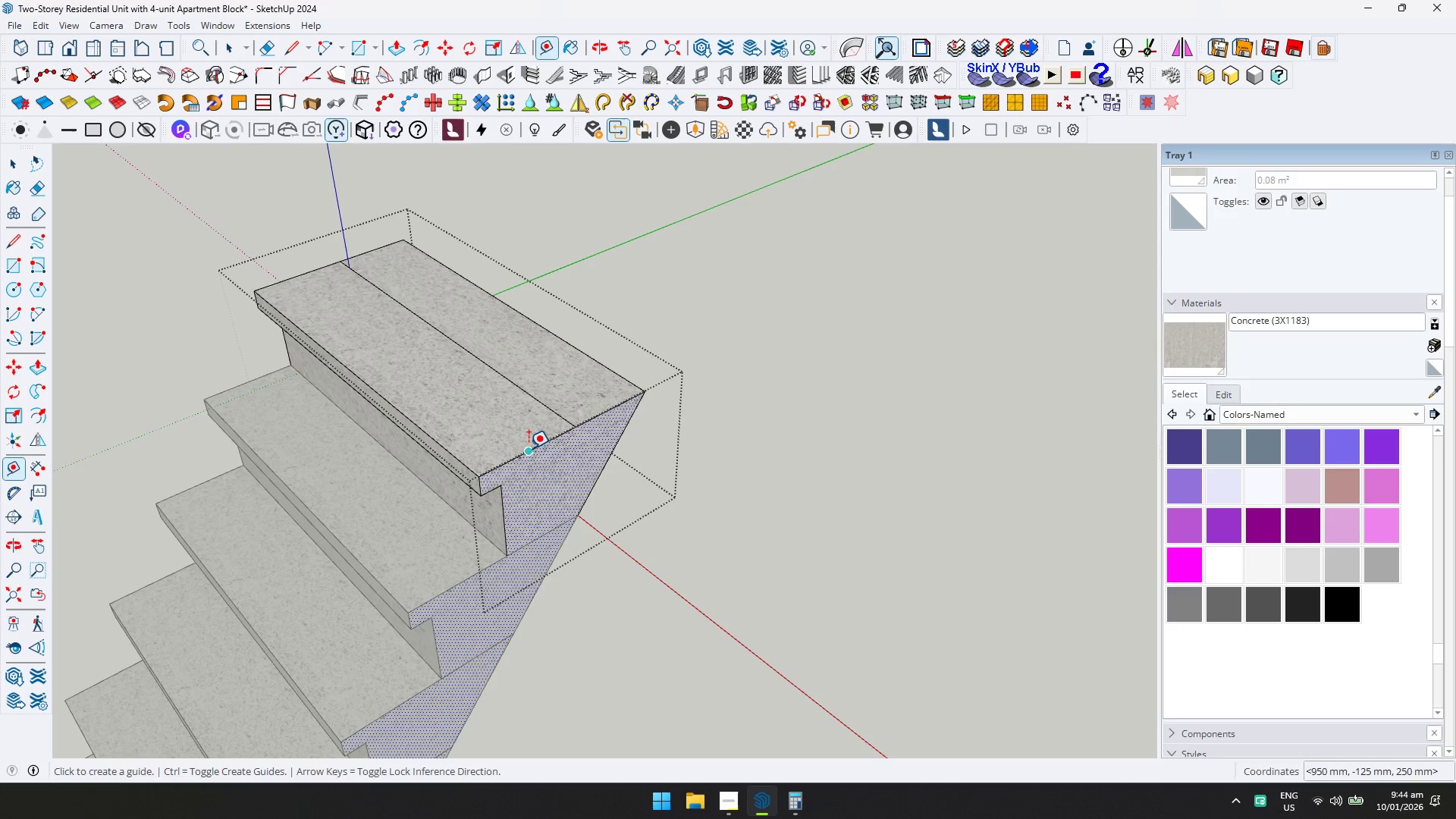 
left_click([528, 448])
 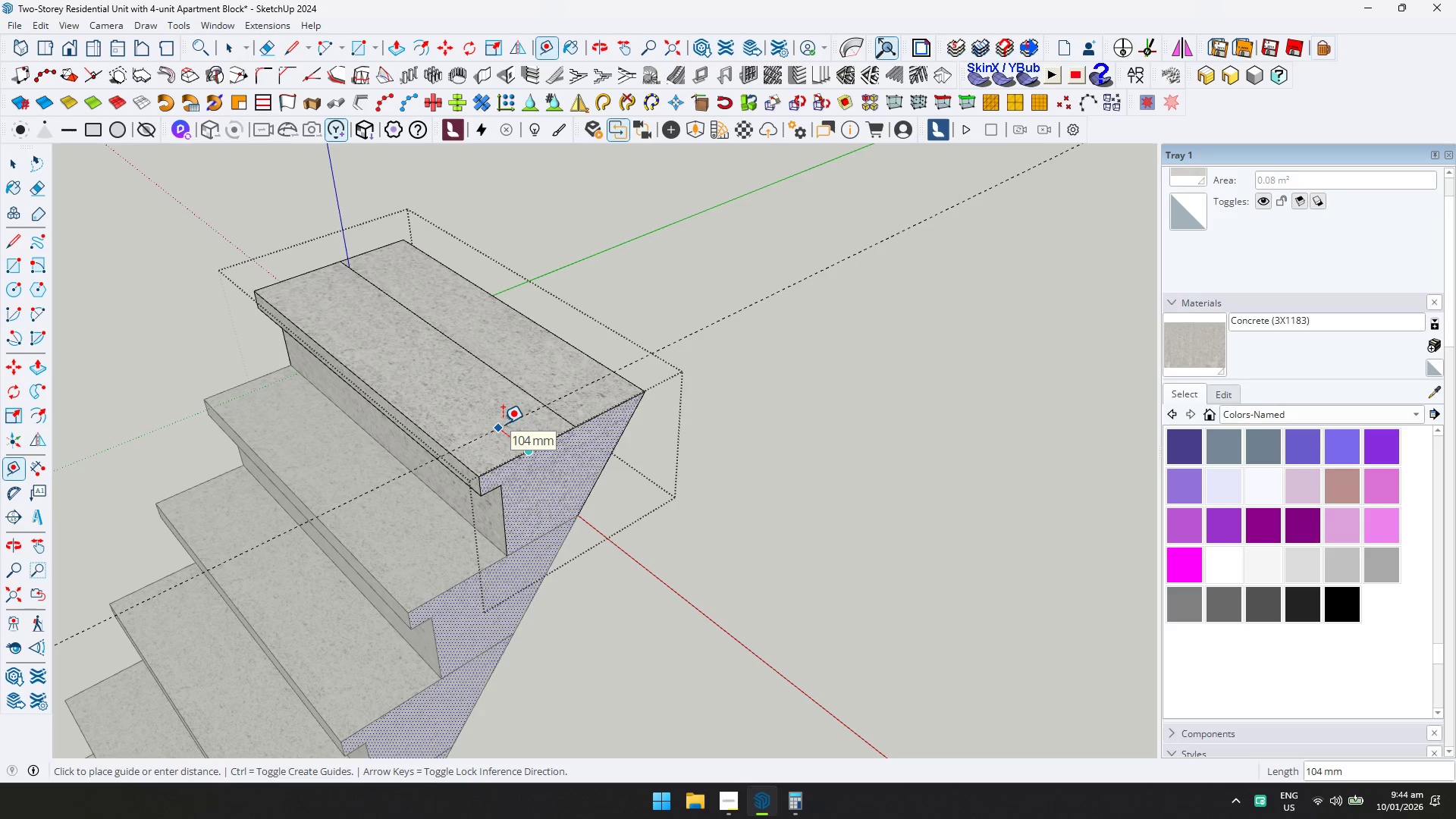 
type(25)
 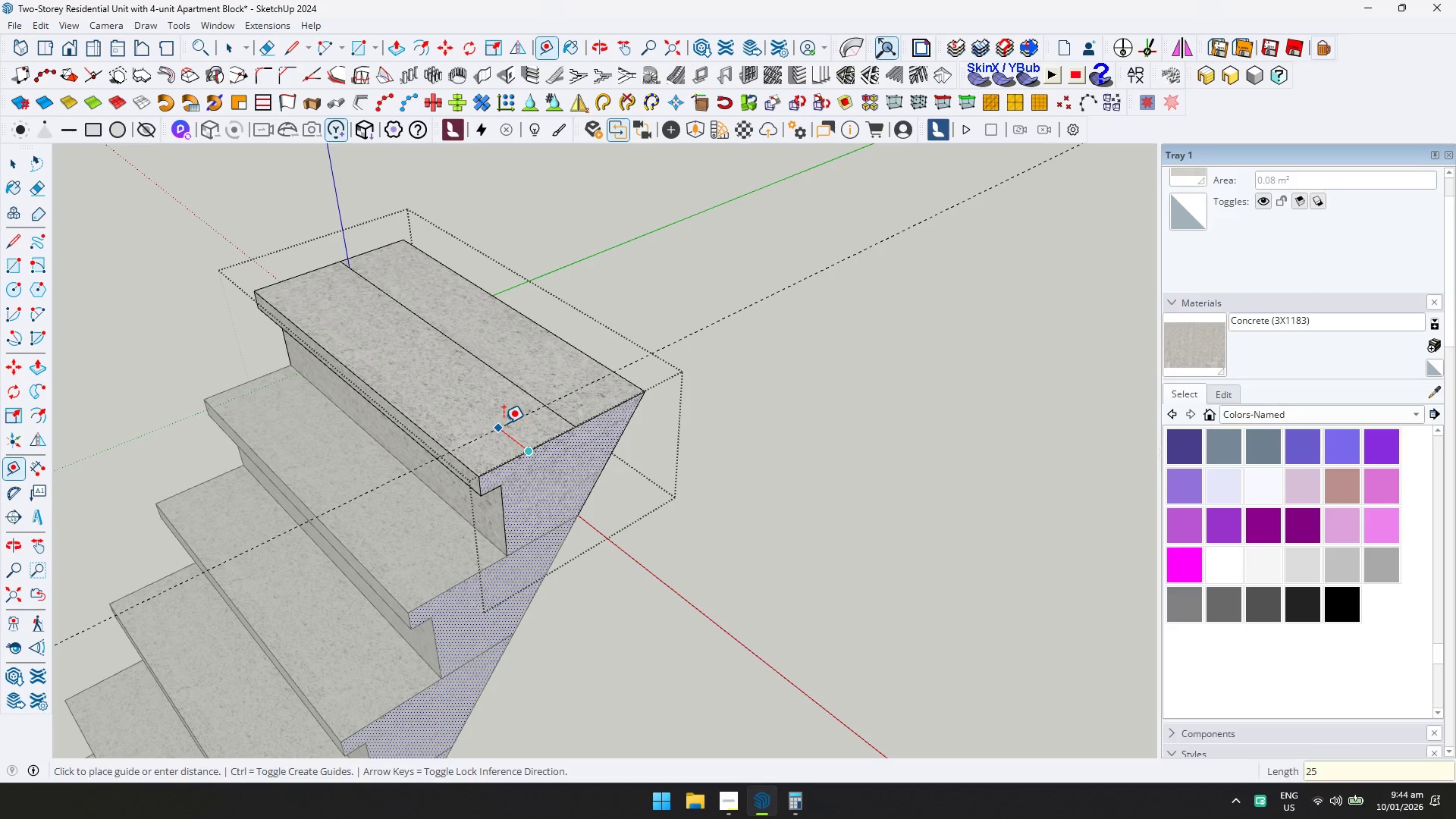 
key(Enter)
 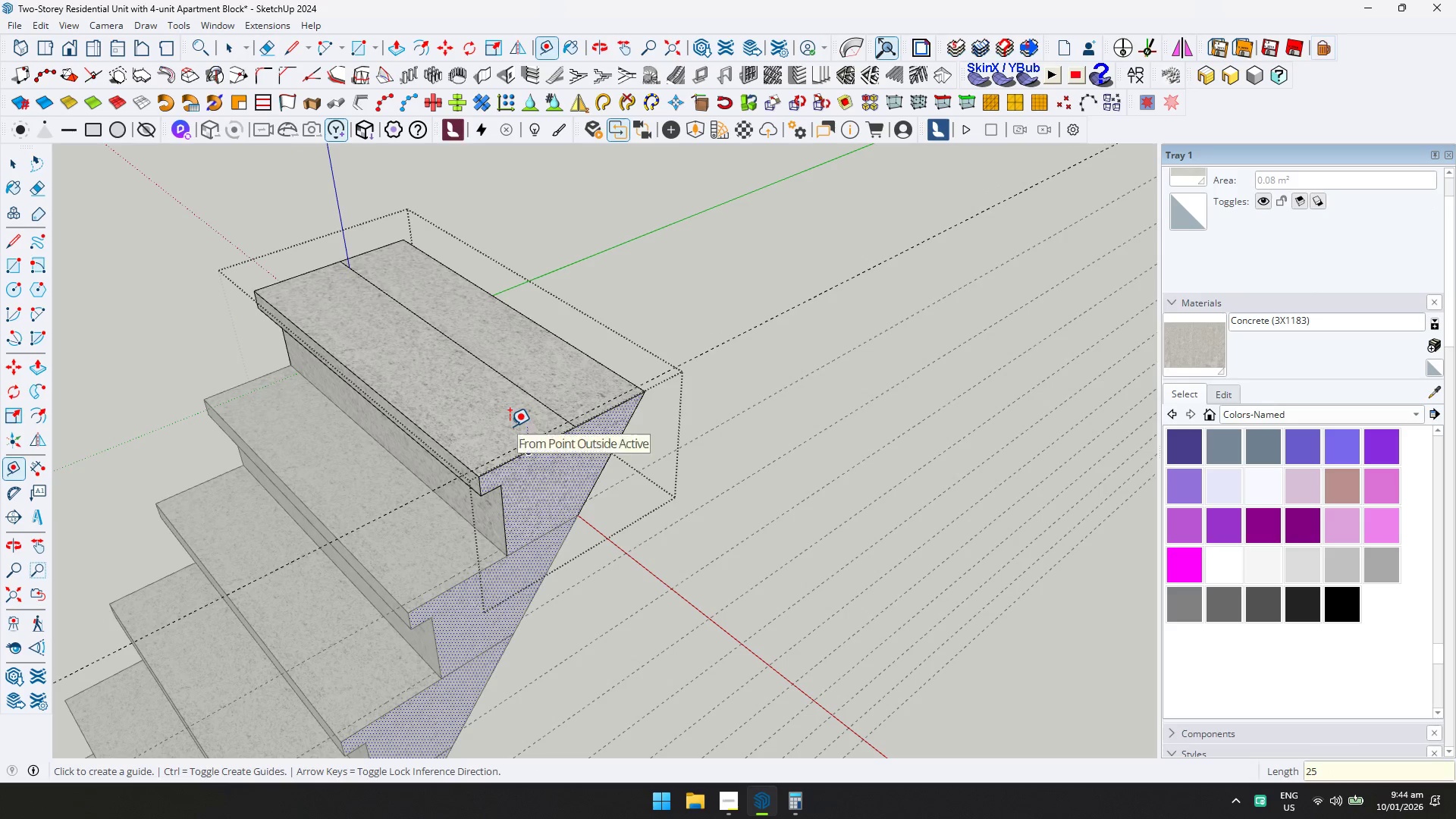 
key(Control+ControlLeft)
 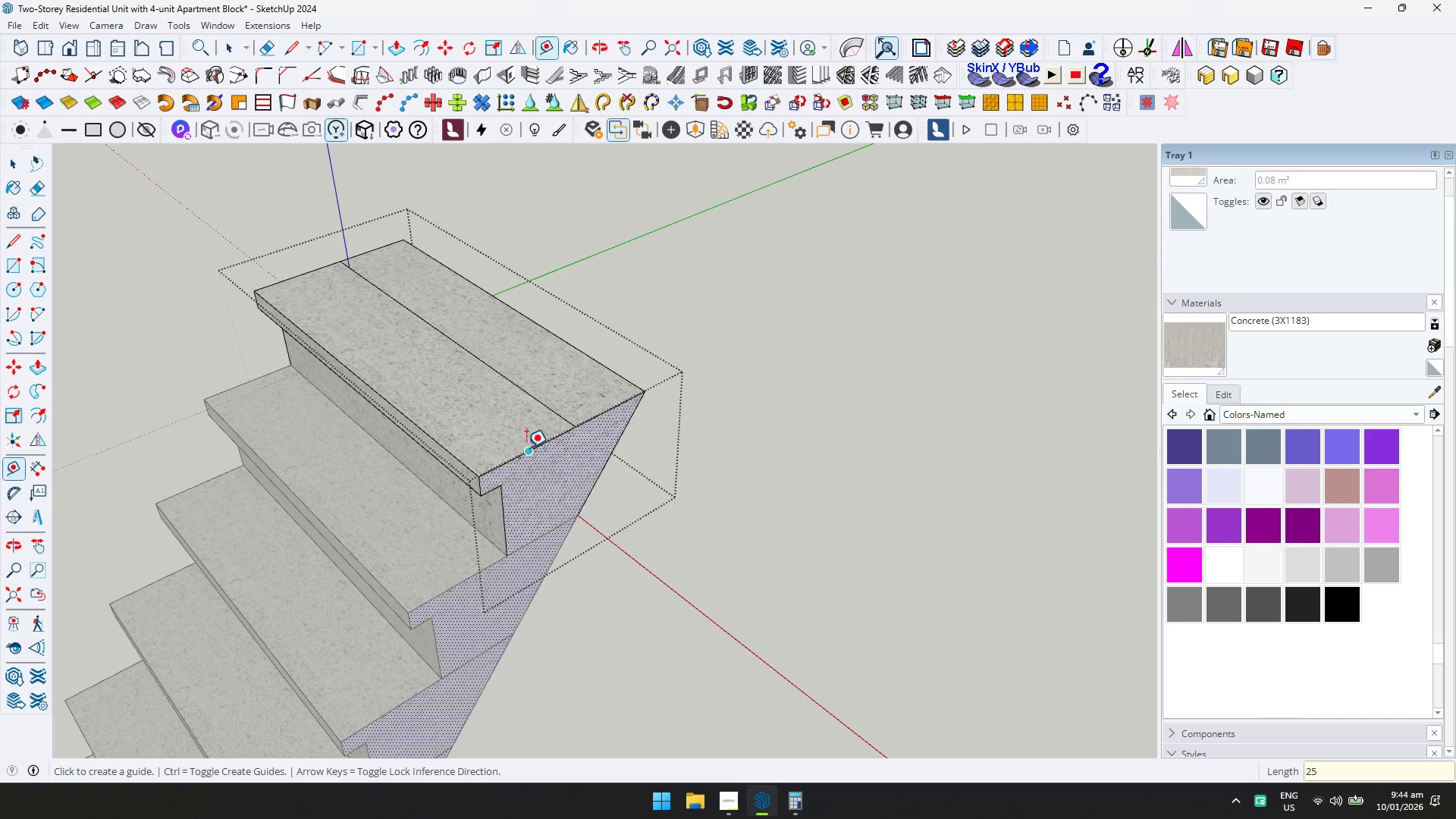 
key(Control+Z)
 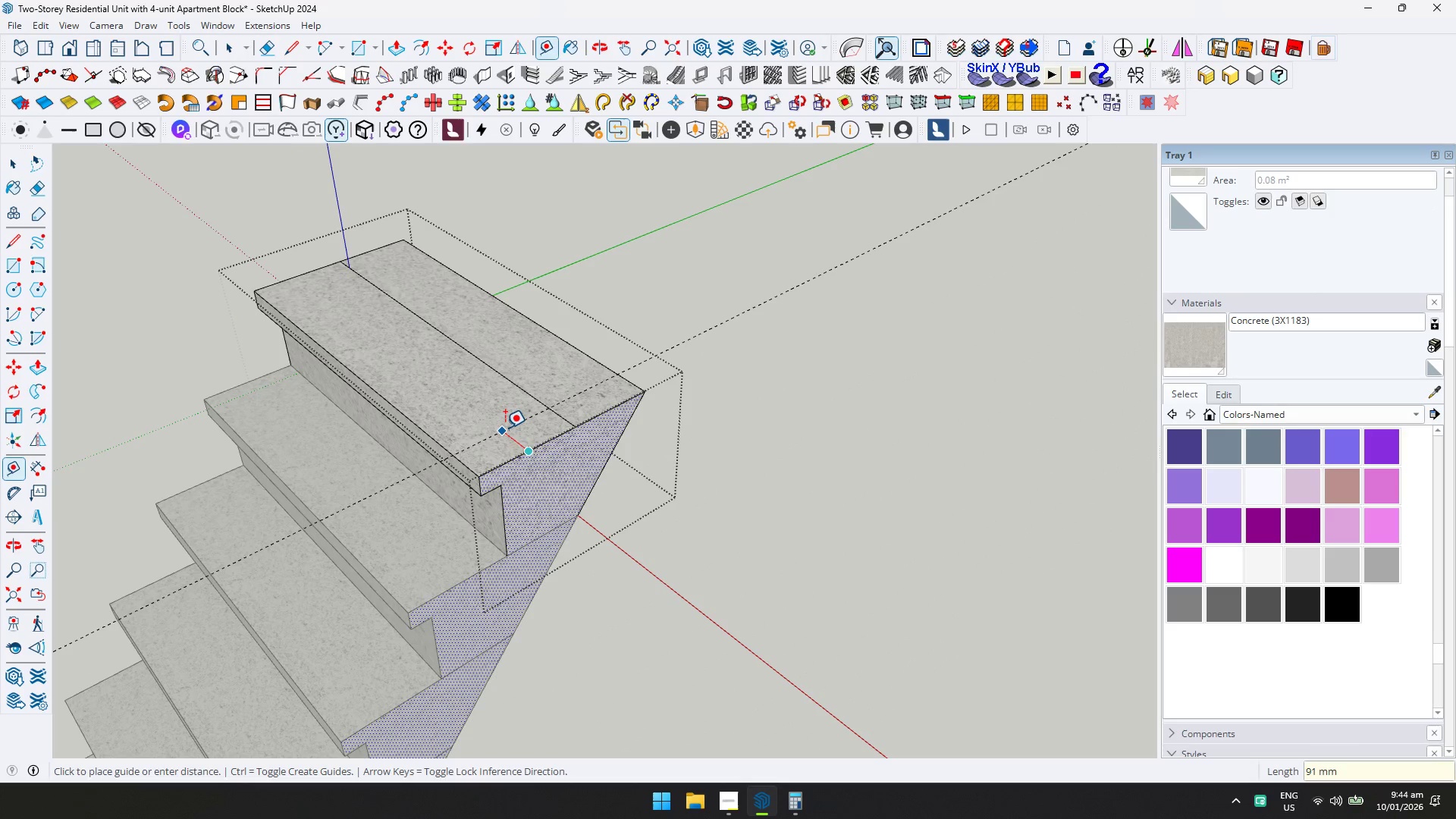 
type(50)
 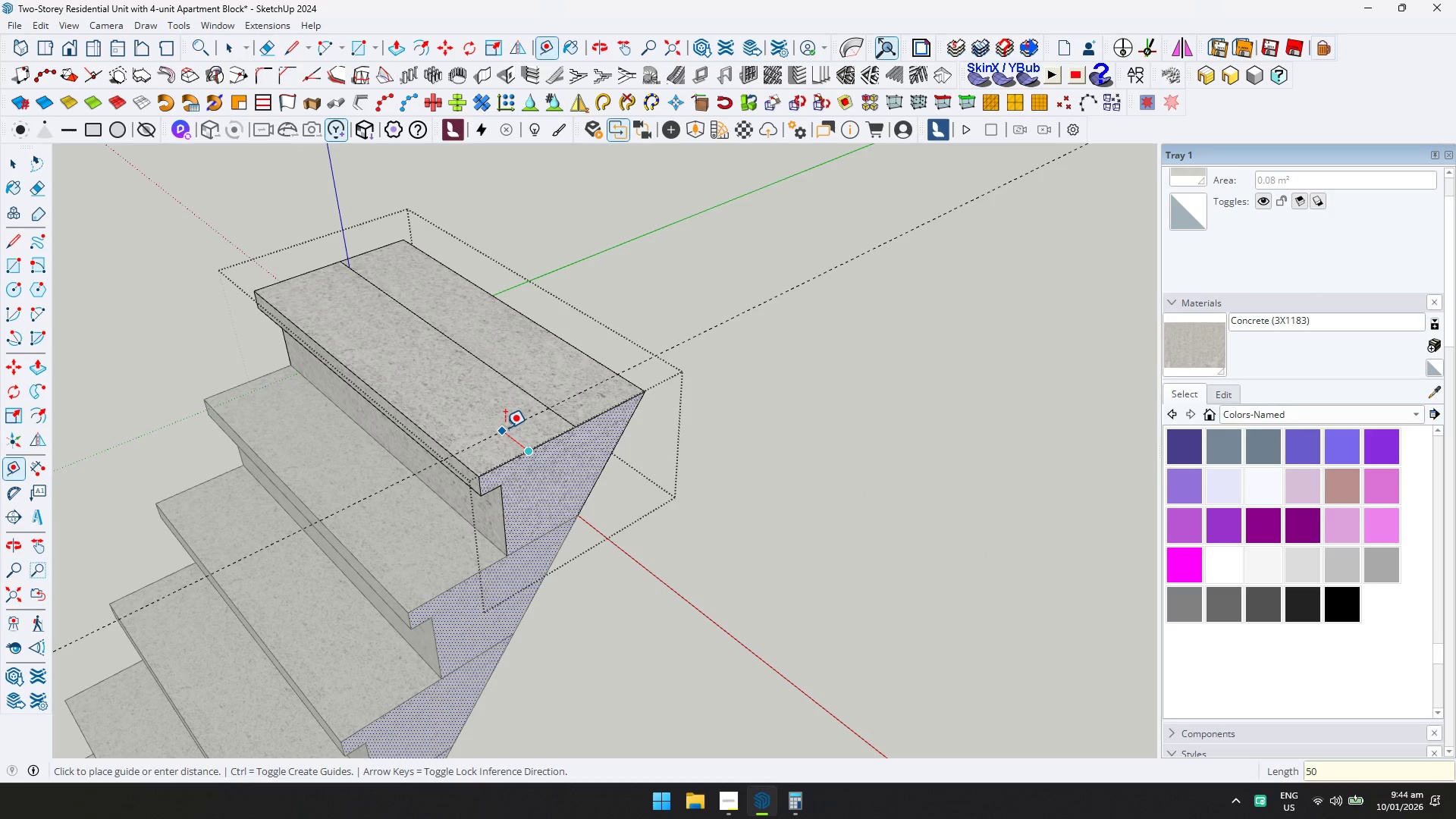 
key(Enter)
 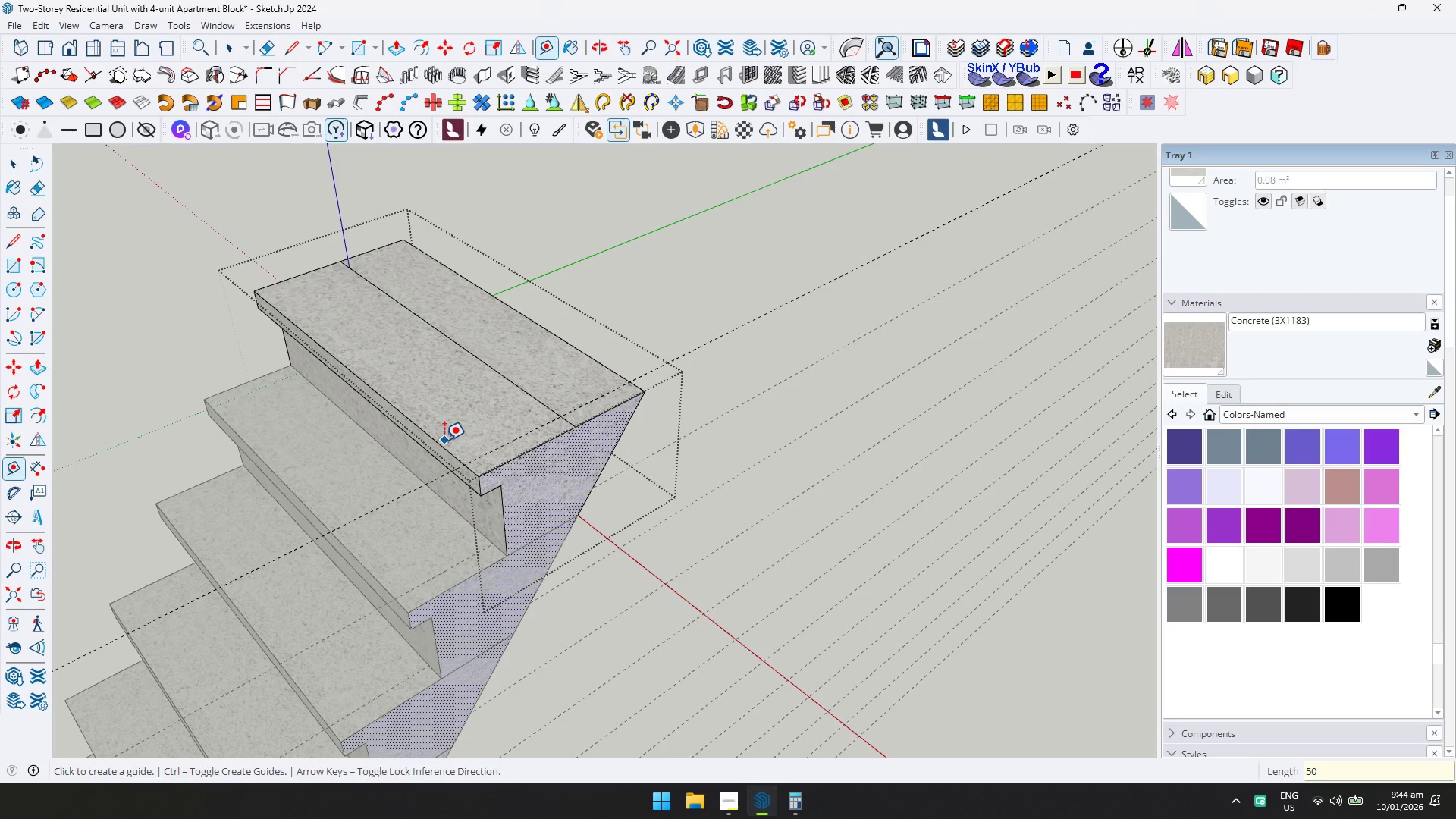 
left_click([441, 441])
 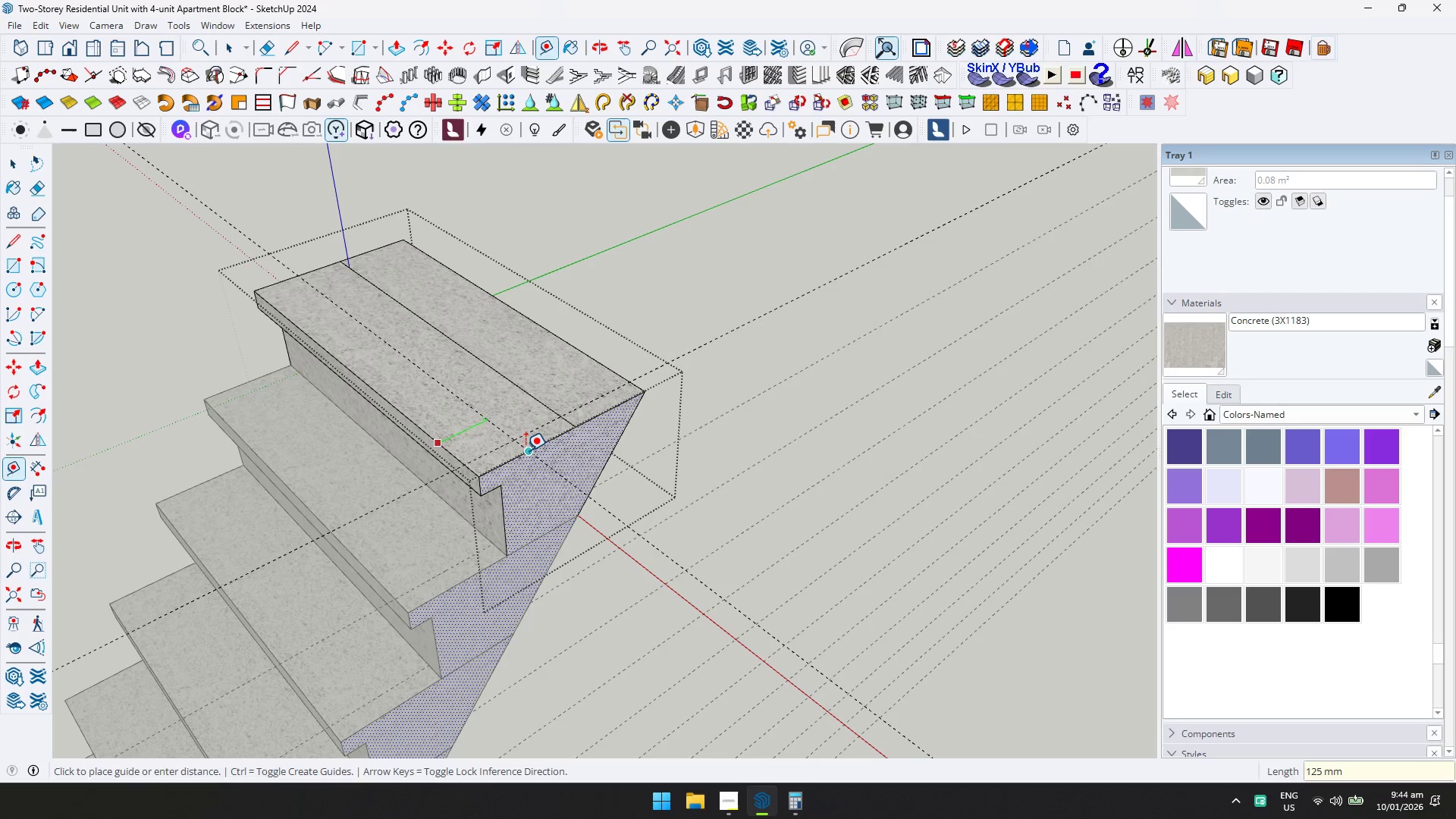 
left_click([526, 451])
 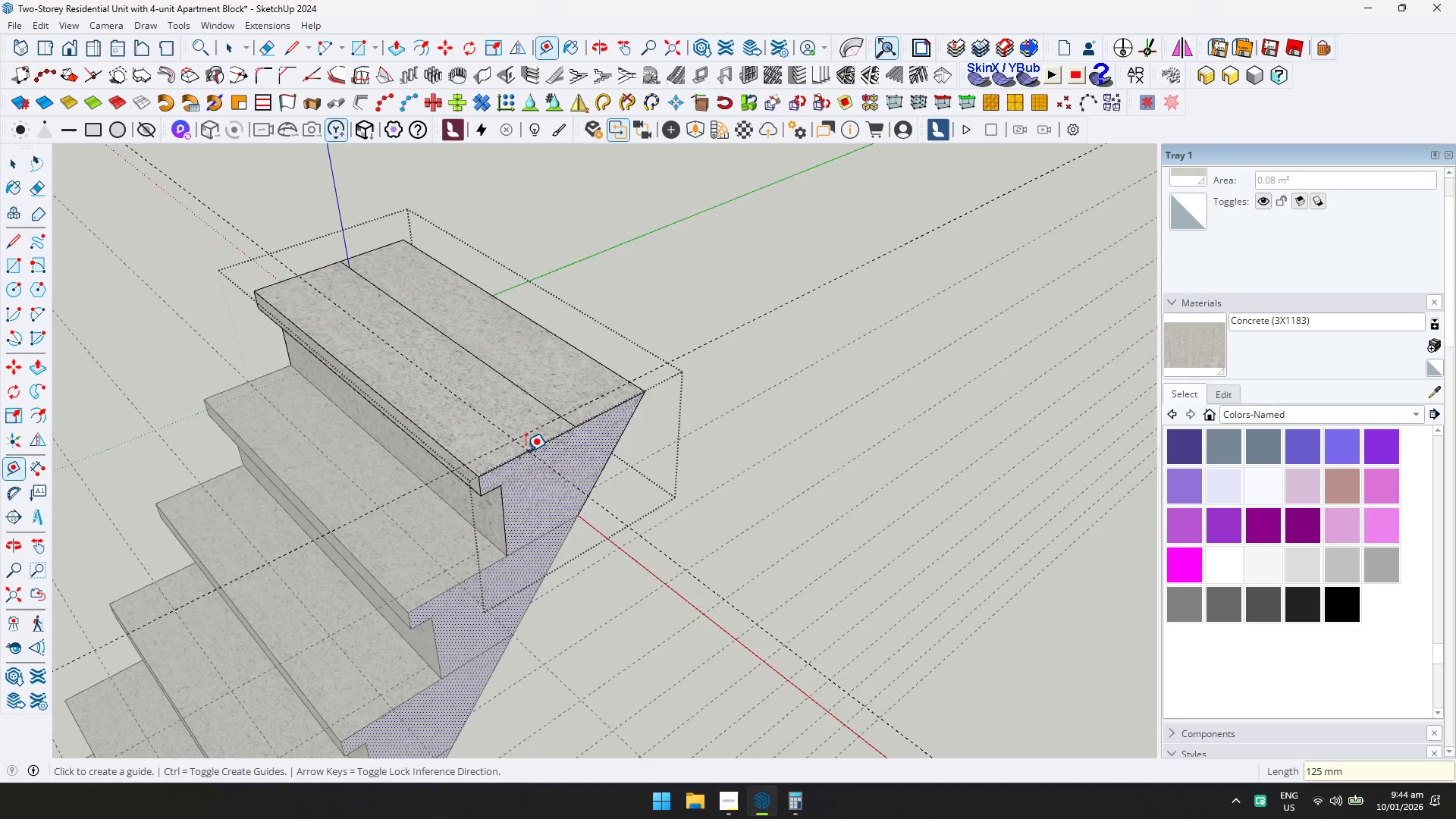 
key(Space)
 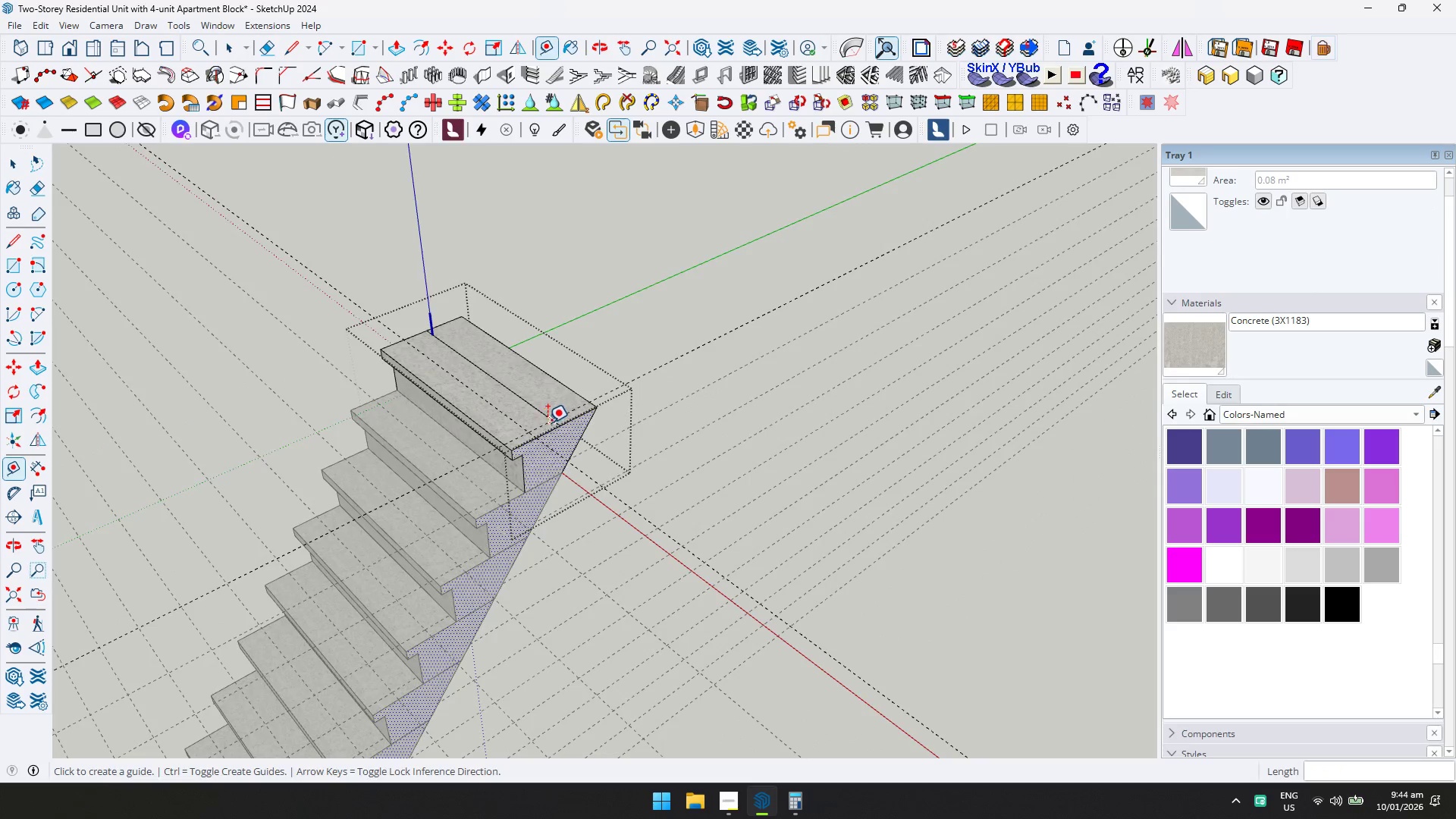 
key(Escape)
 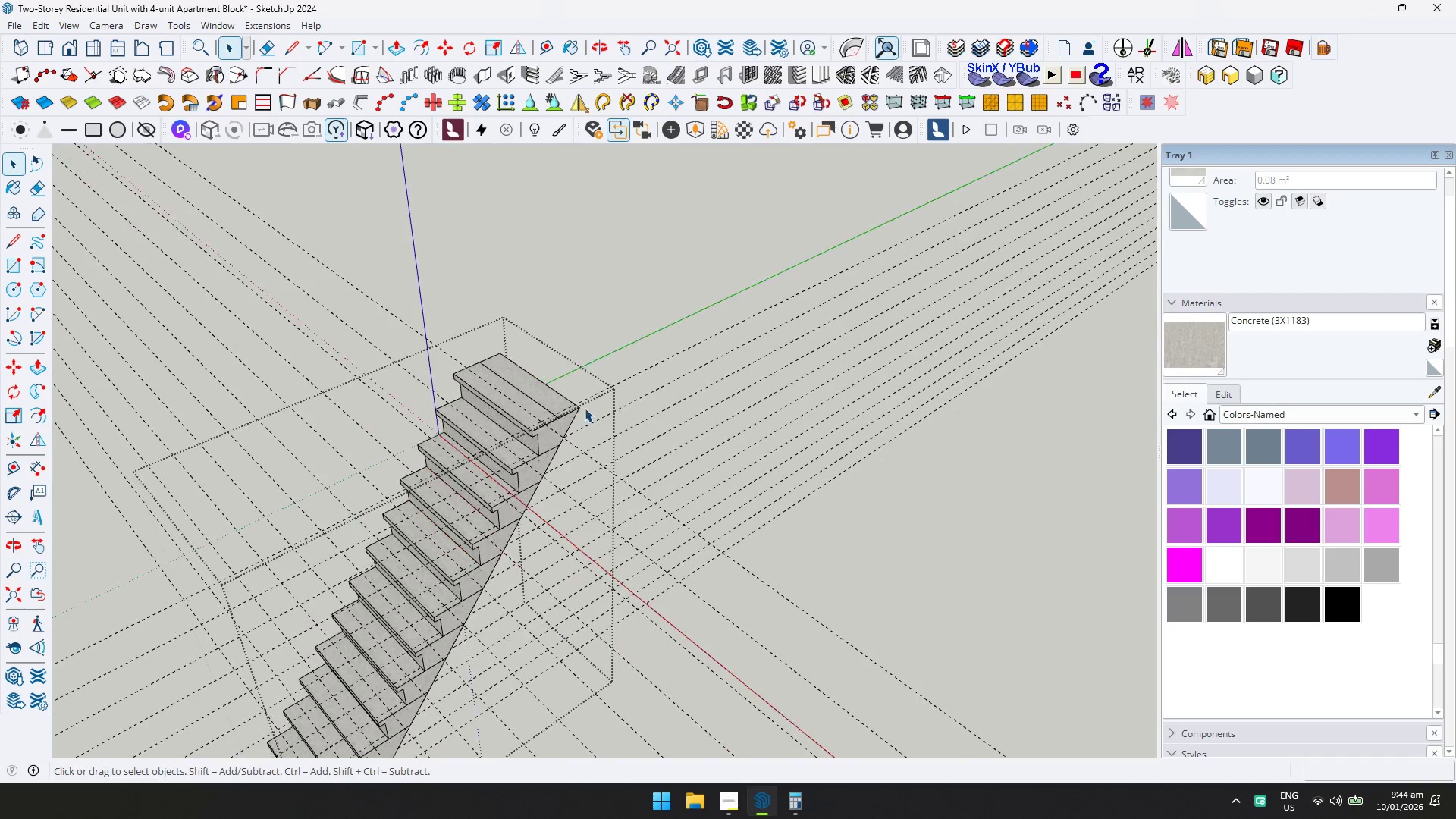 
key(Escape)
 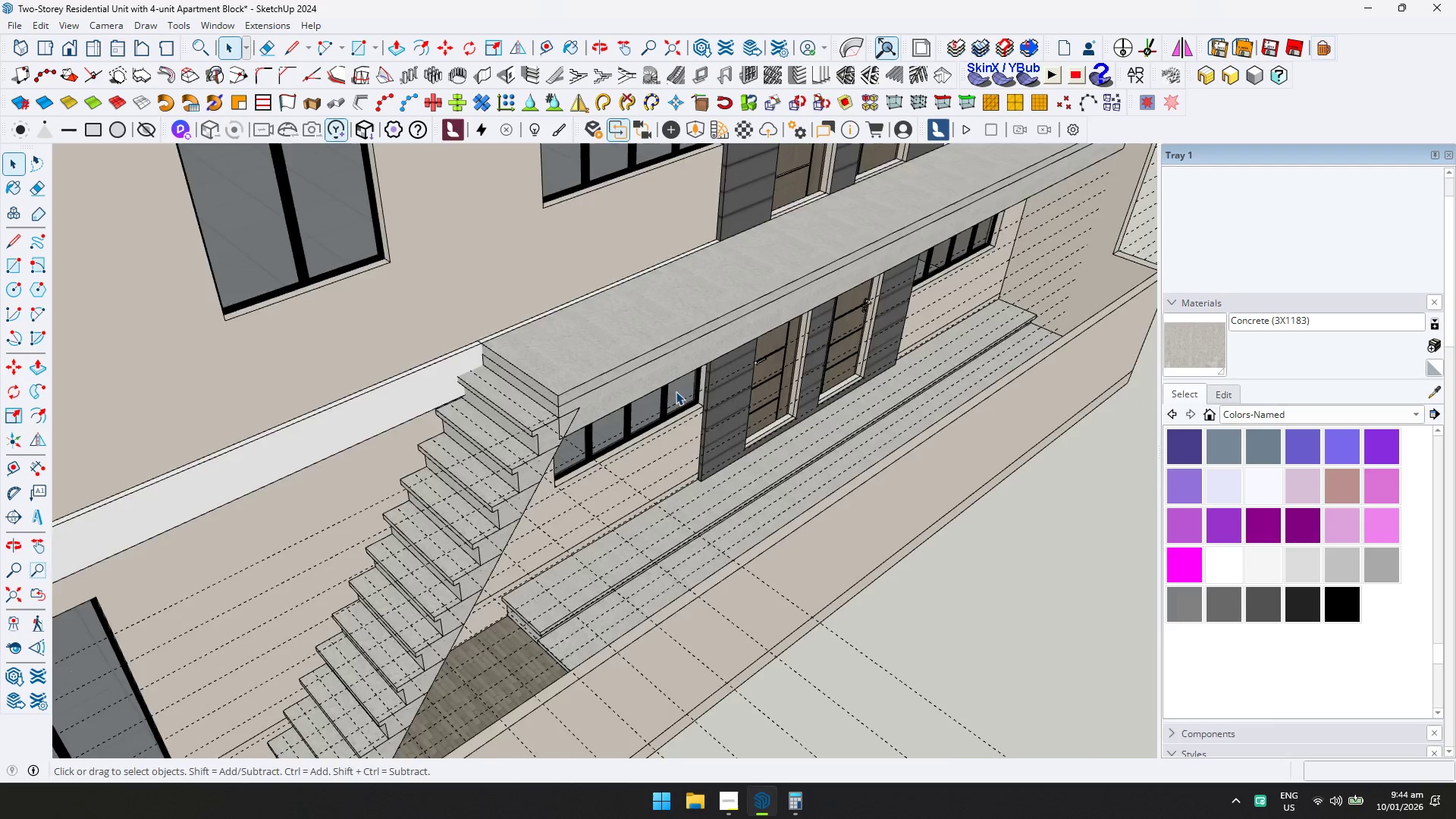 
key(Shift+ShiftLeft)
 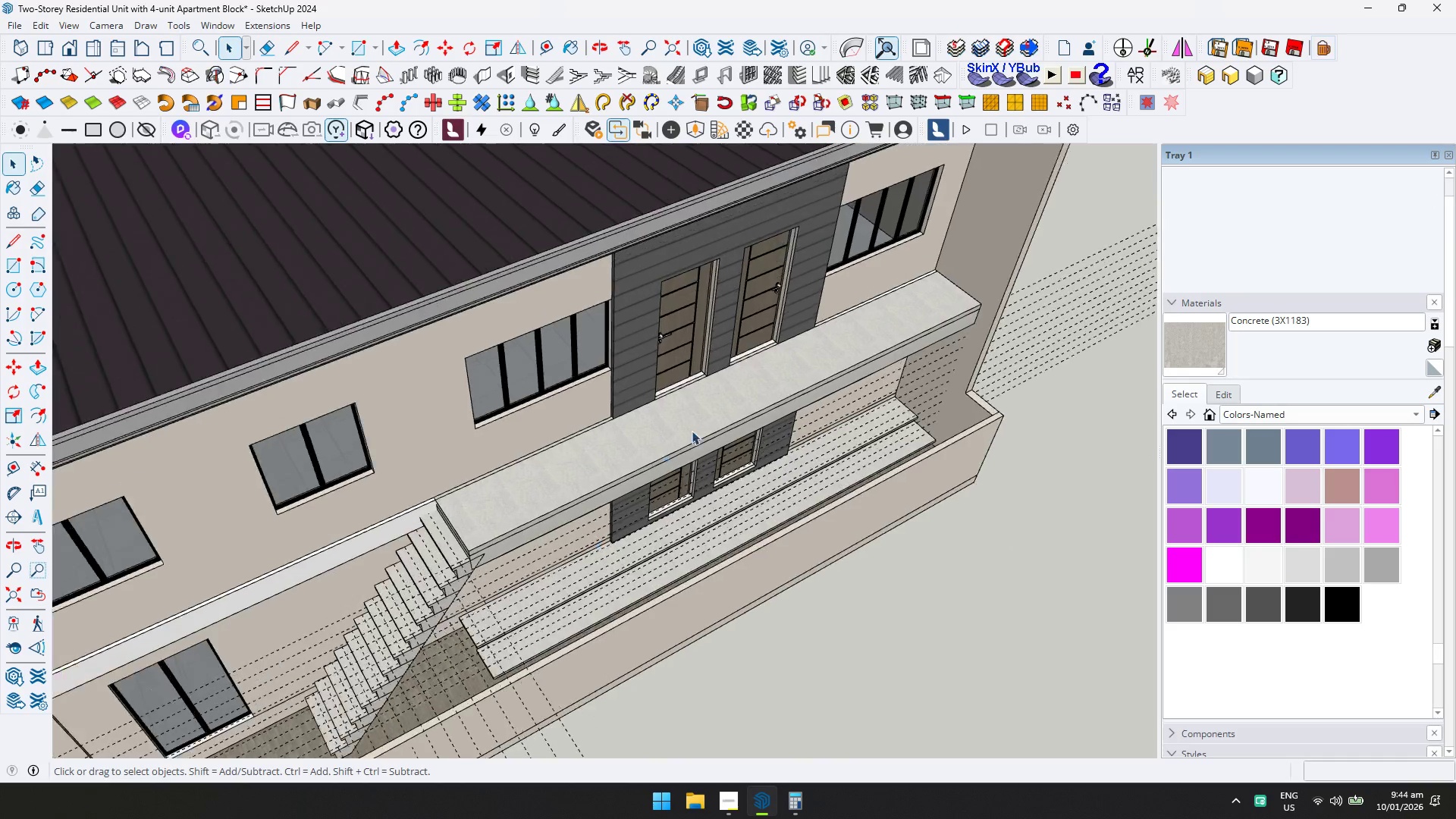 
left_click([692, 429])
 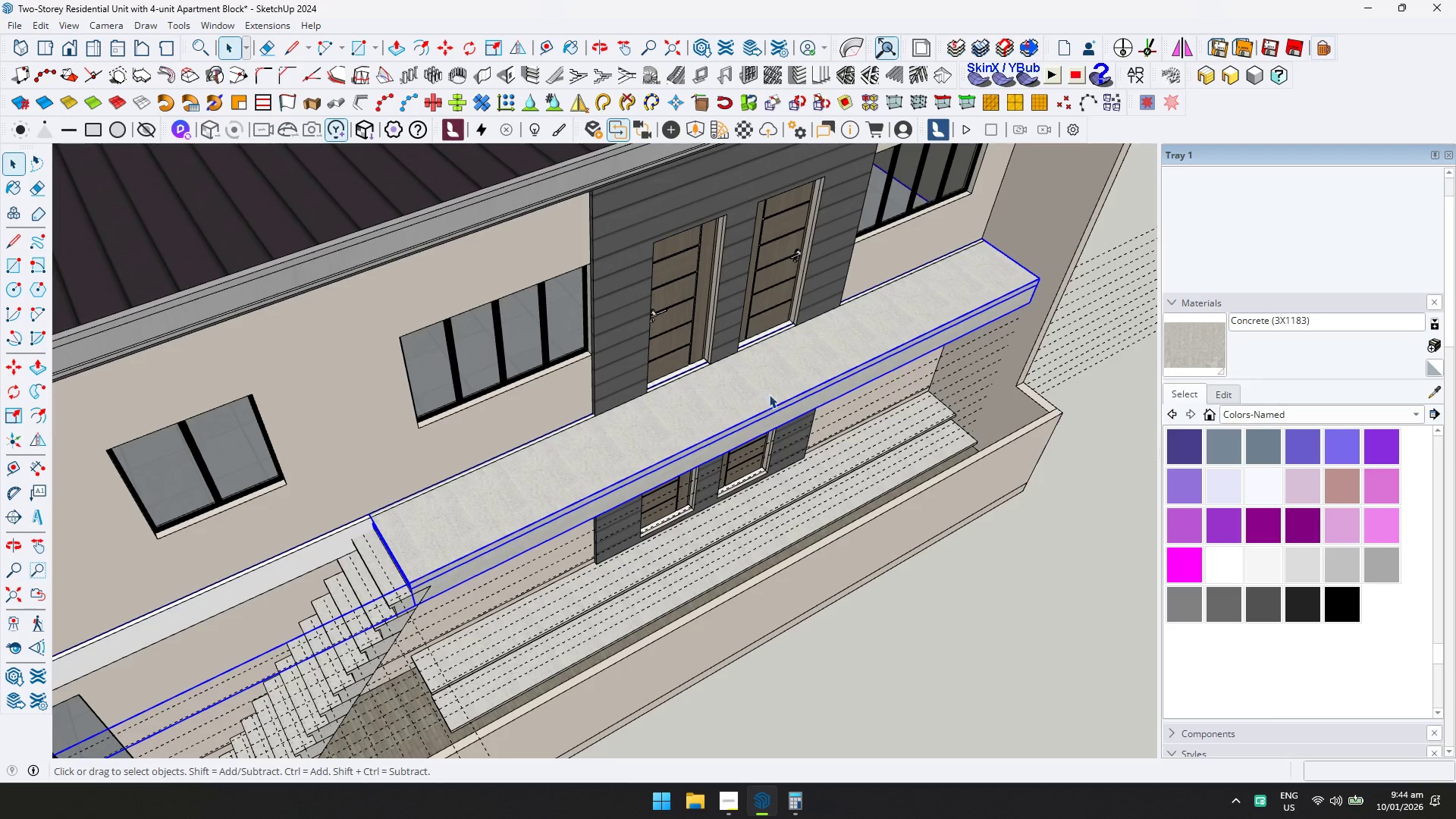 
scroll: coordinate [692, 431], scroll_direction: down, amount: 15.0
 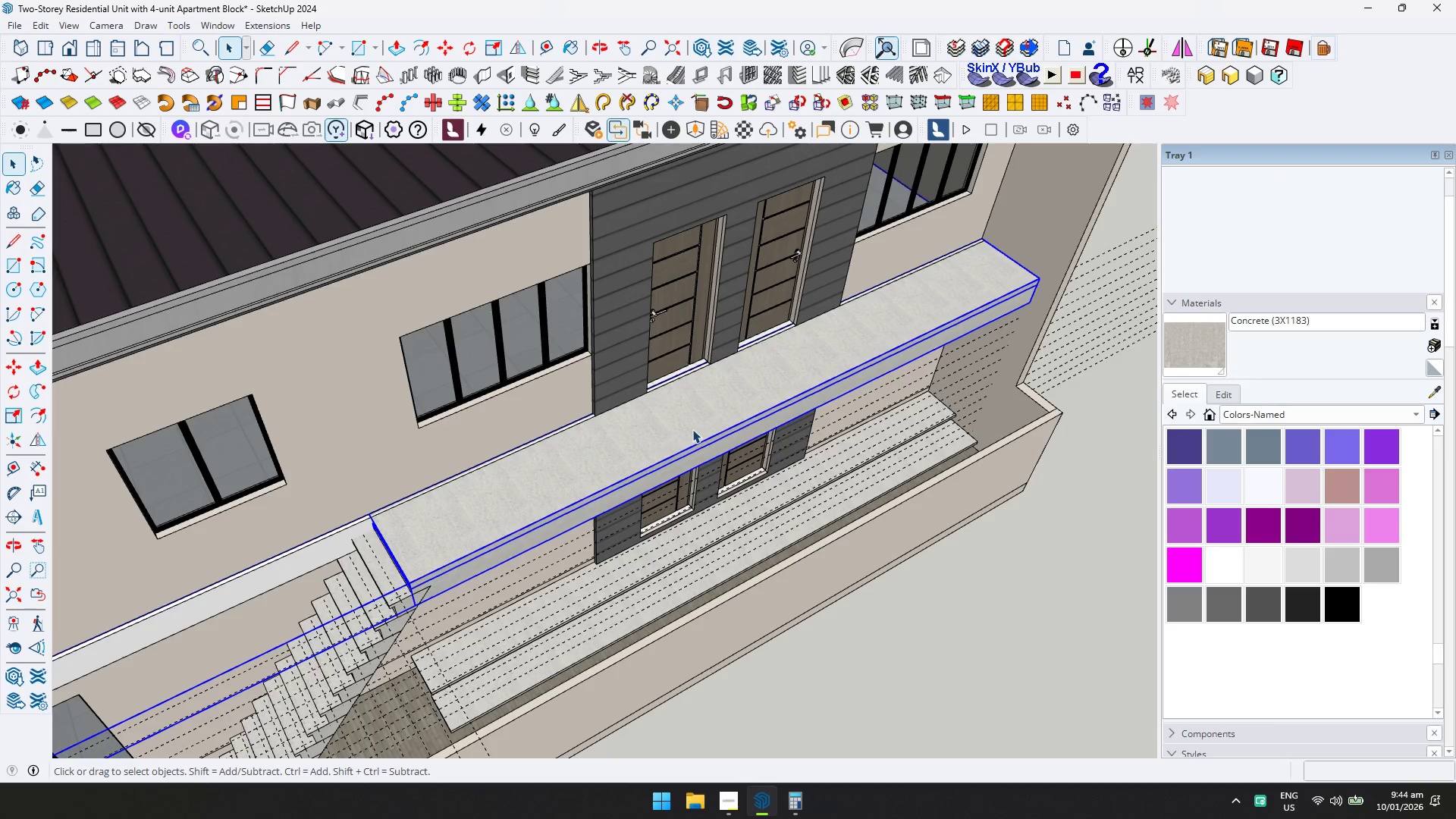 
key(Escape)
 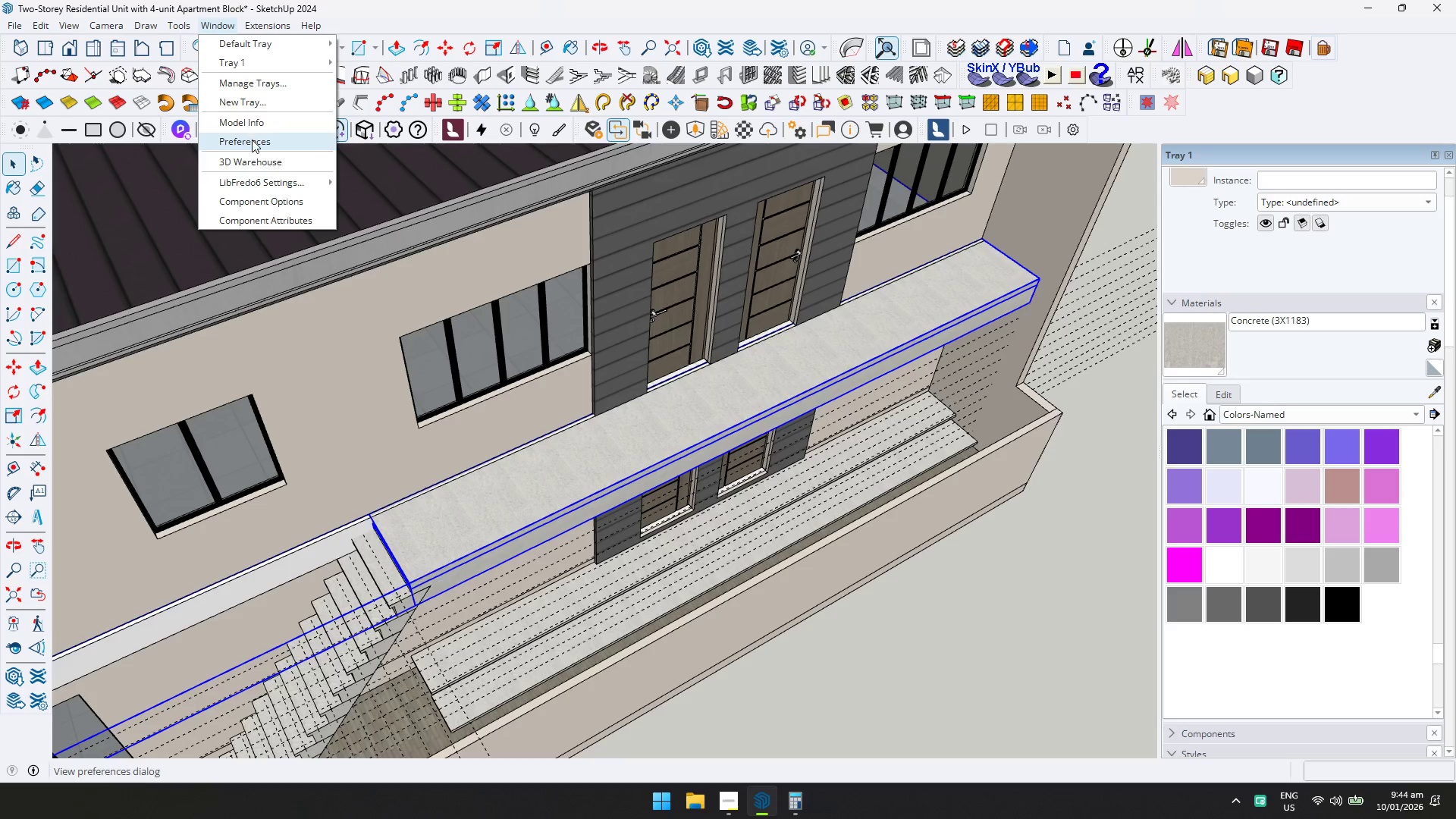 
left_click([279, 24])
 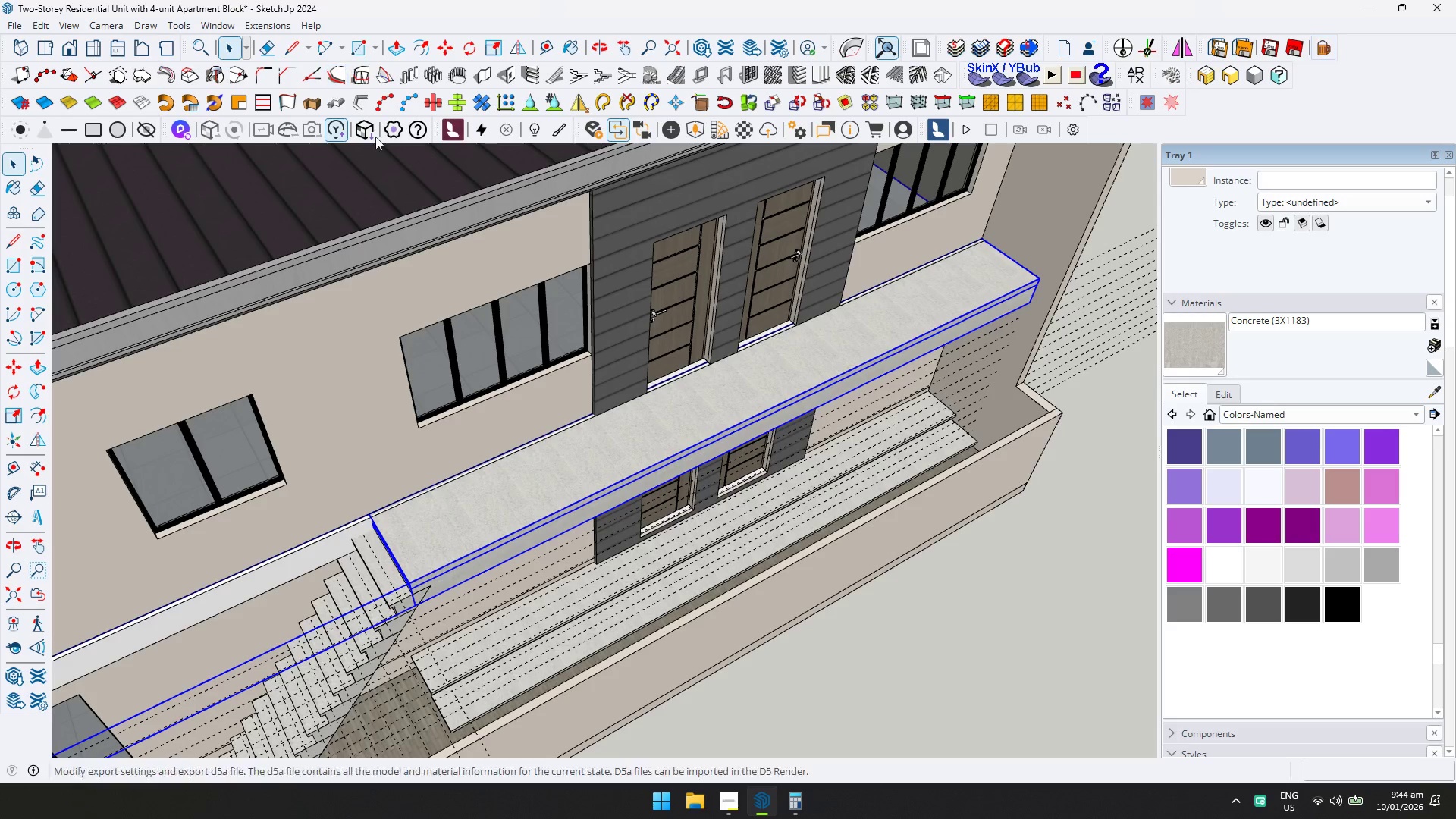 
left_click([653, 371])
 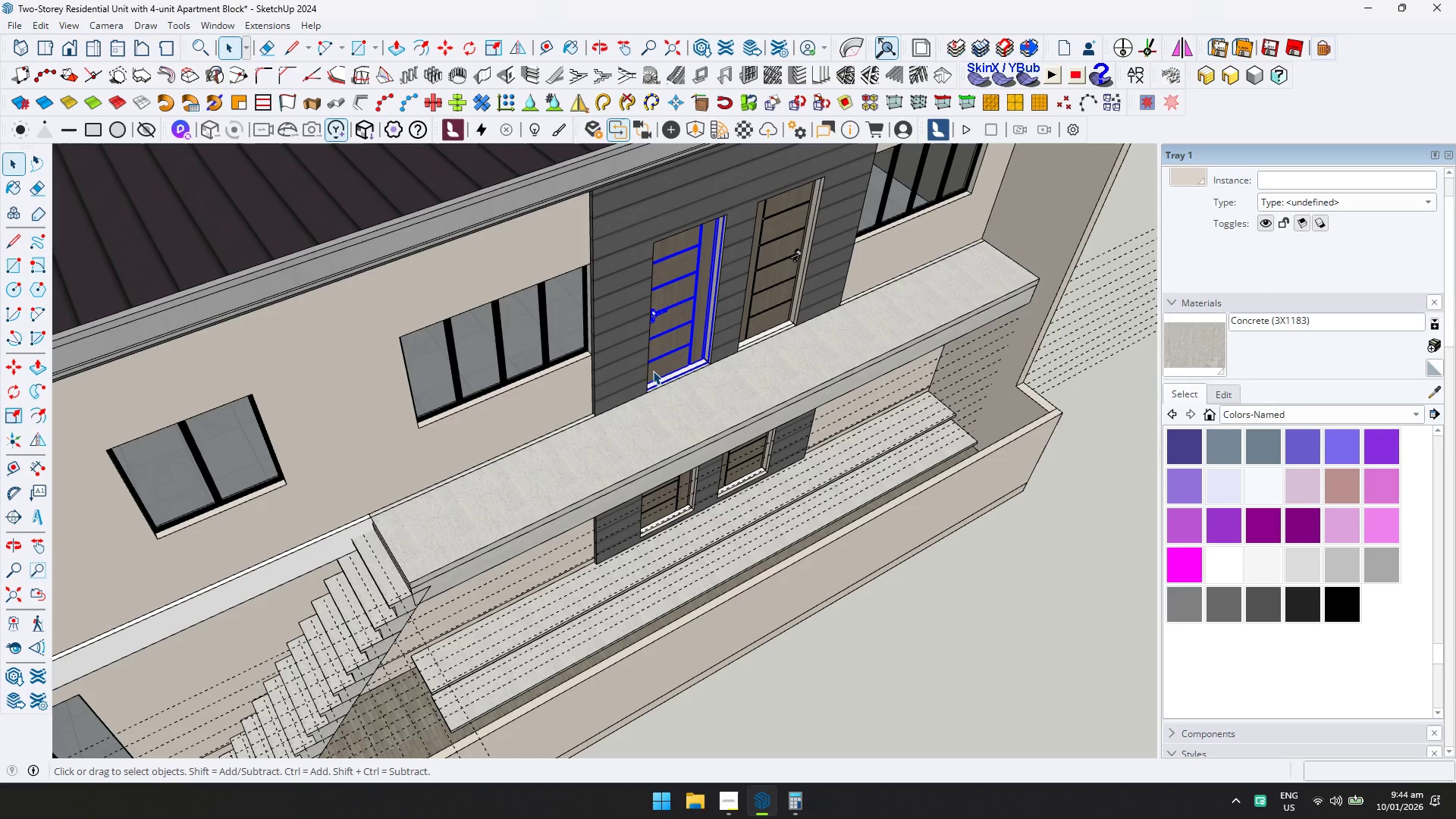 
key(Control+ControlLeft)
 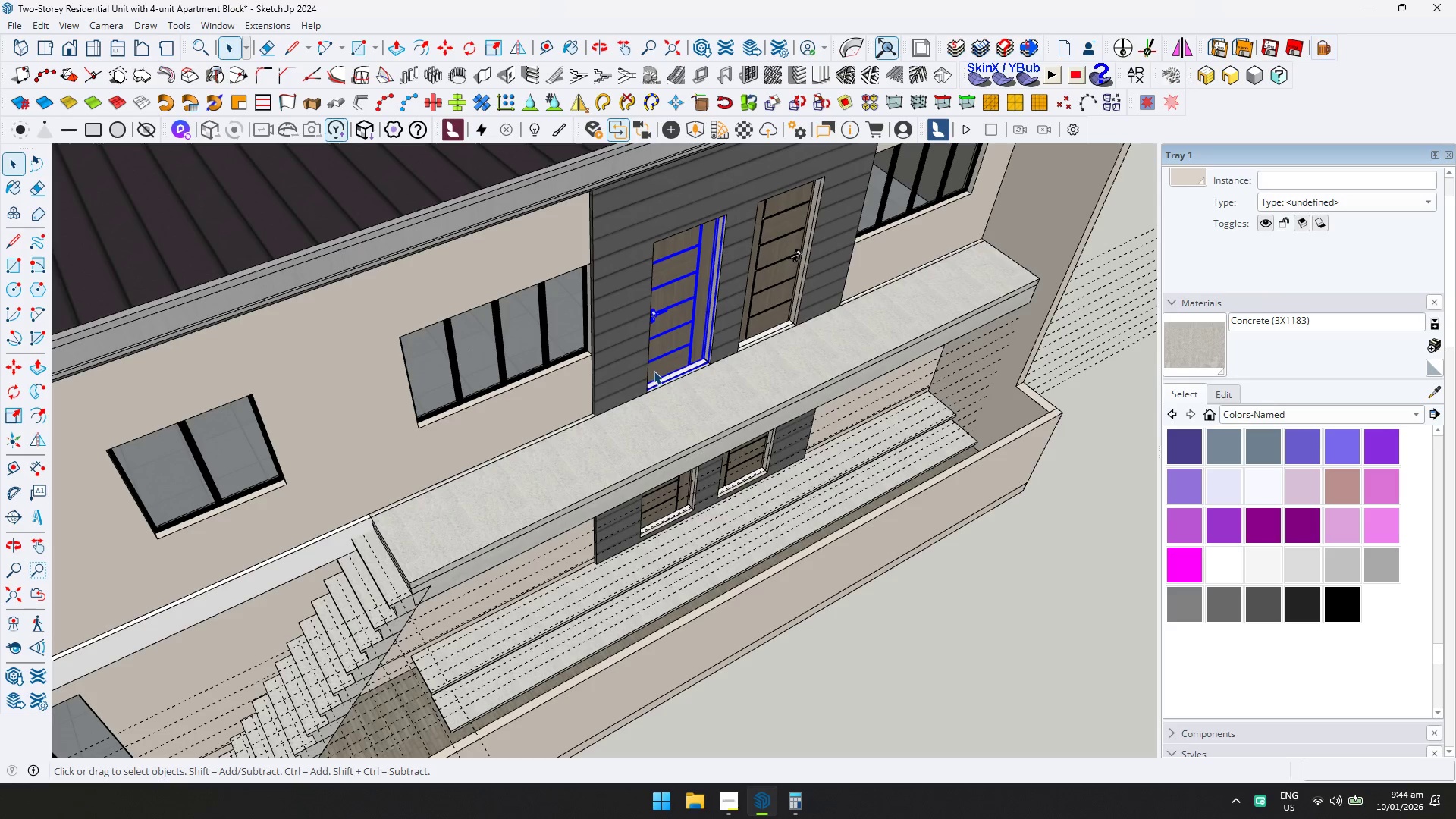 
key(Control+S)
 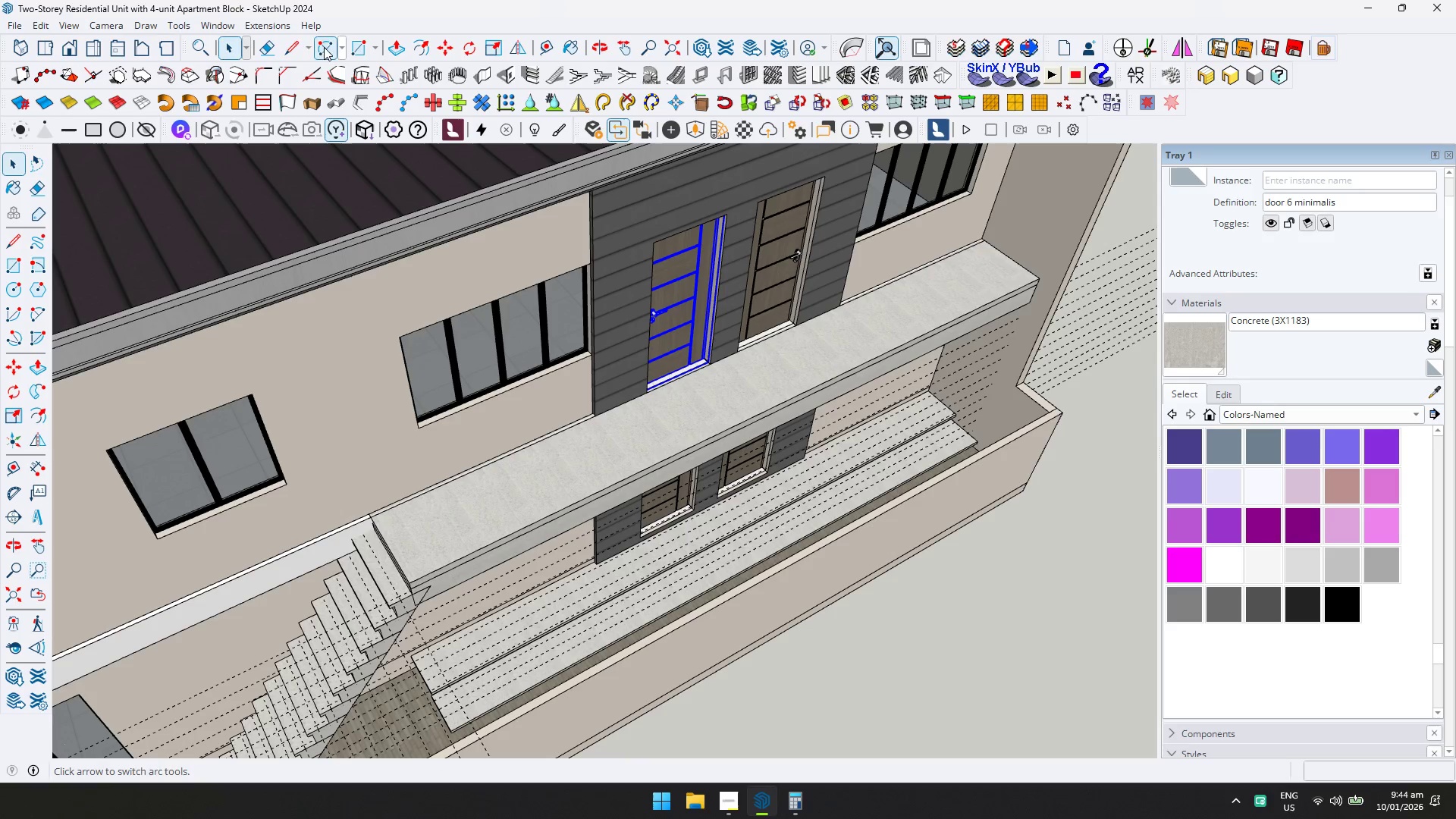 
left_click([273, 22])
 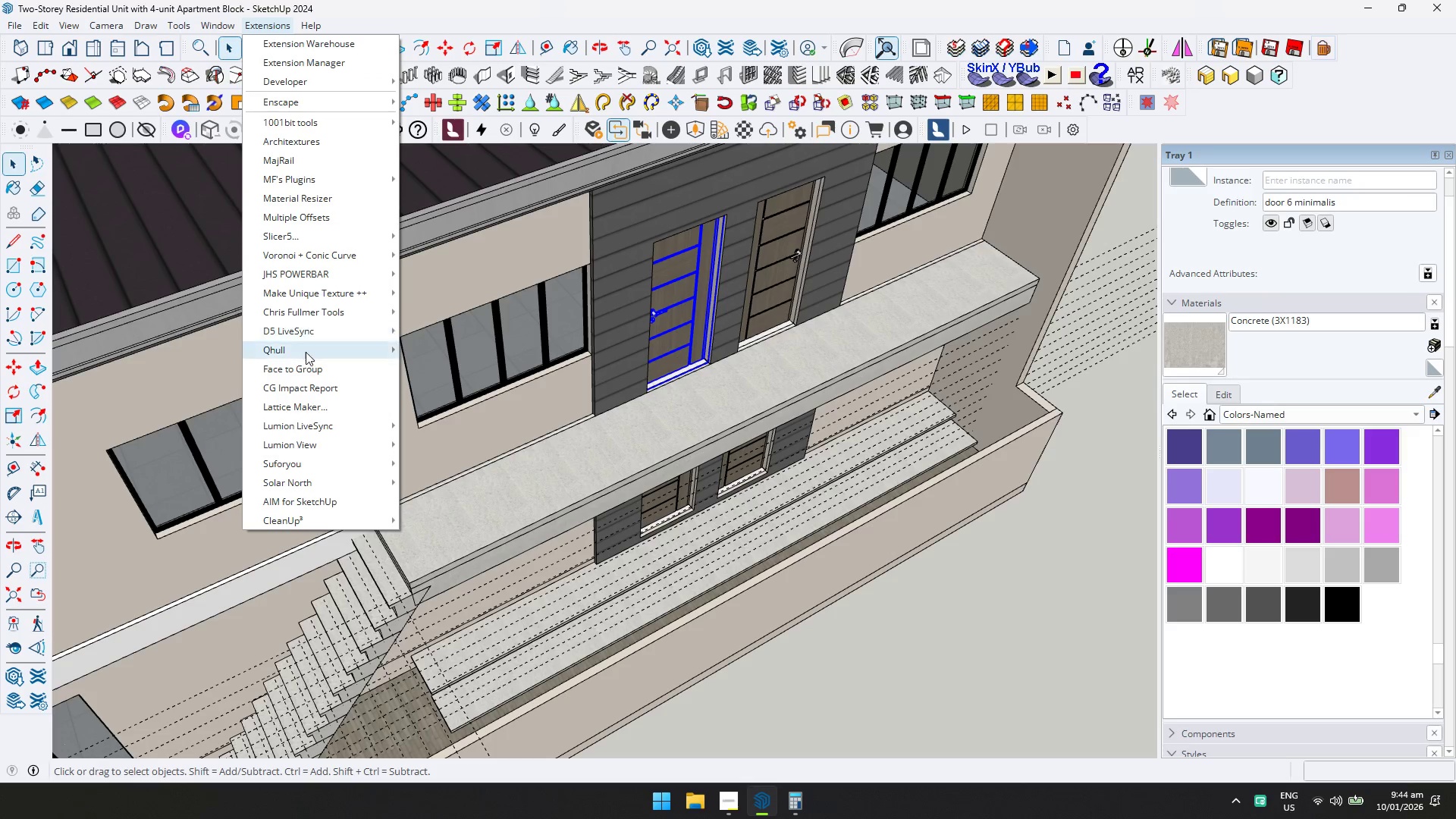 
left_click([318, 162])
 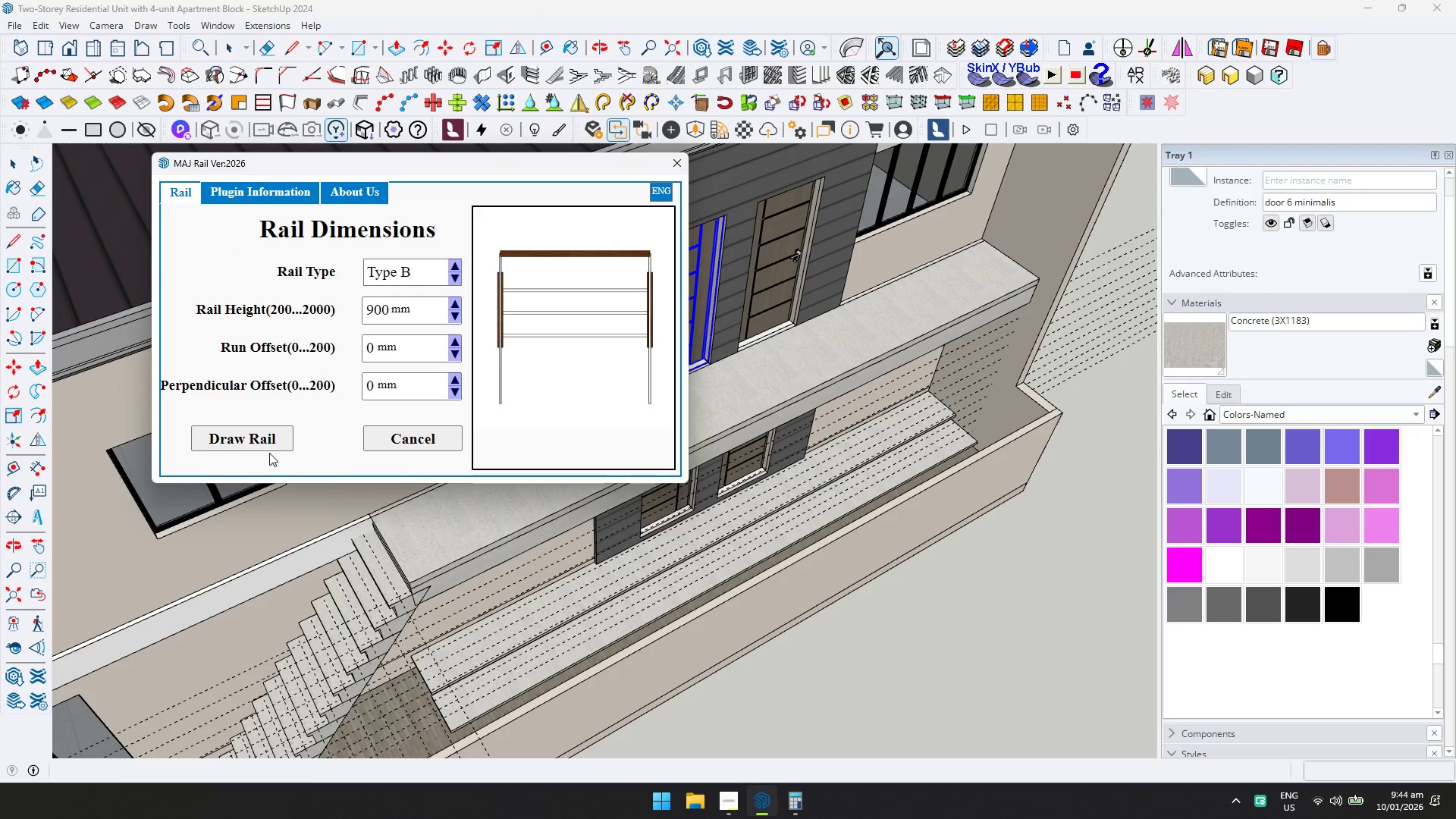 
left_click([262, 441])
 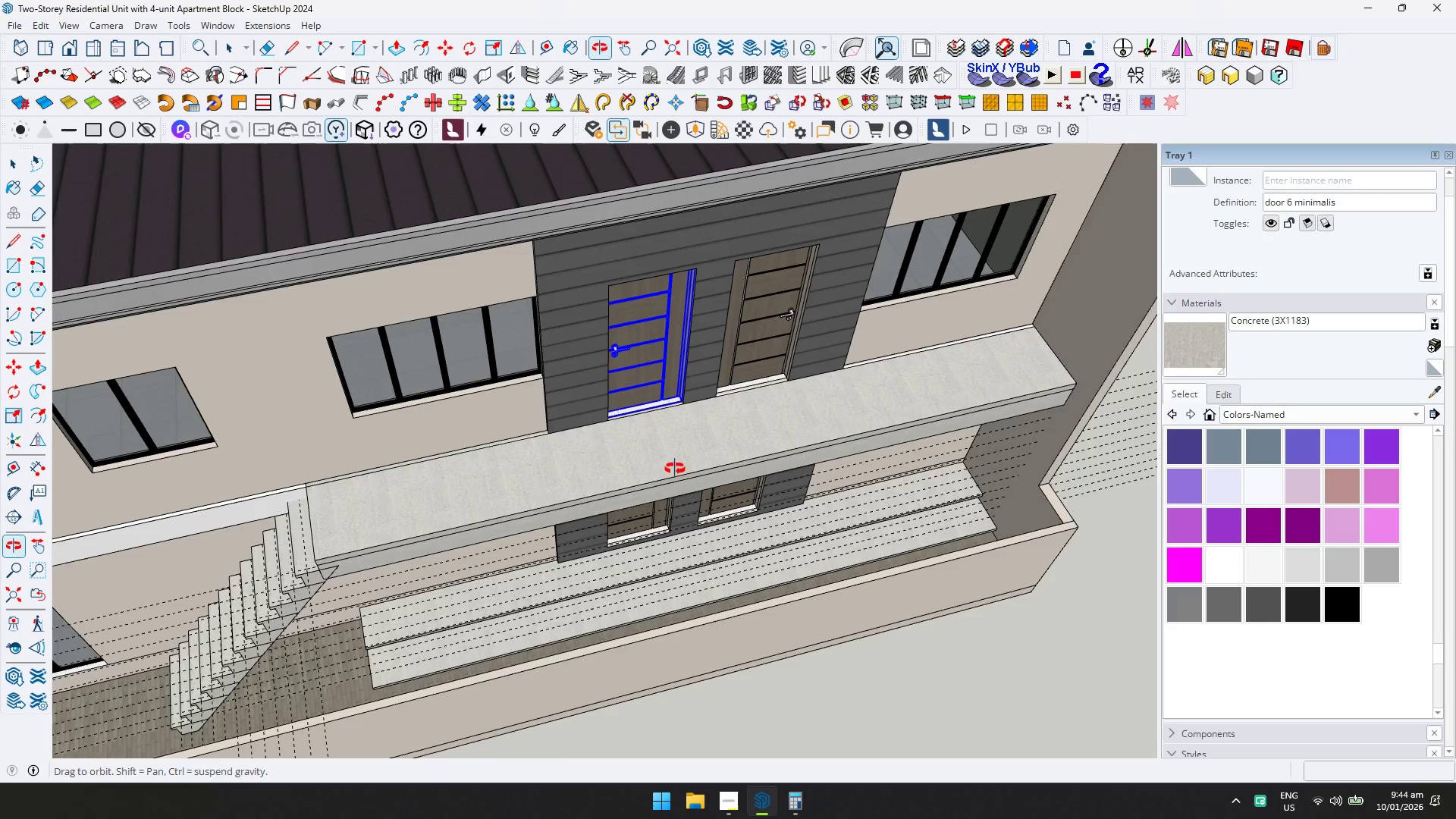 
scroll: coordinate [1087, 381], scroll_direction: up, amount: 8.0
 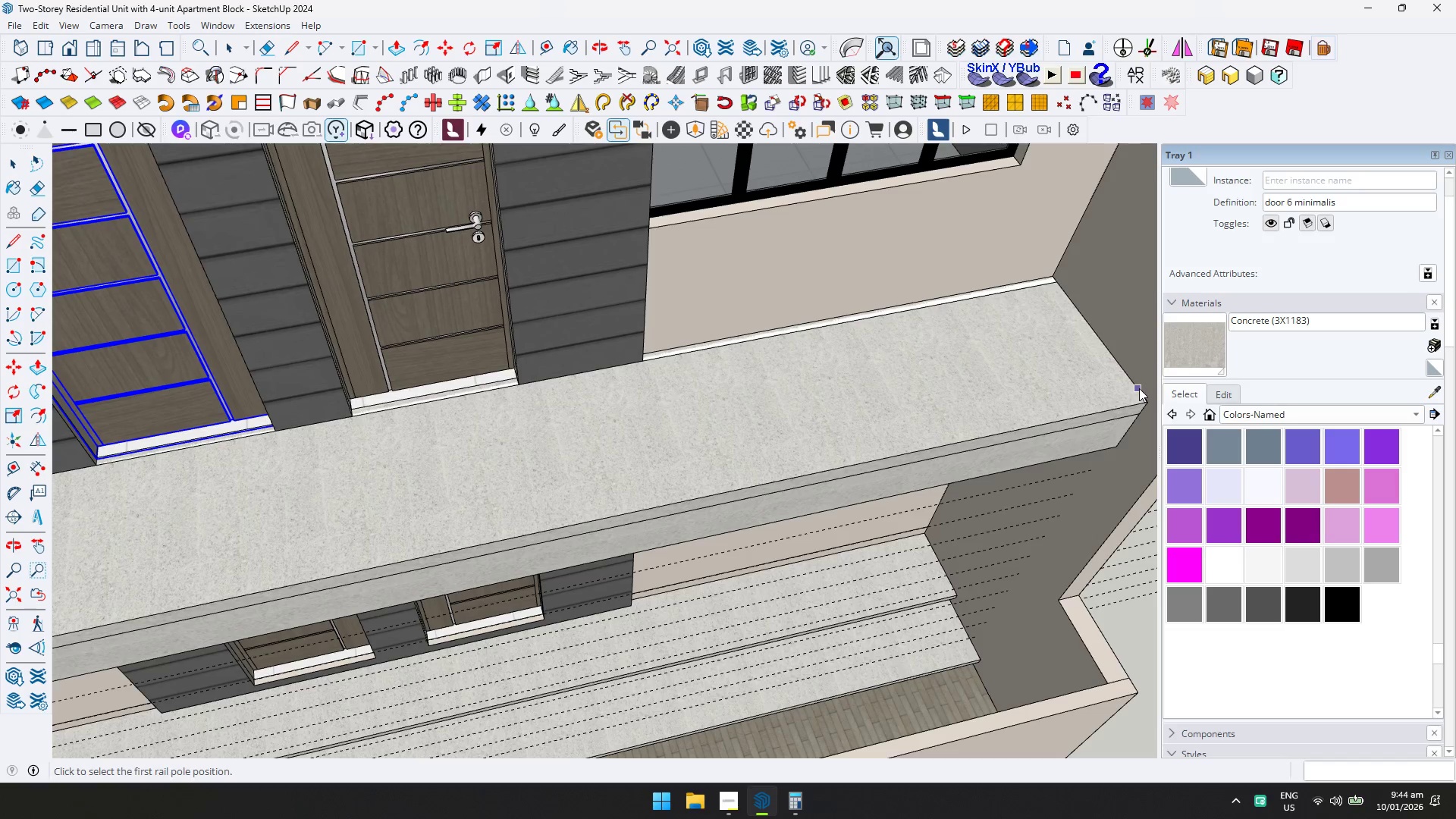 
type(T50)
 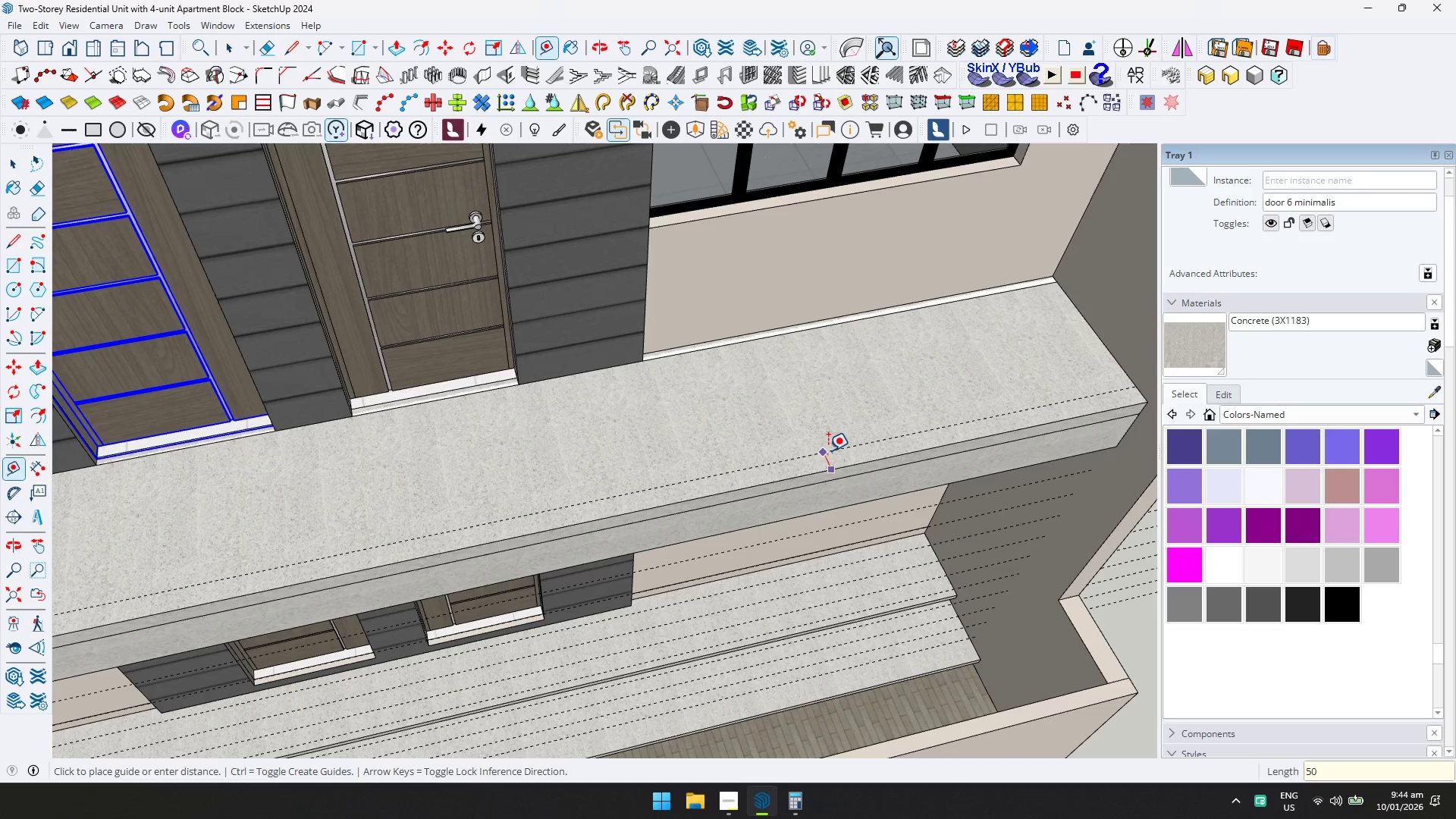 
key(Enter)
 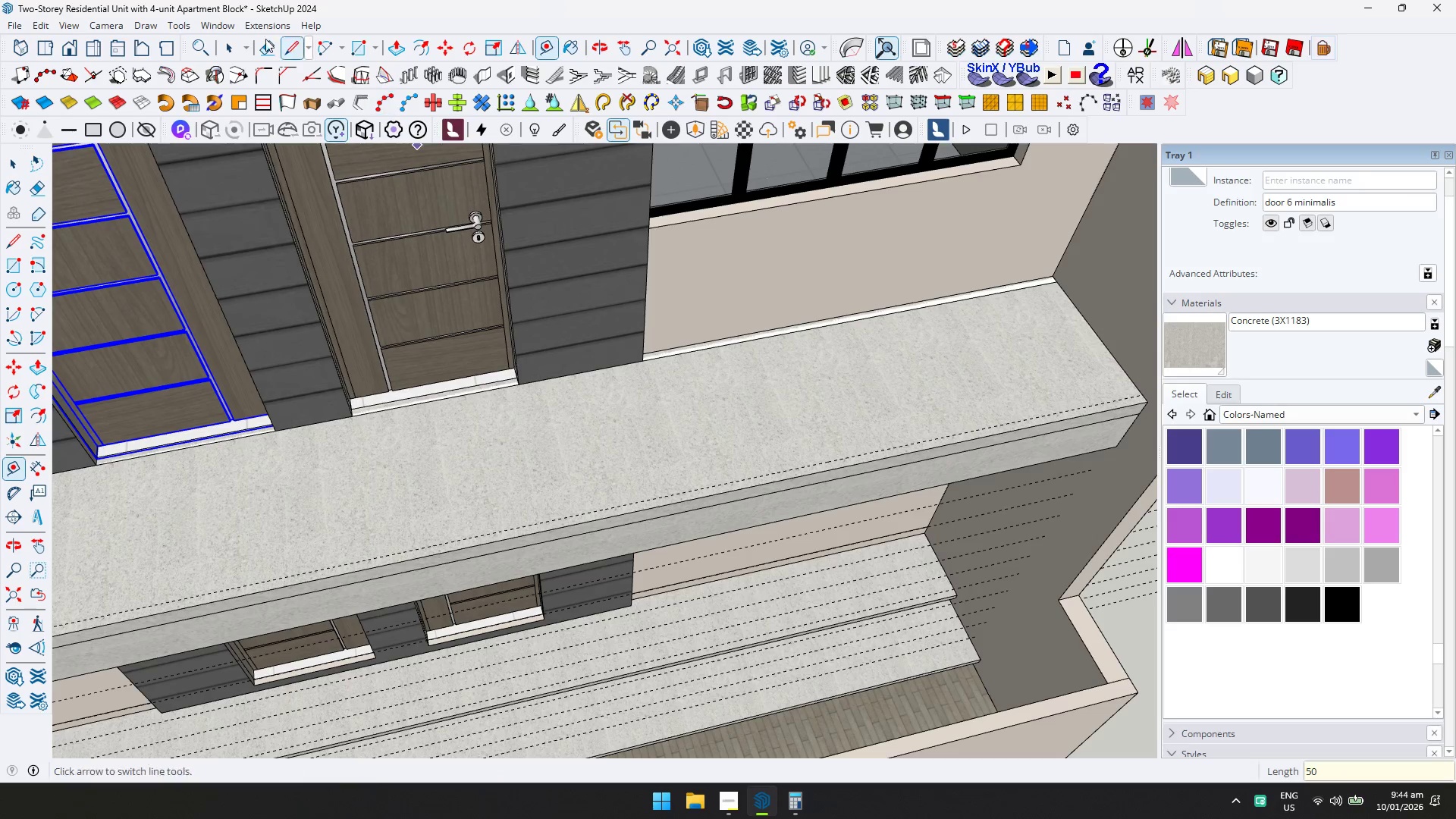 
left_click([213, 20])
 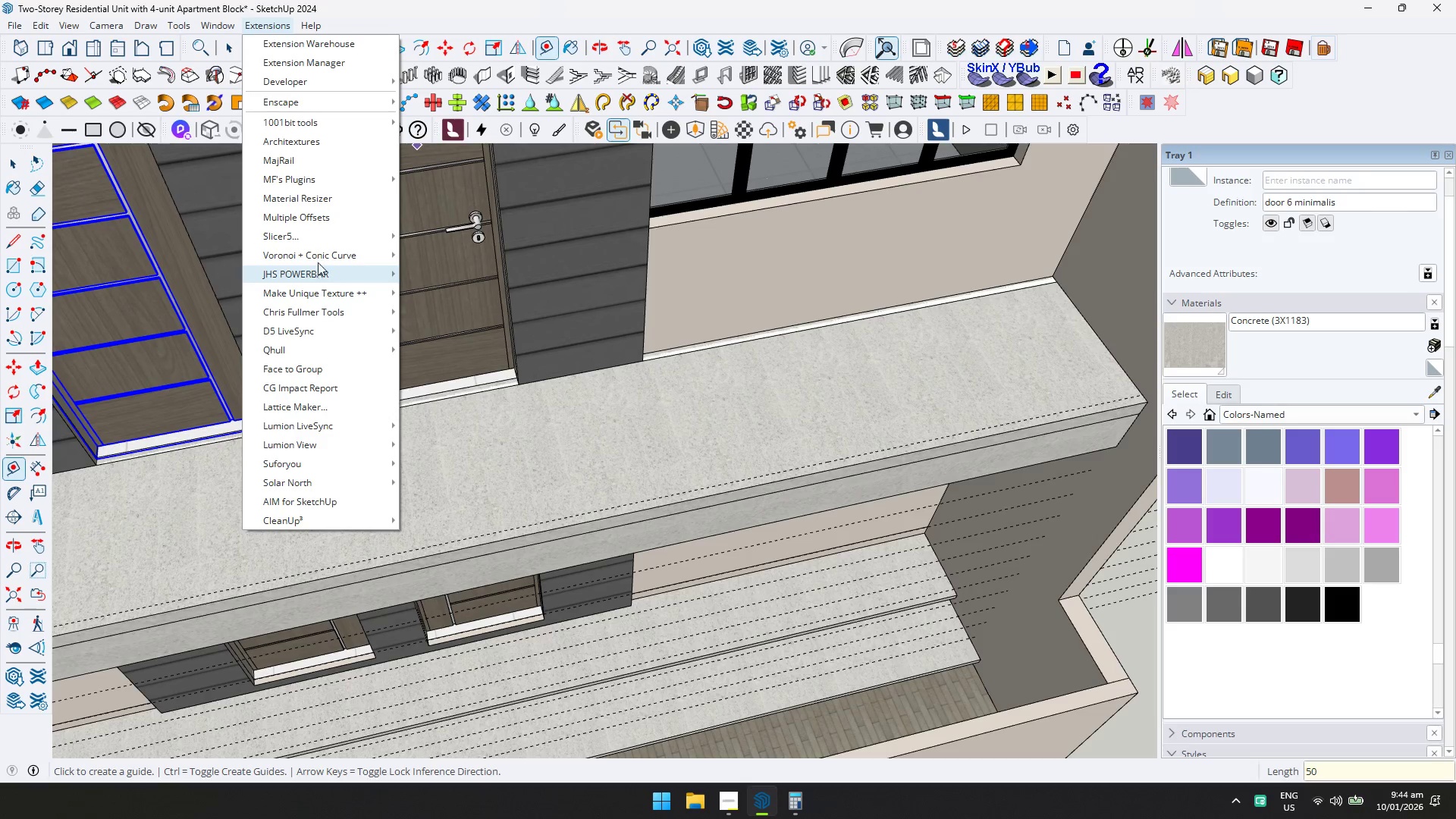 
left_click([318, 165])
 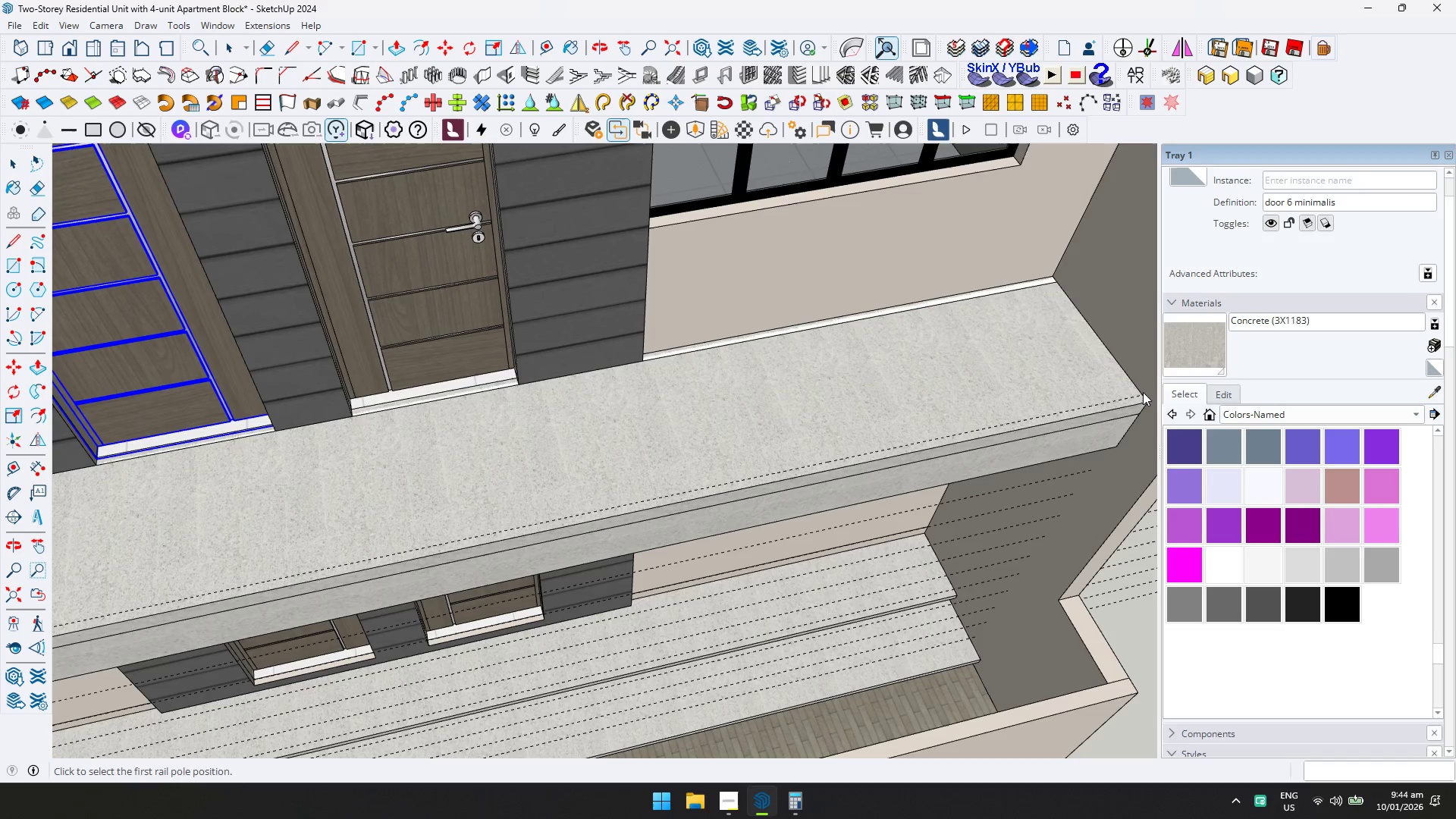 
left_click([1141, 394])
 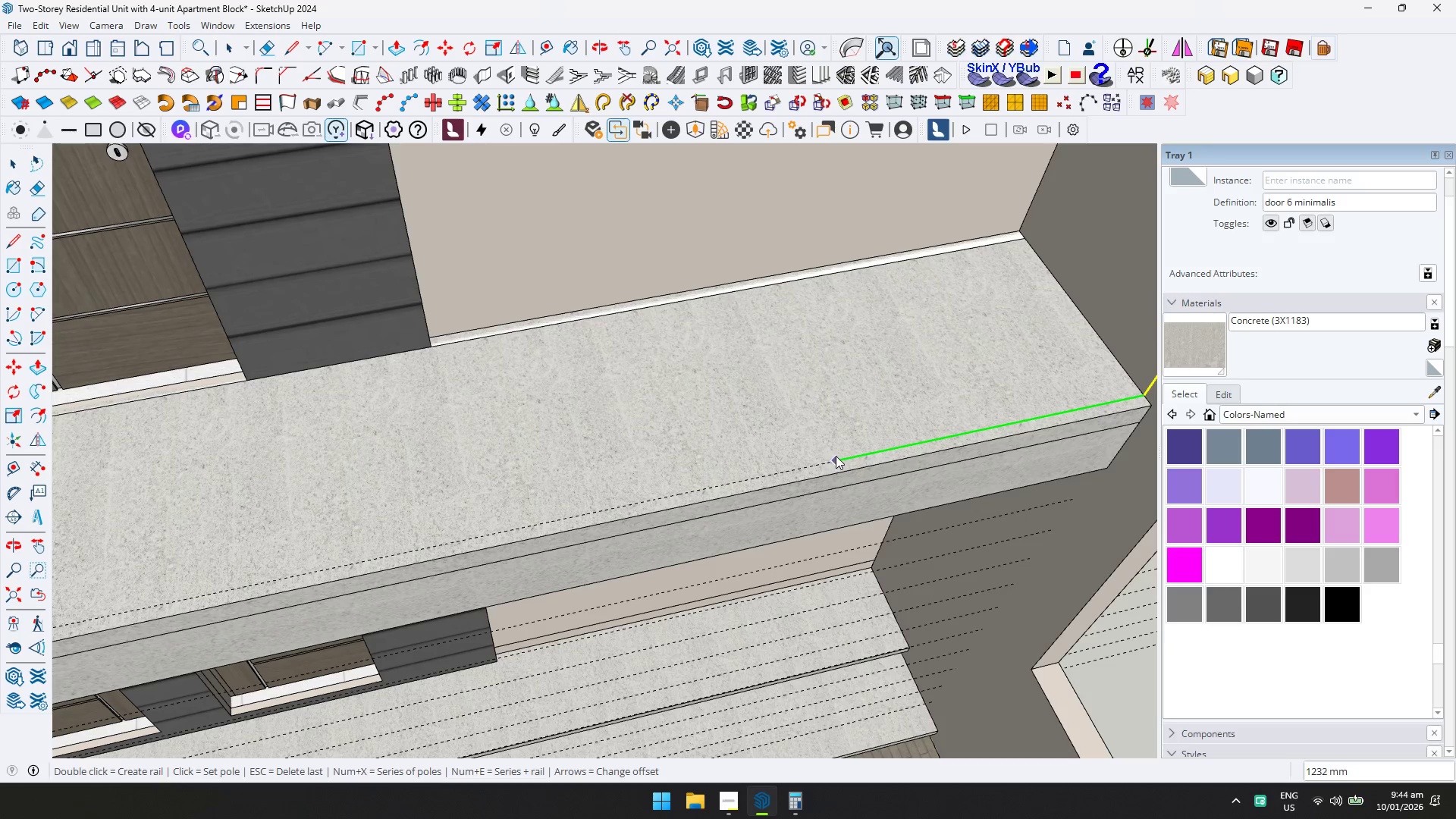 
scroll: coordinate [1140, 394], scroll_direction: up, amount: 4.0
 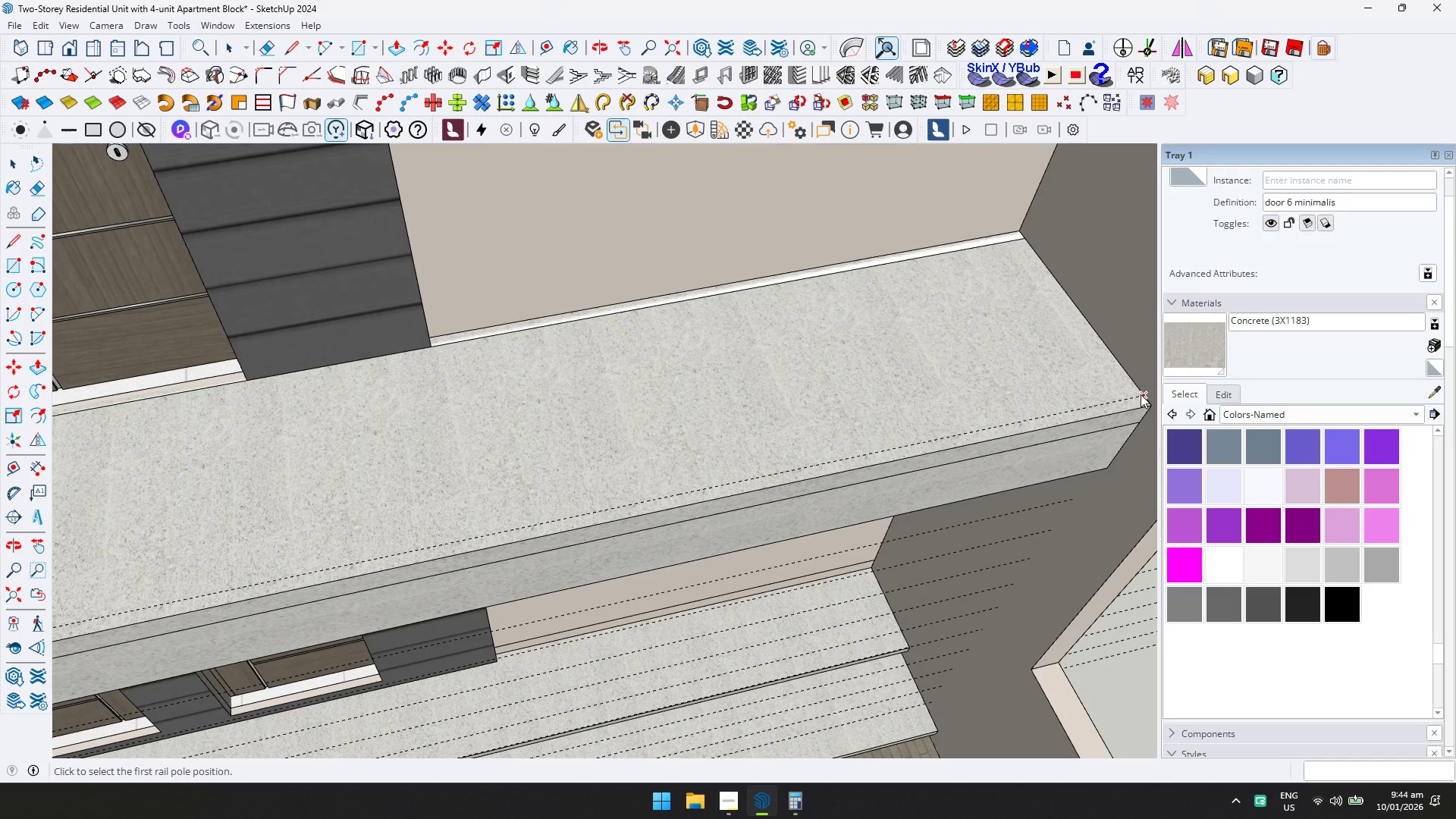 
left_click([838, 455])
 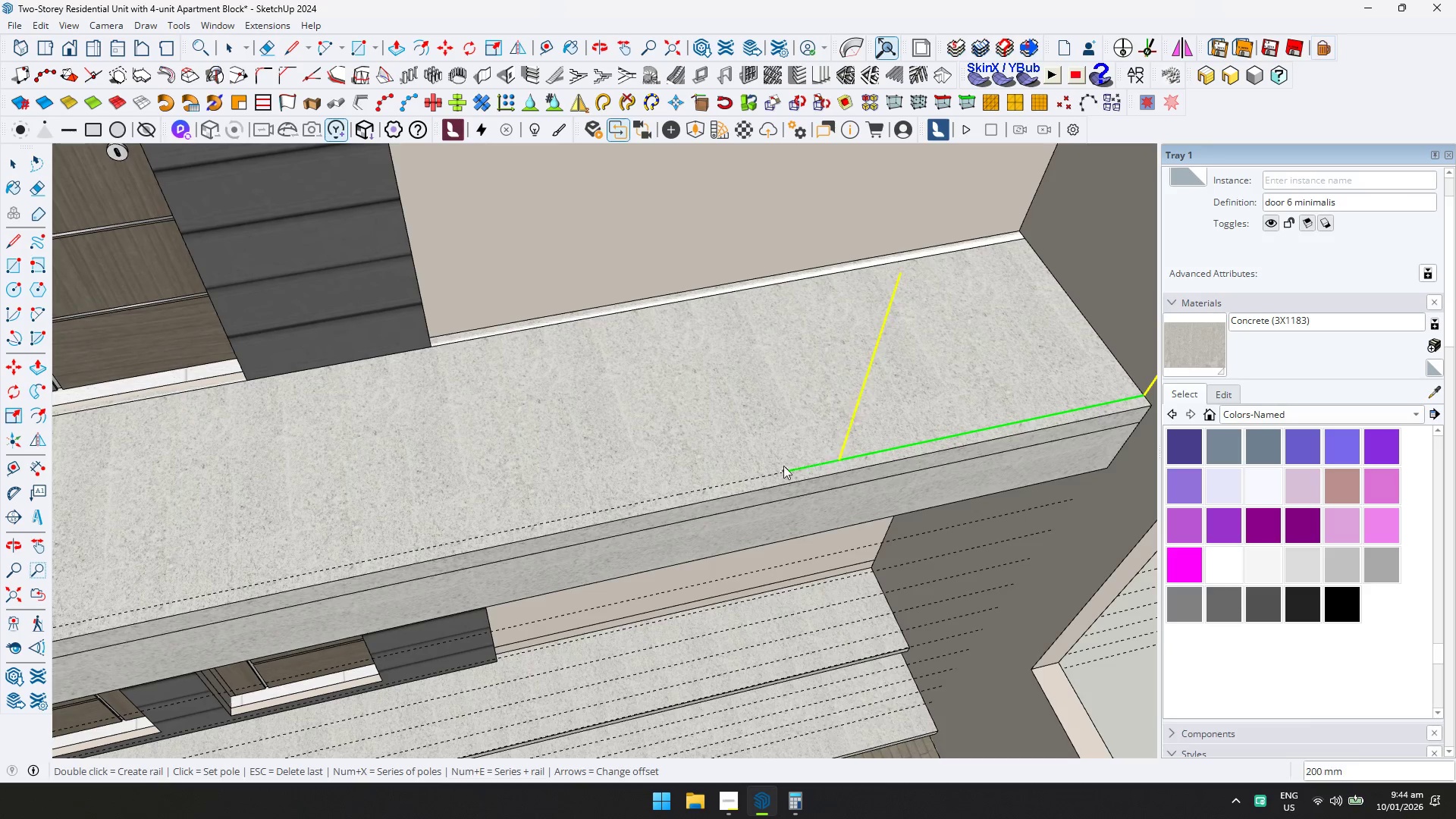 
key(Shift+ShiftLeft)
 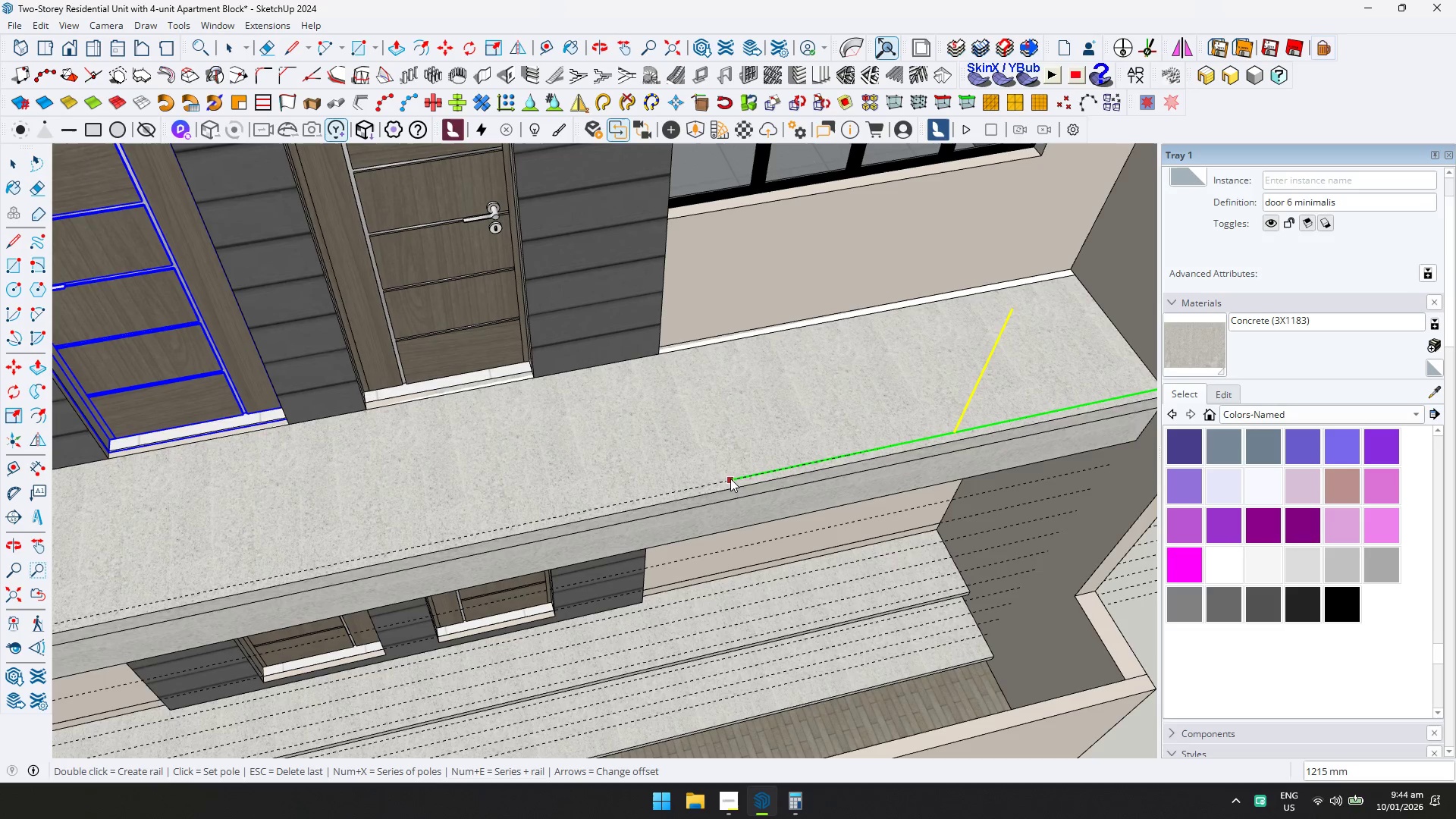 
scroll: coordinate [728, 480], scroll_direction: down, amount: 4.0
 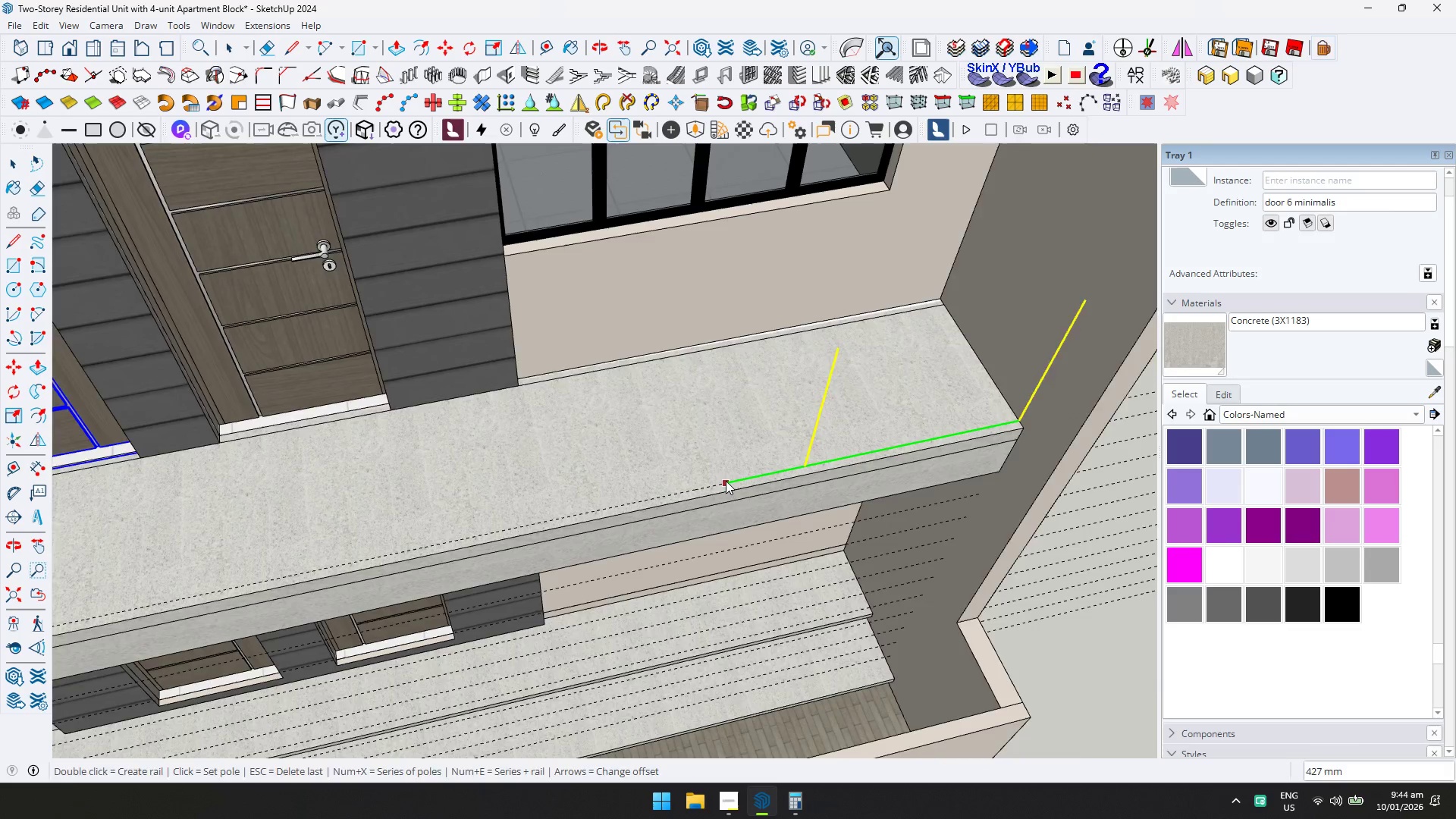 
left_click([724, 481])
 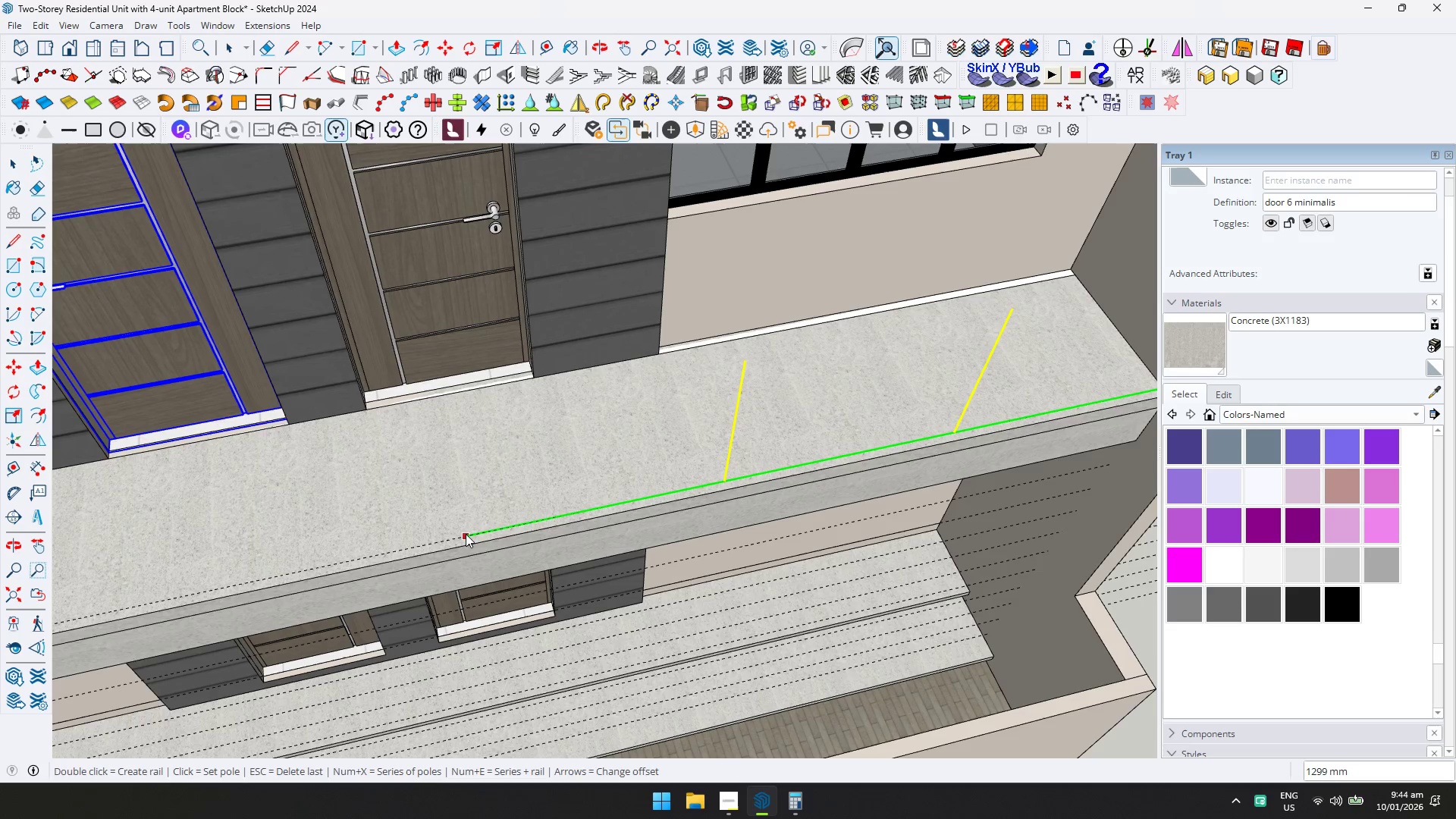 
left_click([471, 534])
 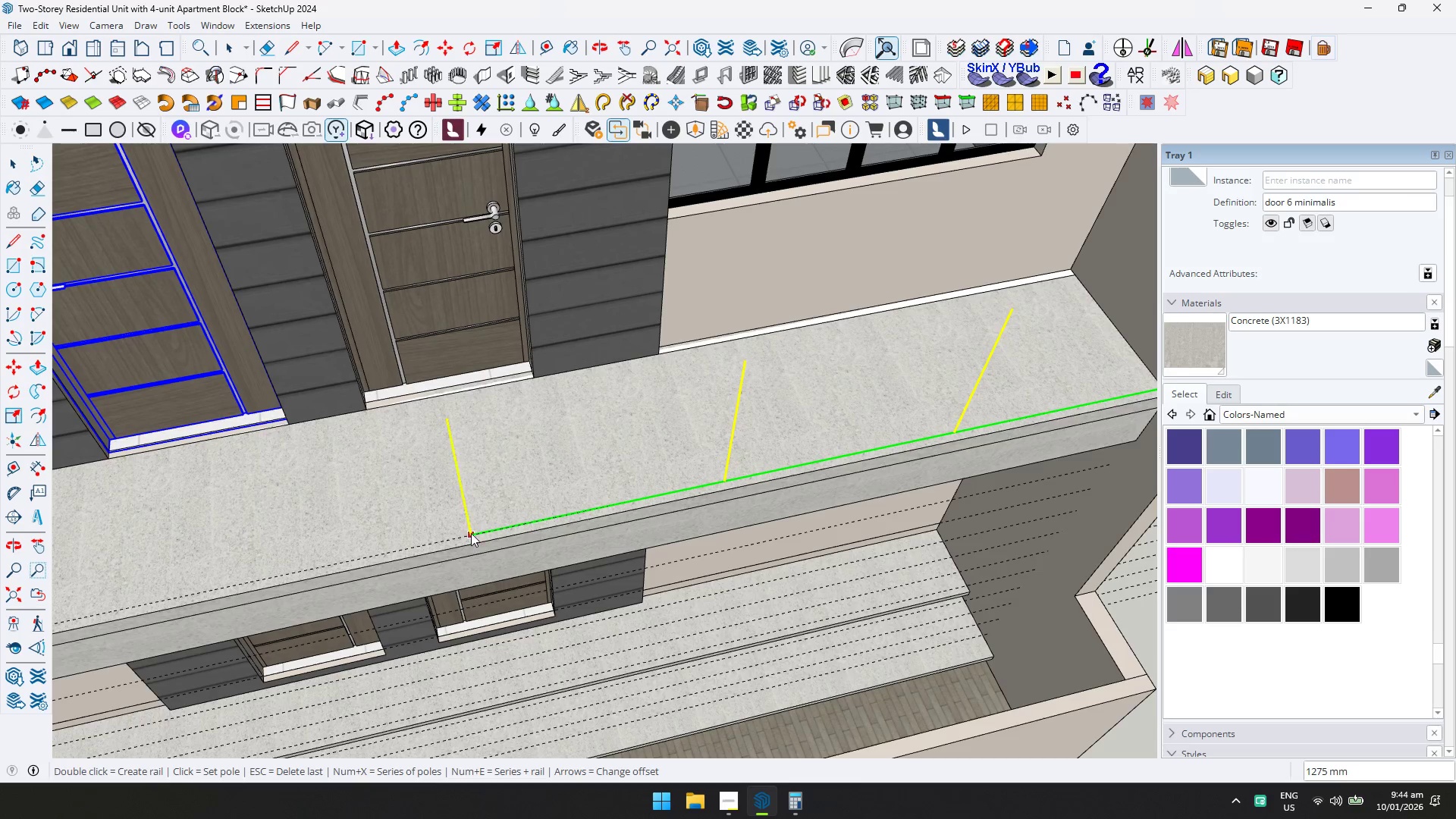 
key(Shift+ShiftLeft)
 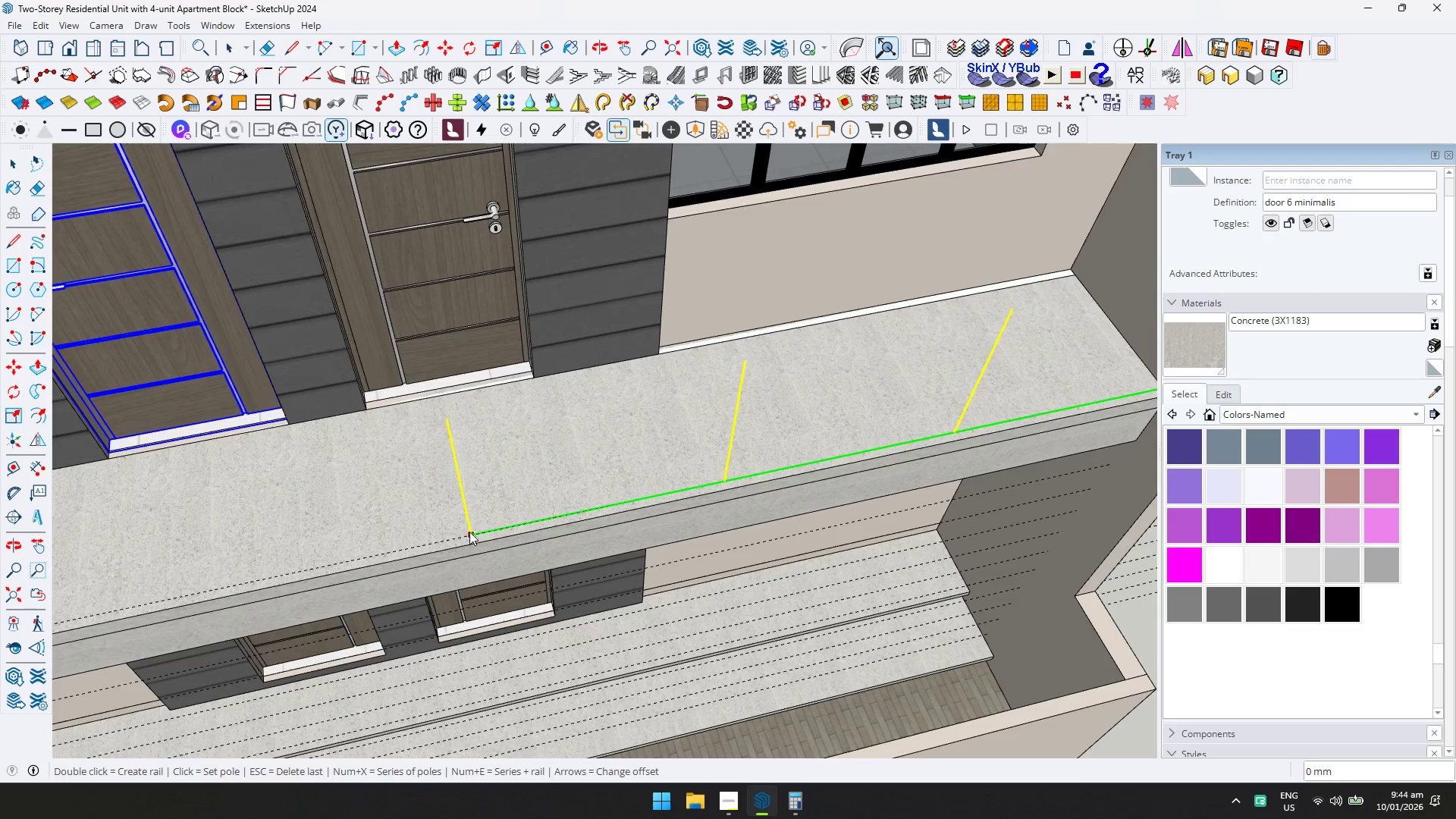 
scroll: coordinate [497, 515], scroll_direction: down, amount: 2.0
 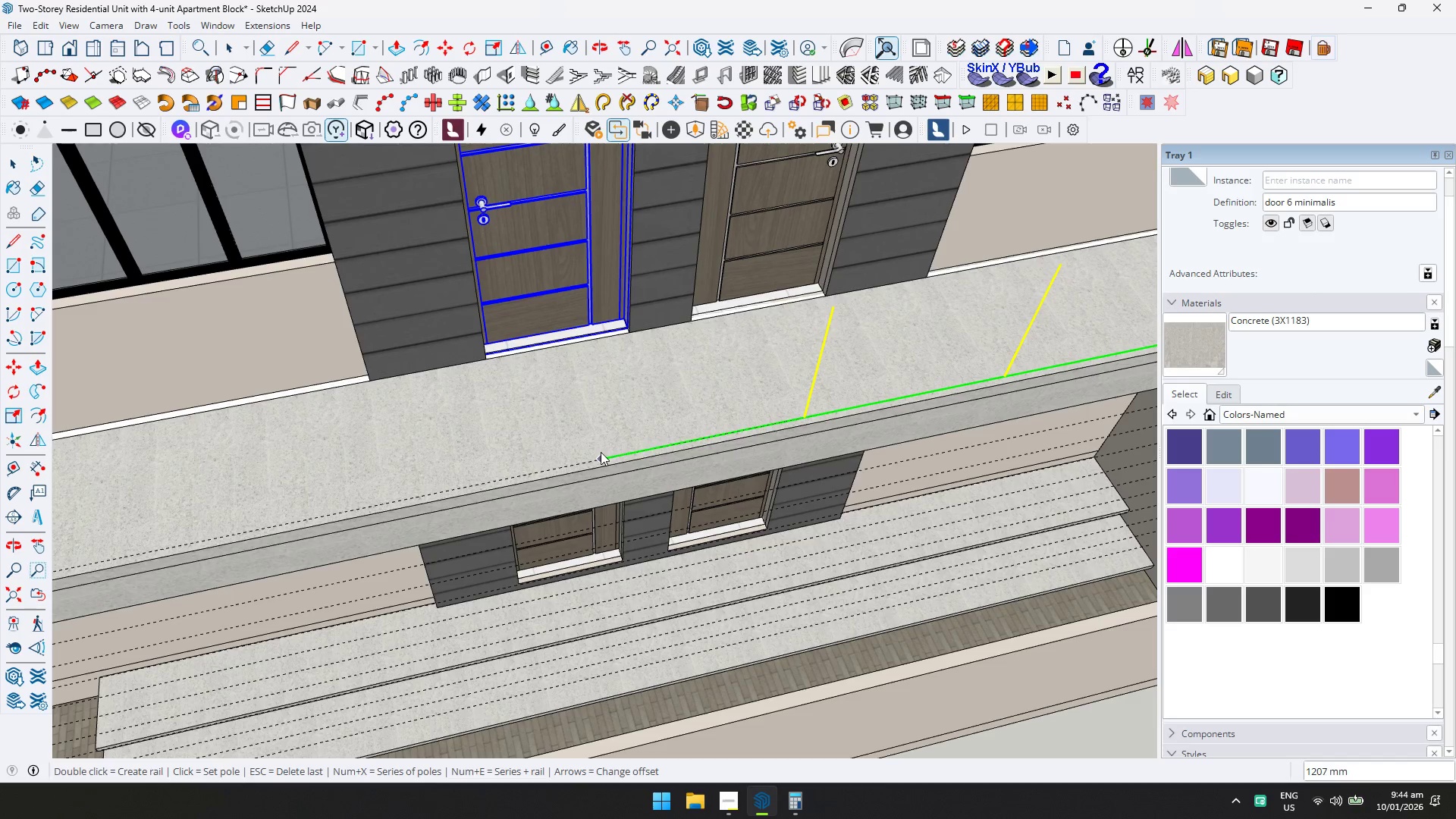 
left_click([596, 453])
 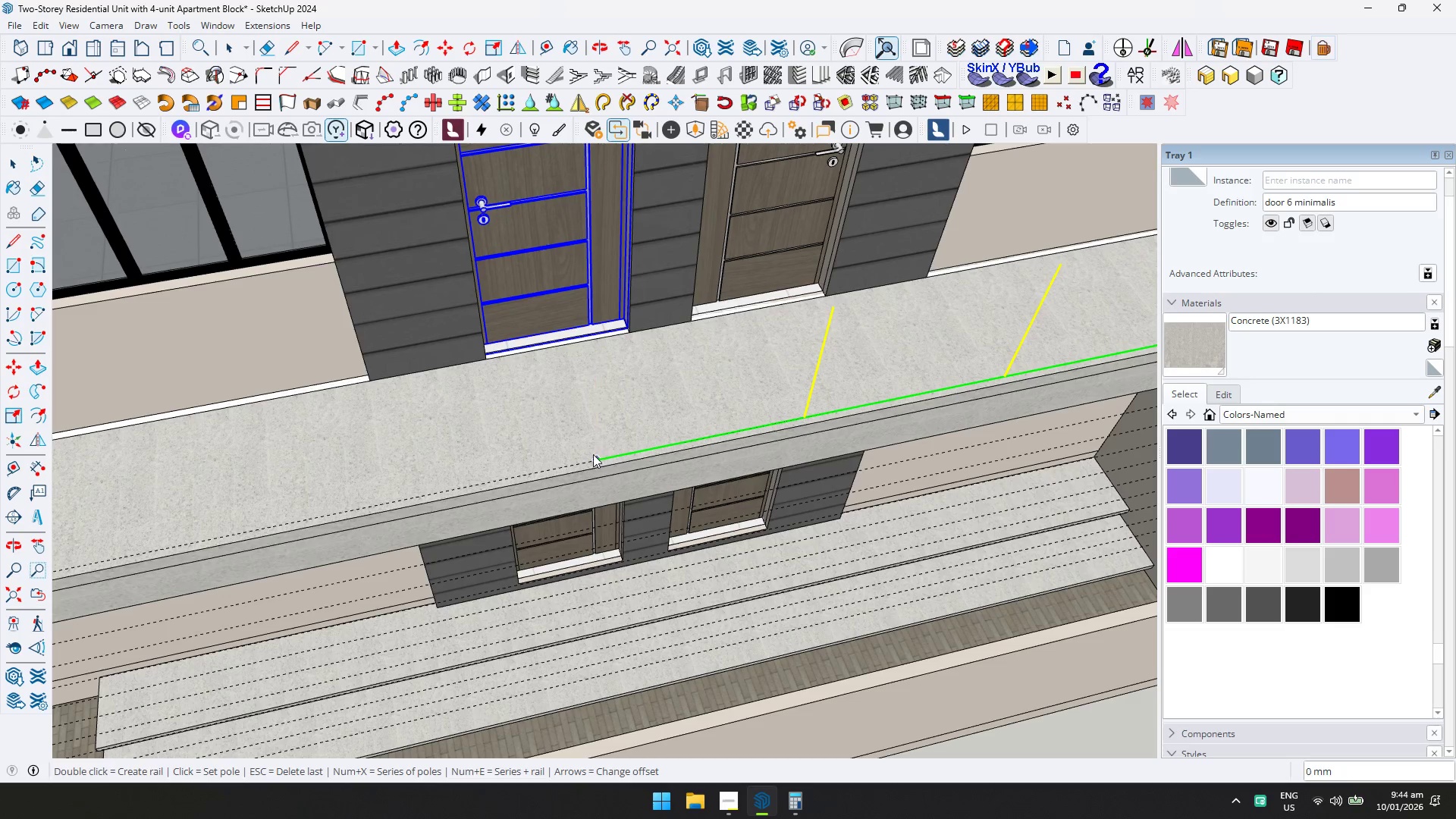 
key(Shift+ShiftLeft)
 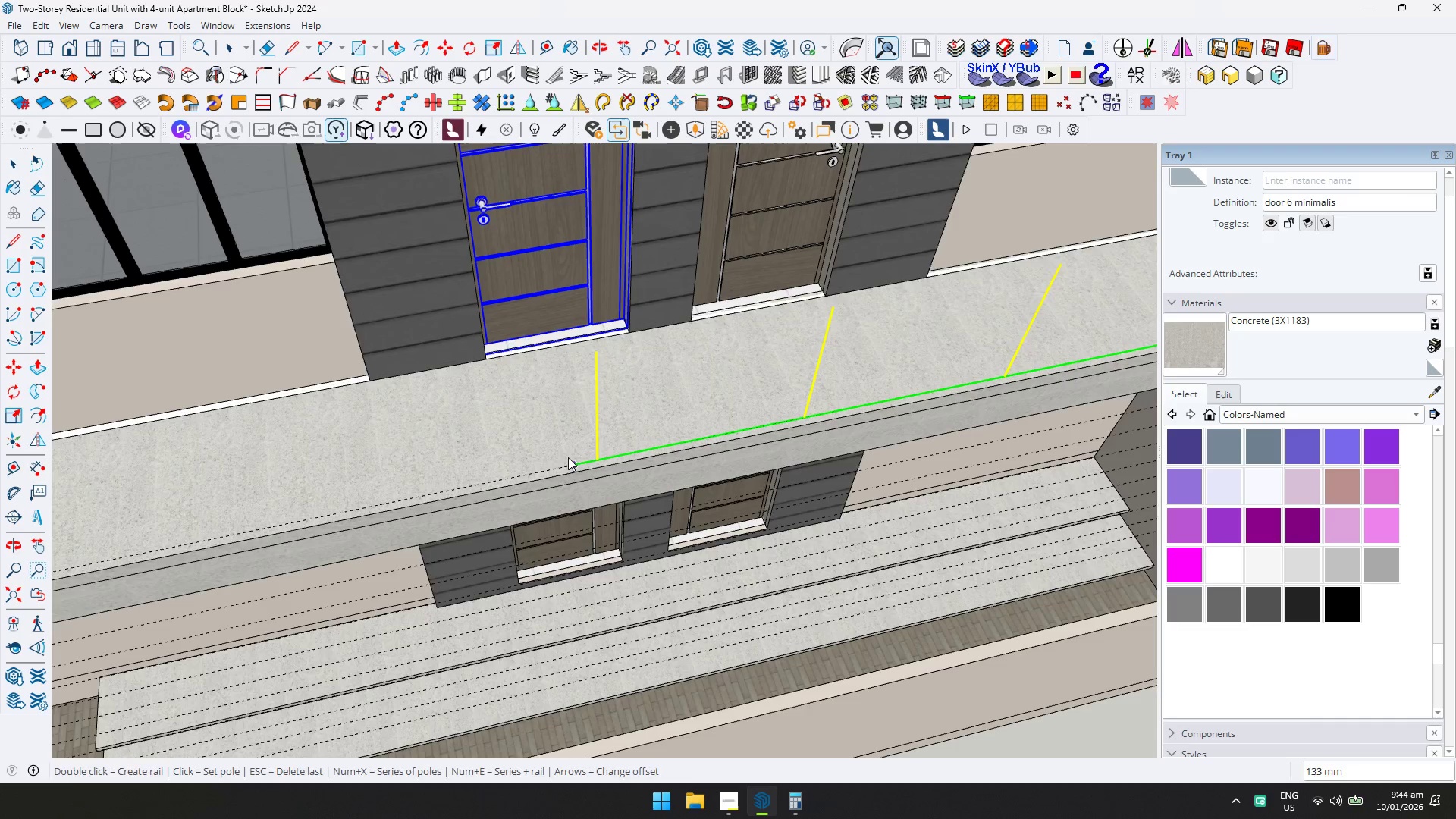 
scroll: coordinate [578, 457], scroll_direction: down, amount: 2.0
 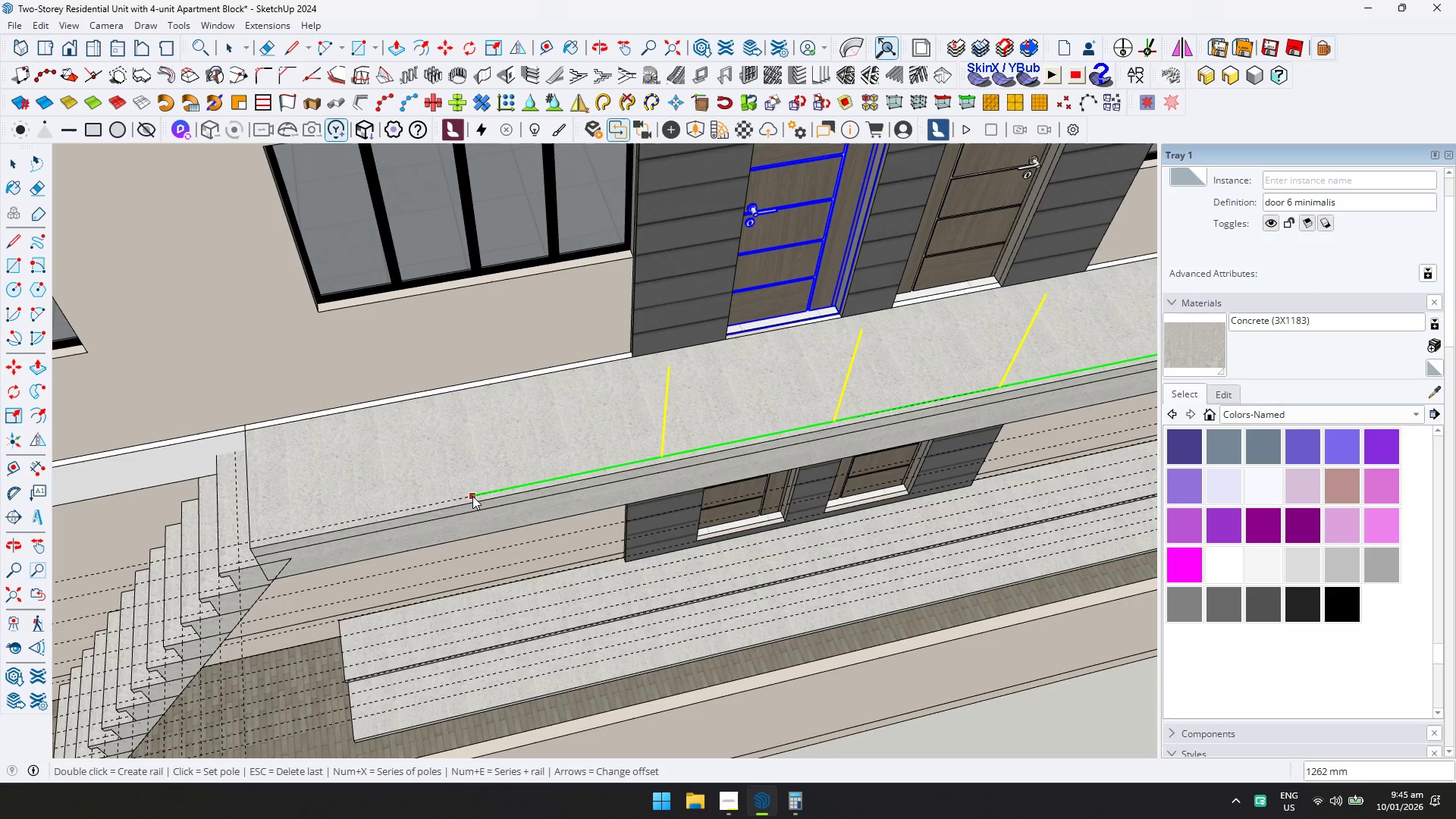 
left_click([471, 496])
 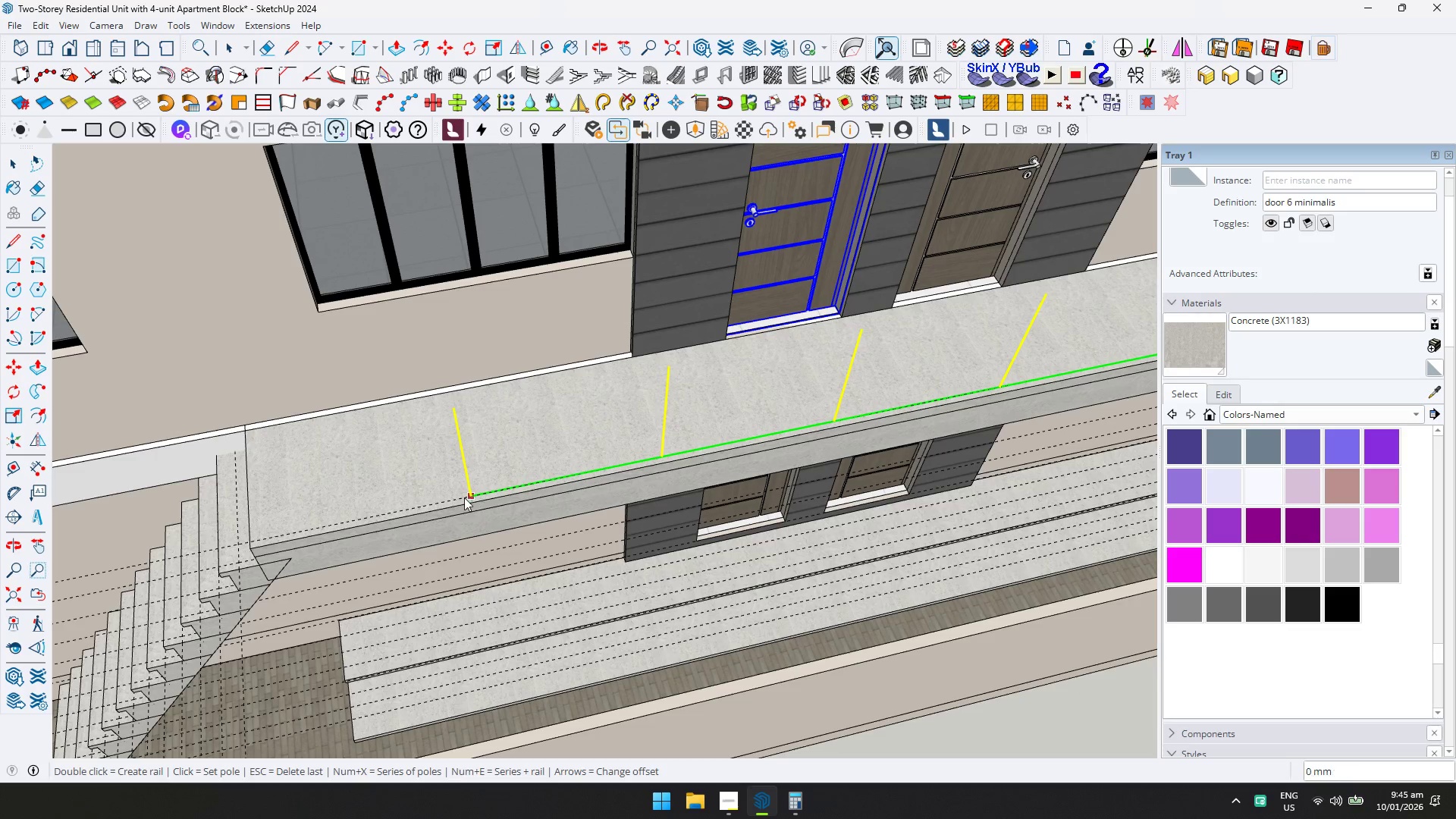 
hold_key(key=ShiftLeft, duration=0.36)
 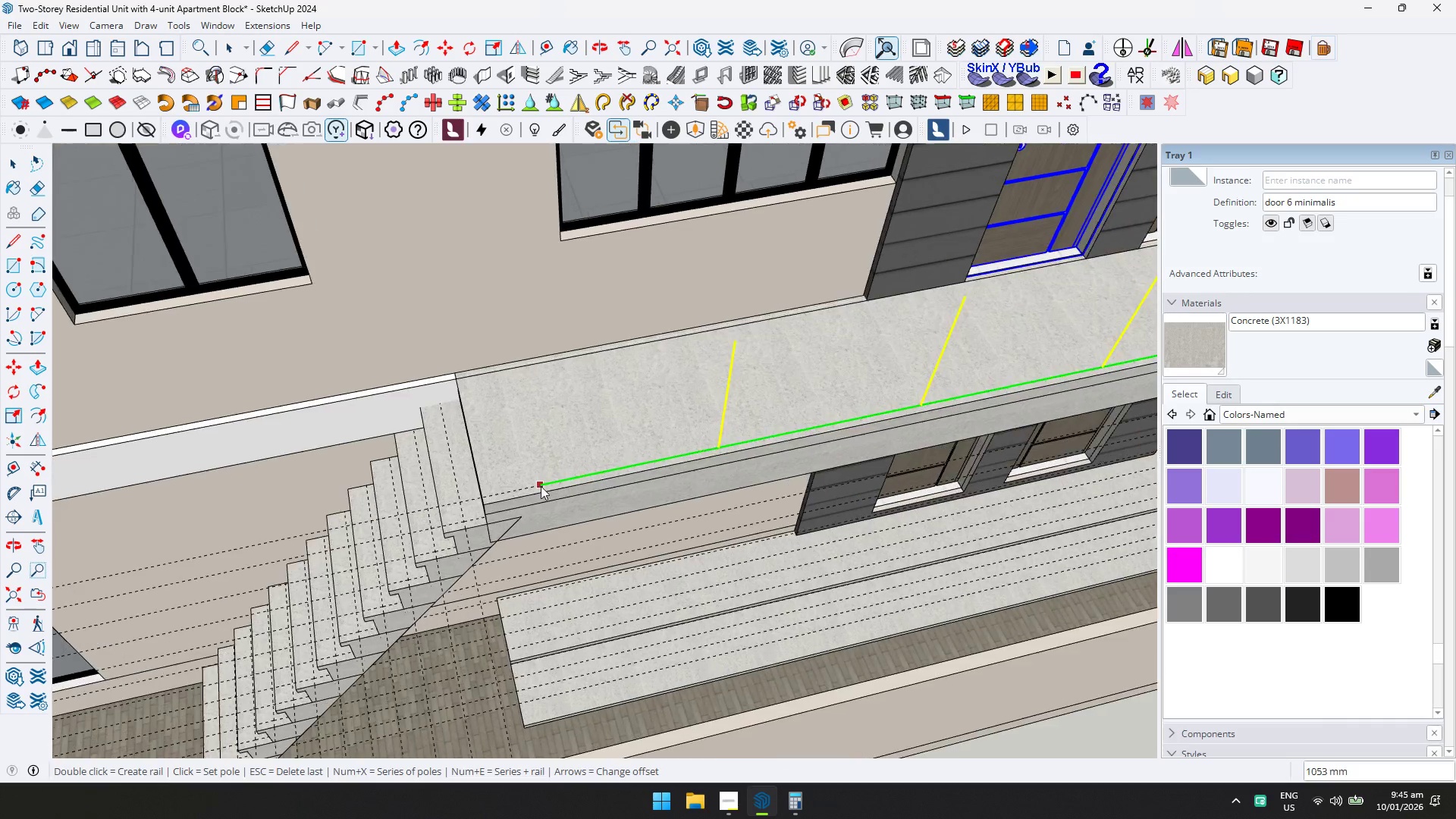 
scroll: coordinate [517, 494], scroll_direction: up, amount: 3.0
 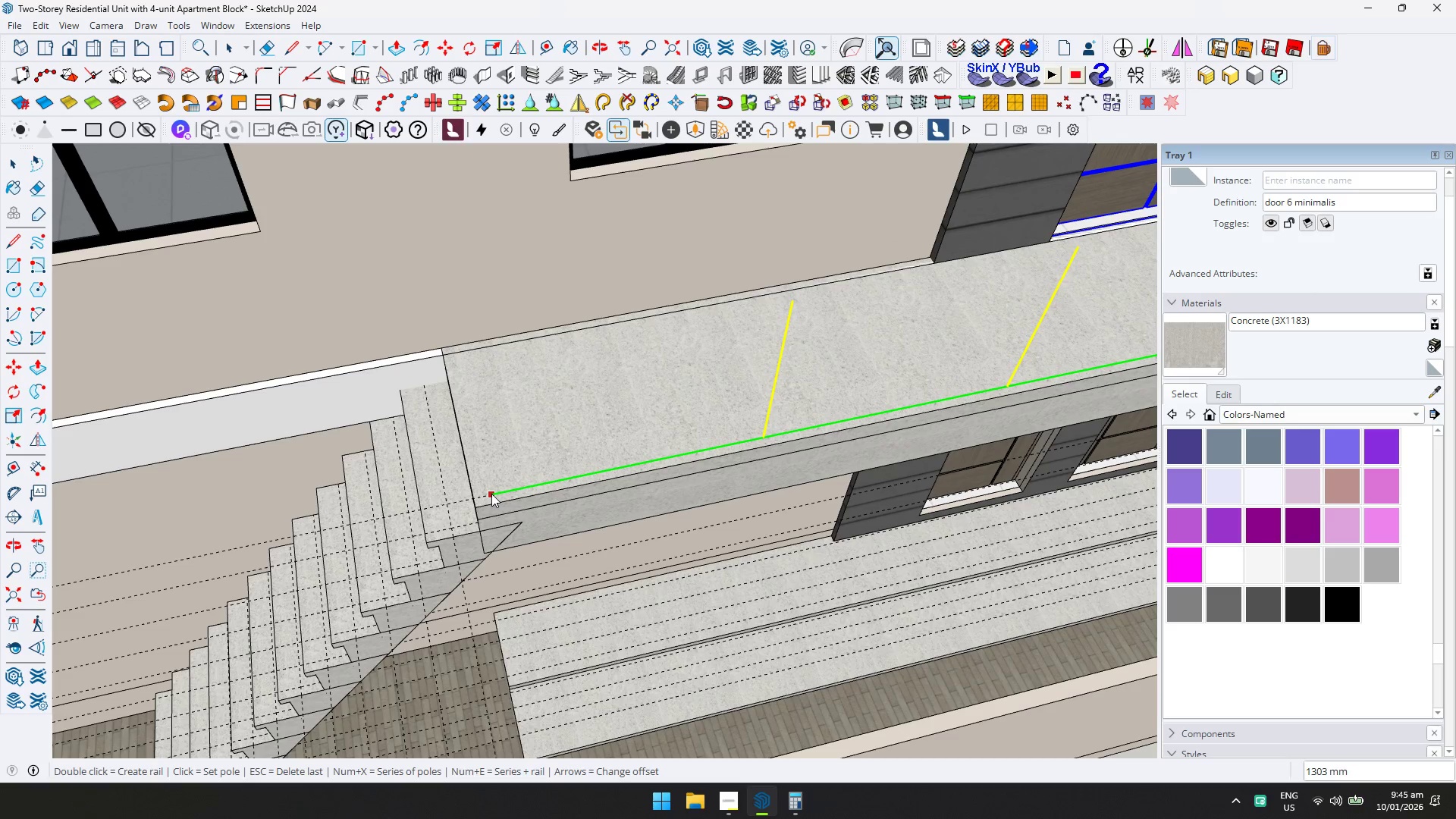 
left_click([491, 494])
 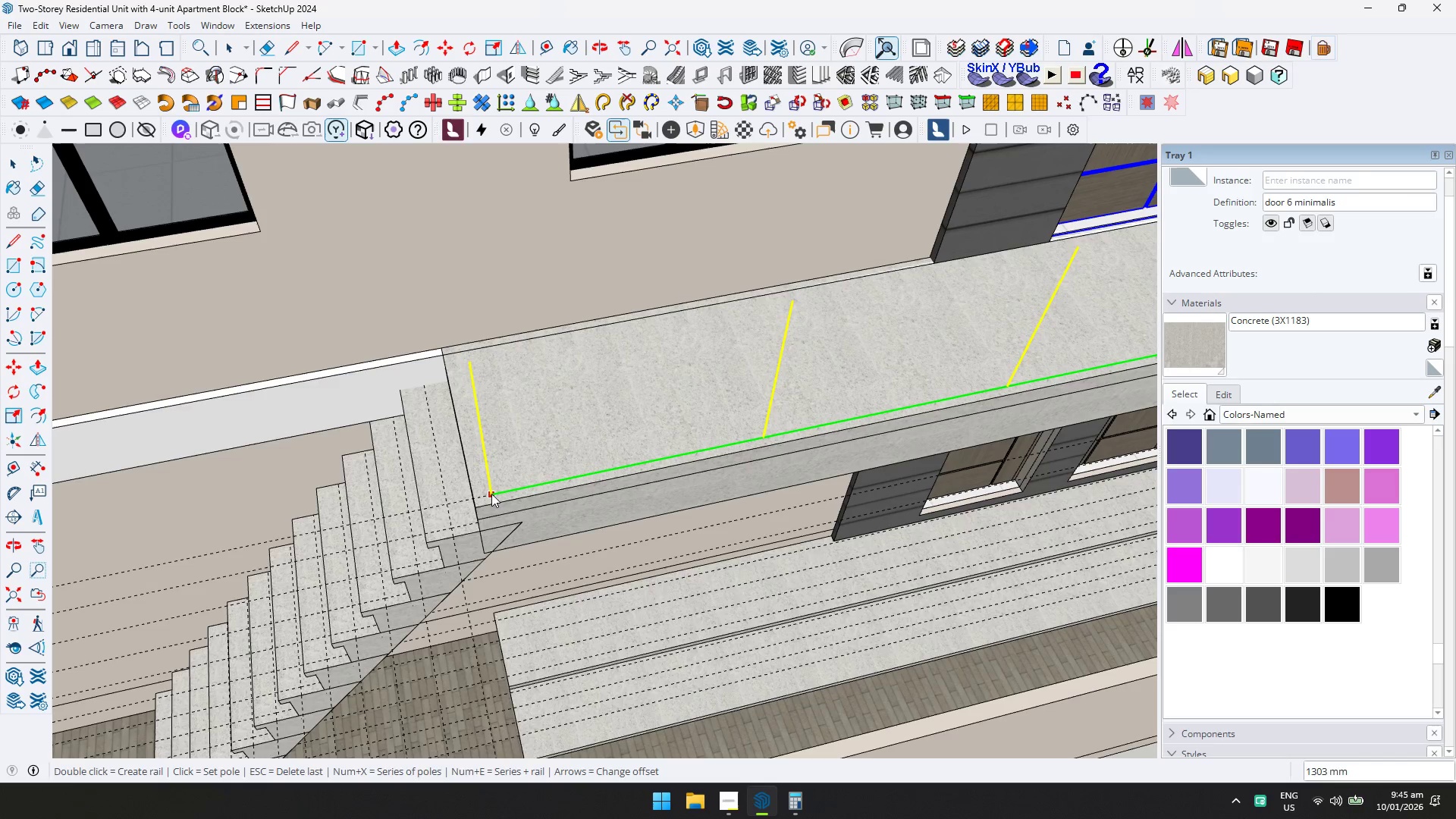 
key(Shift+ShiftLeft)
 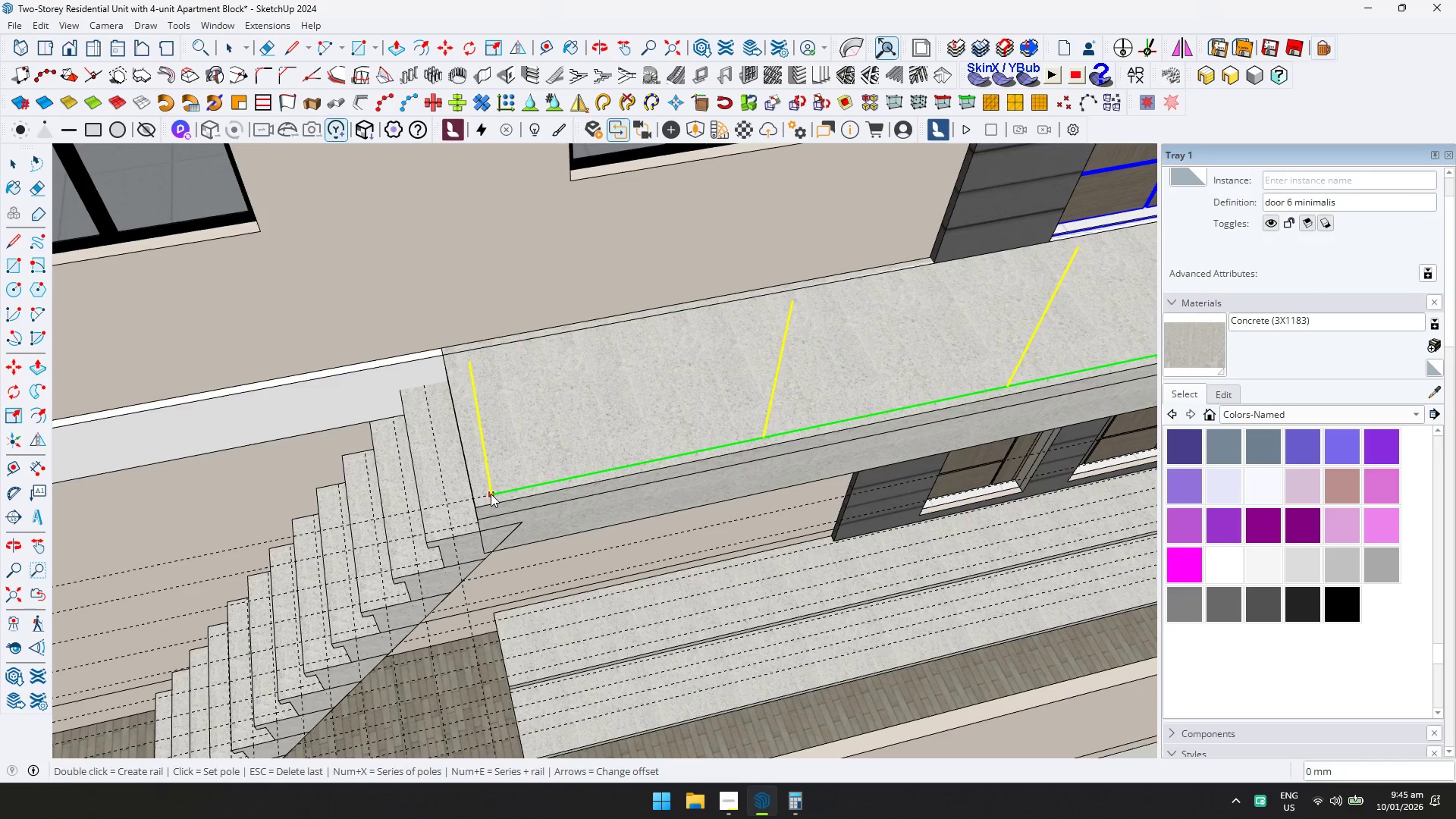 
scroll: coordinate [698, 401], scroll_direction: up, amount: 3.0
 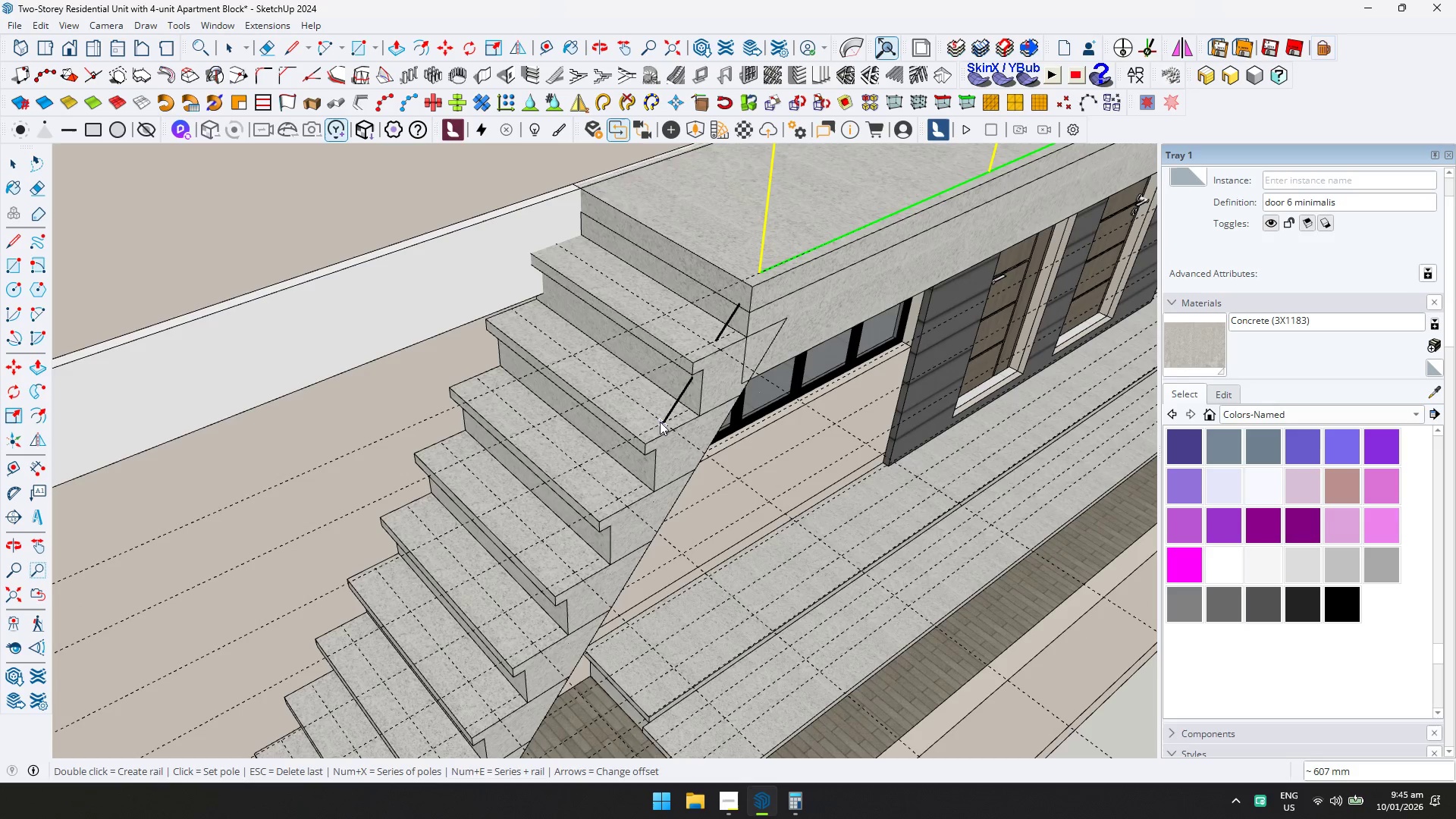 
left_click([660, 422])
 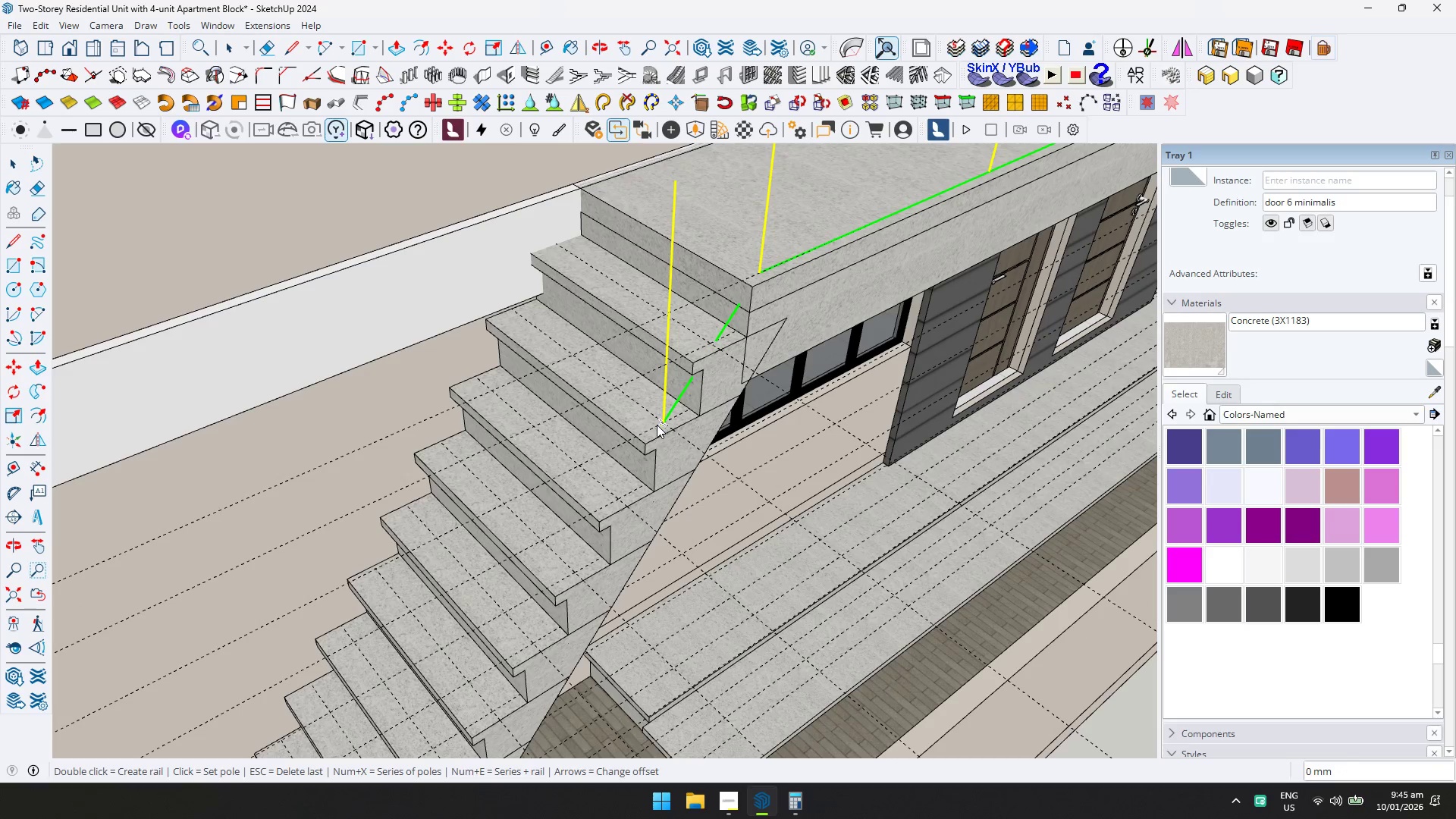 
key(Shift+ShiftLeft)
 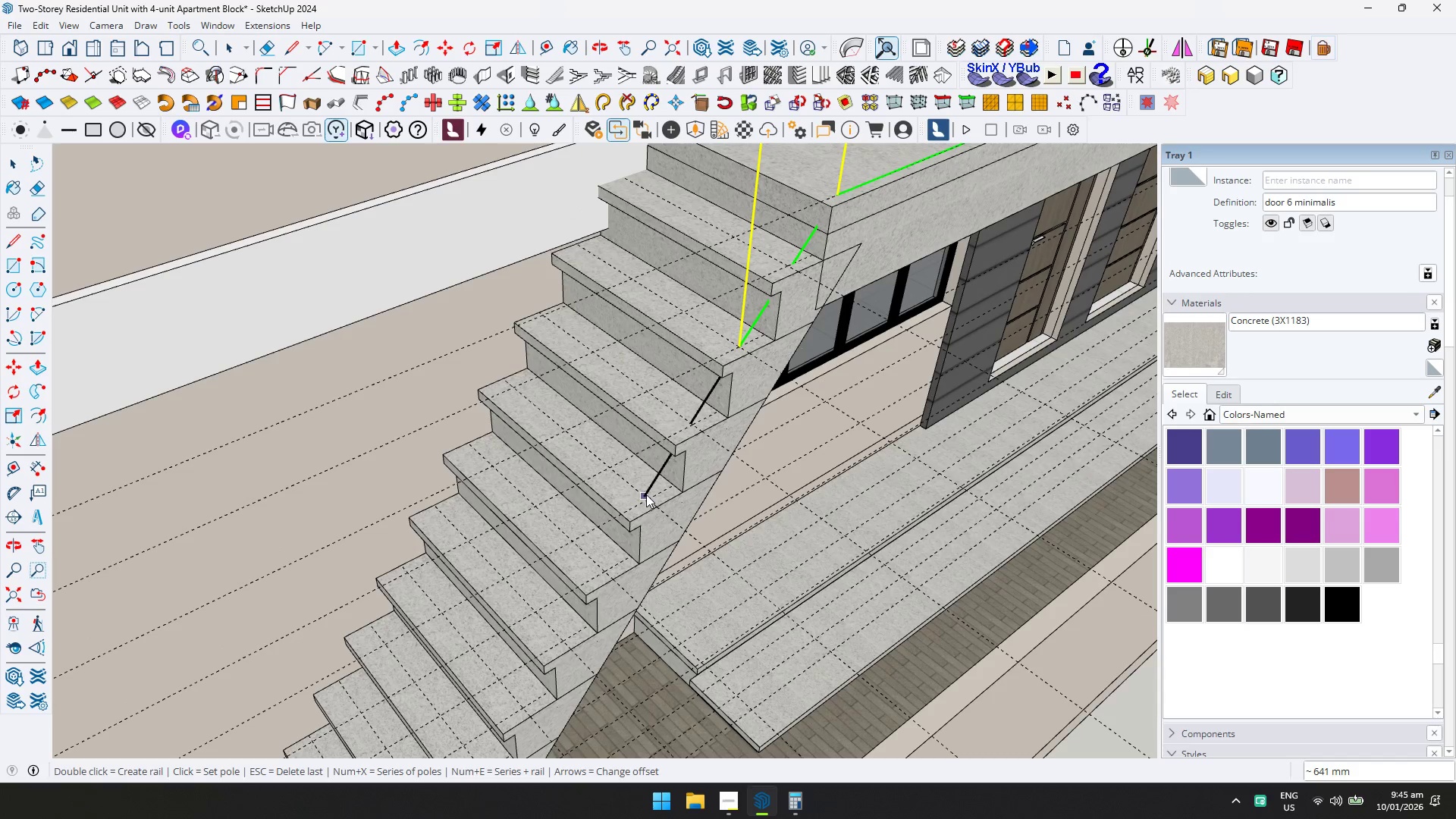 
left_click([647, 497])
 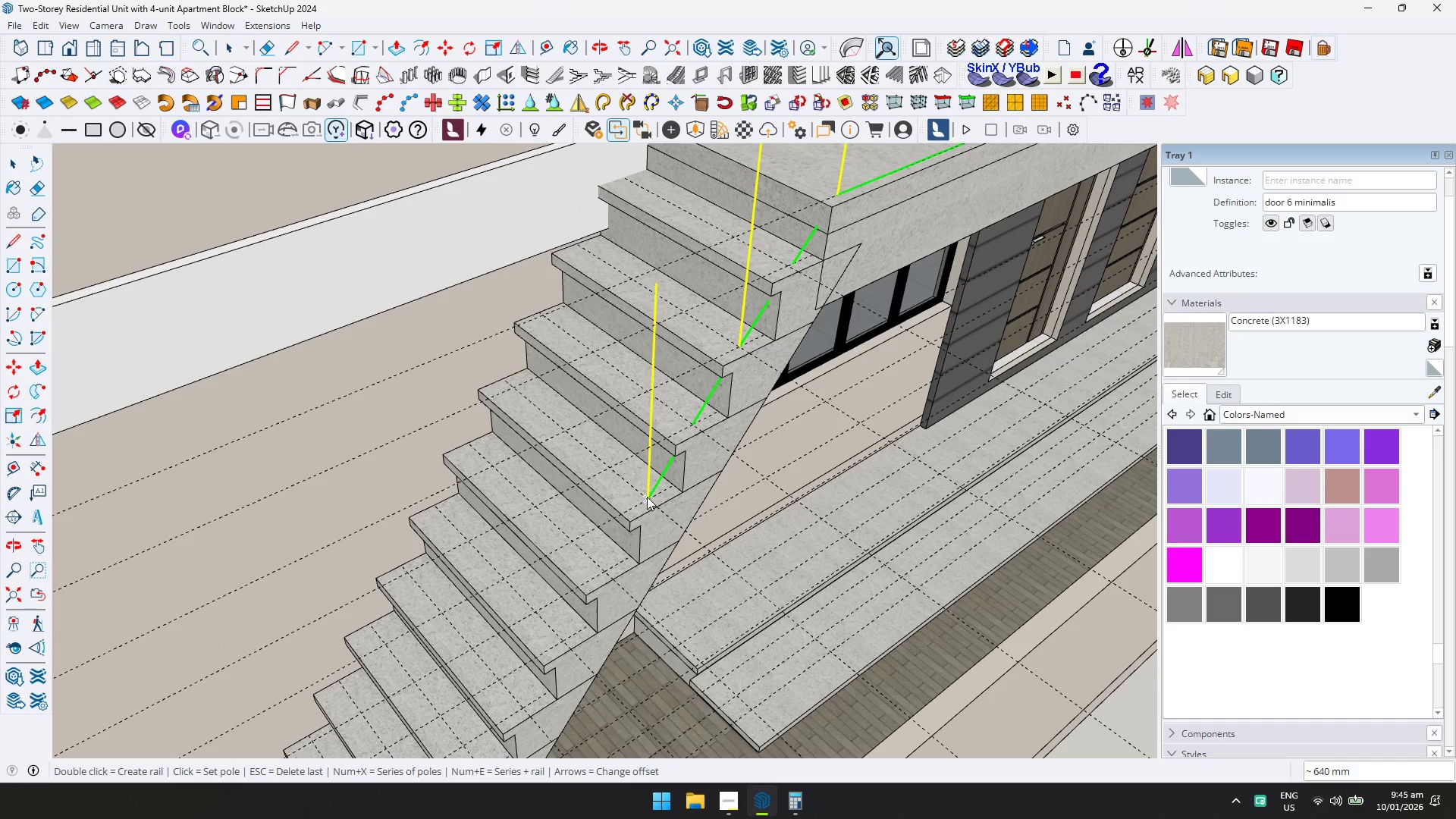 
hold_key(key=ShiftLeft, duration=0.33)
 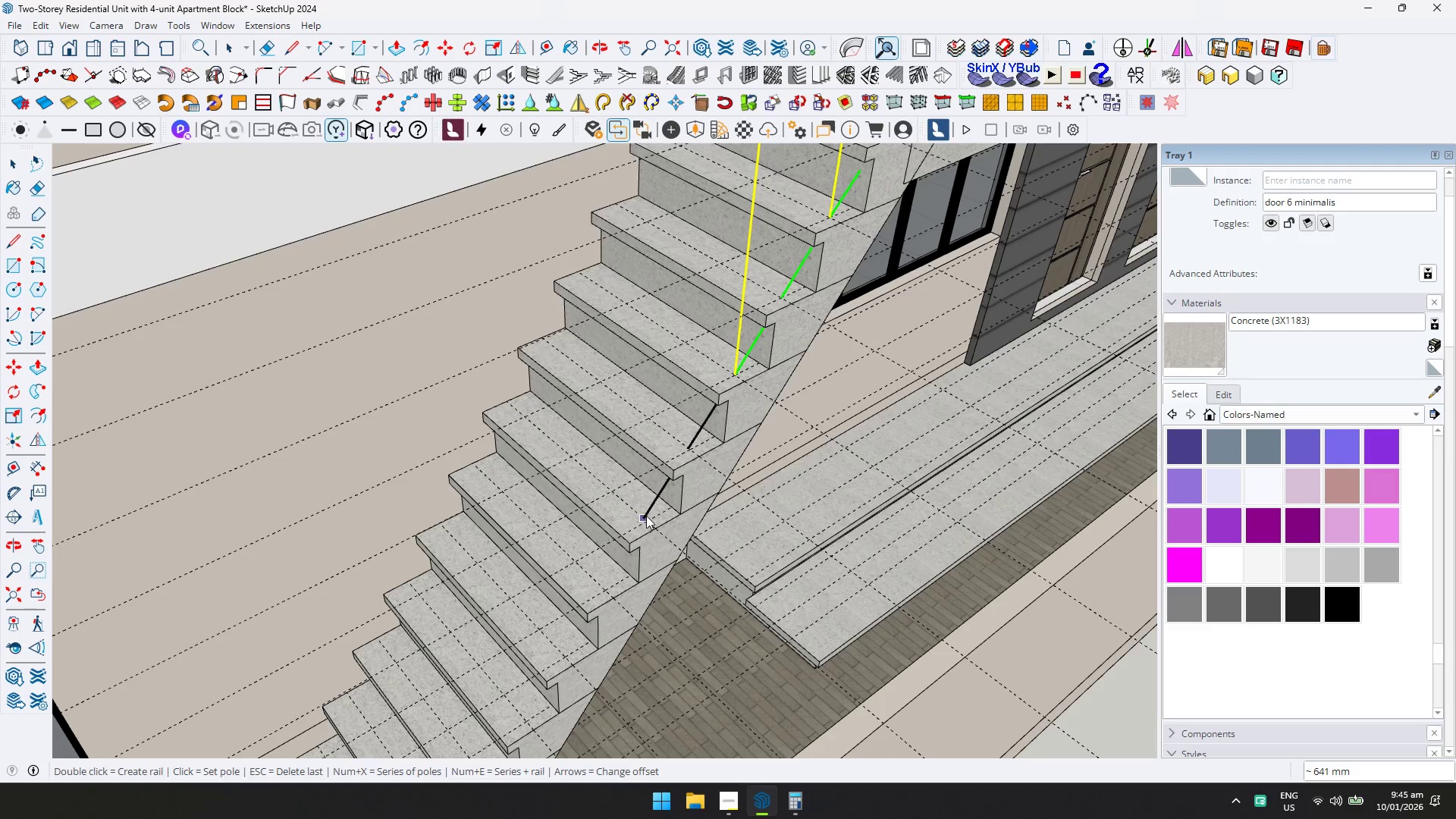 
key(Shift+ShiftLeft)
 